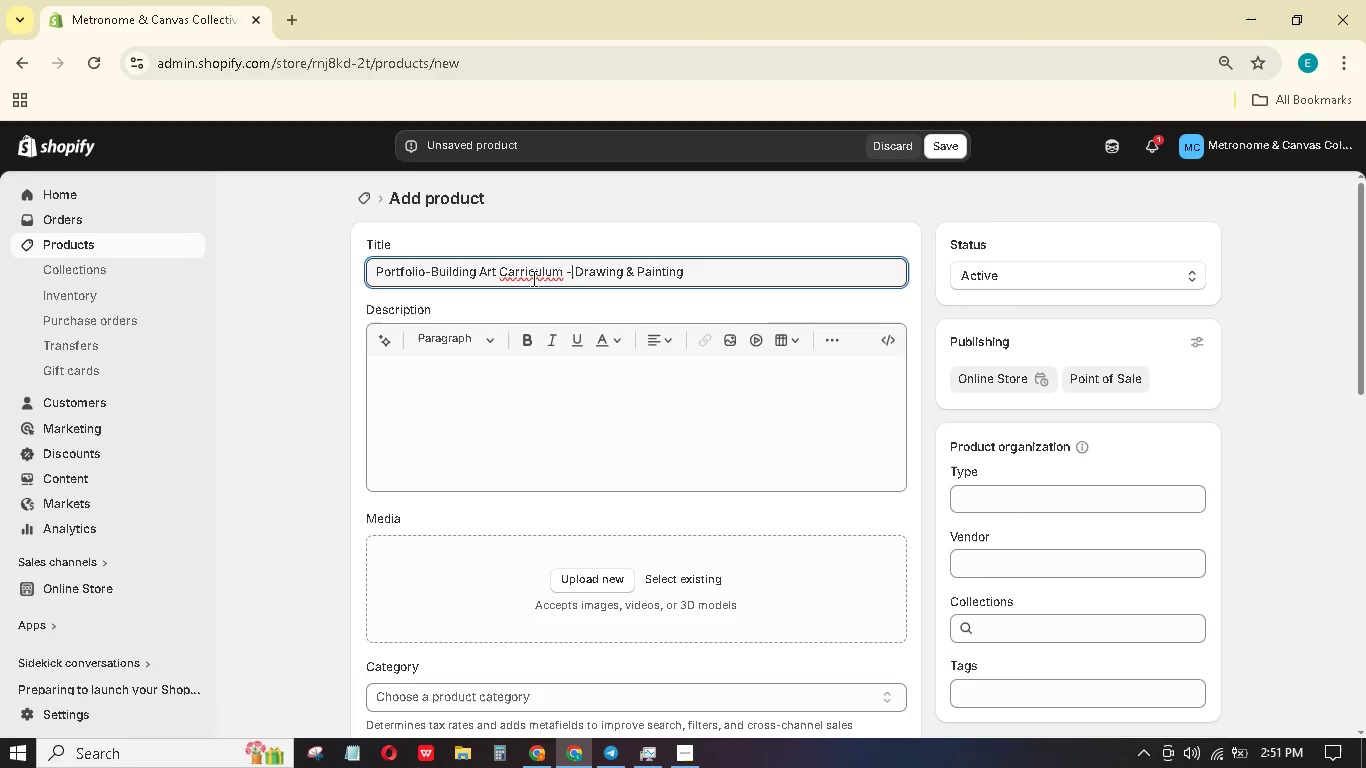 
wait(38.14)
 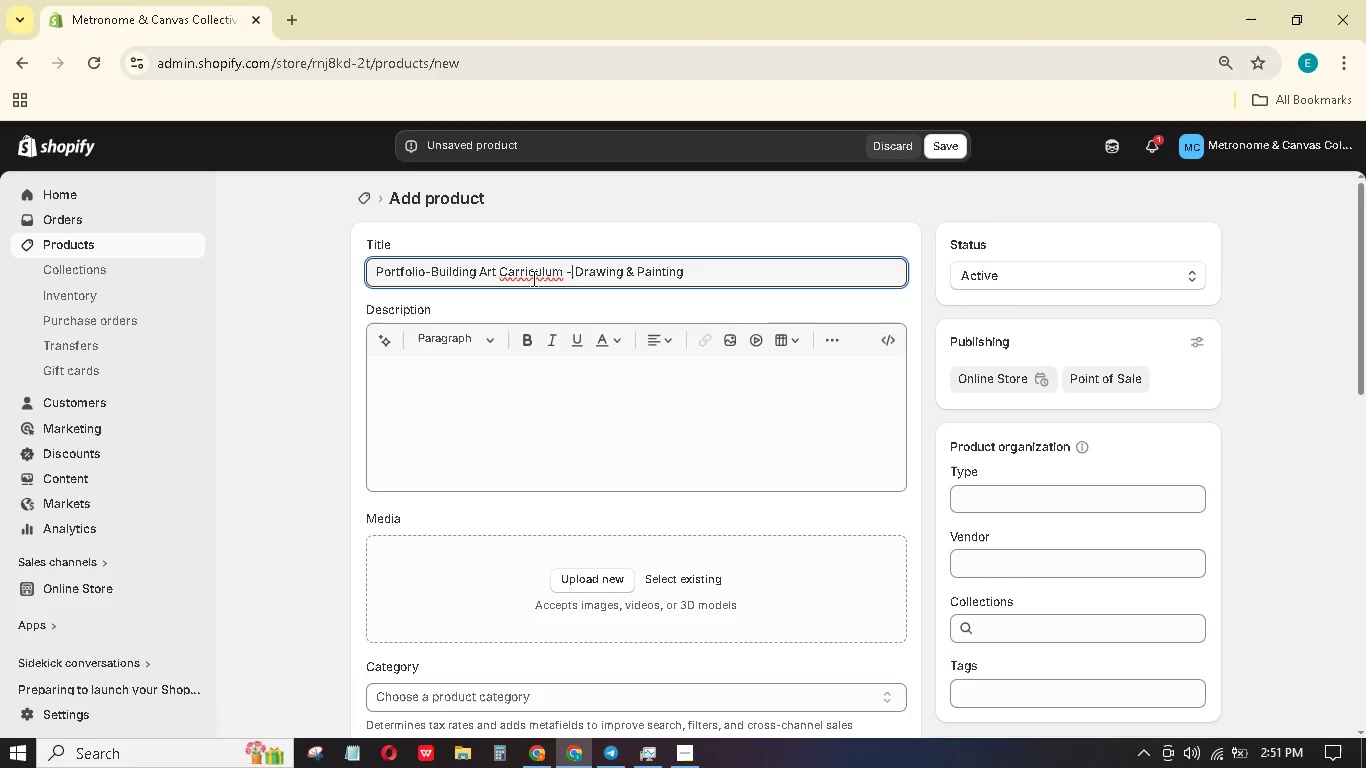 
left_click([523, 267])
 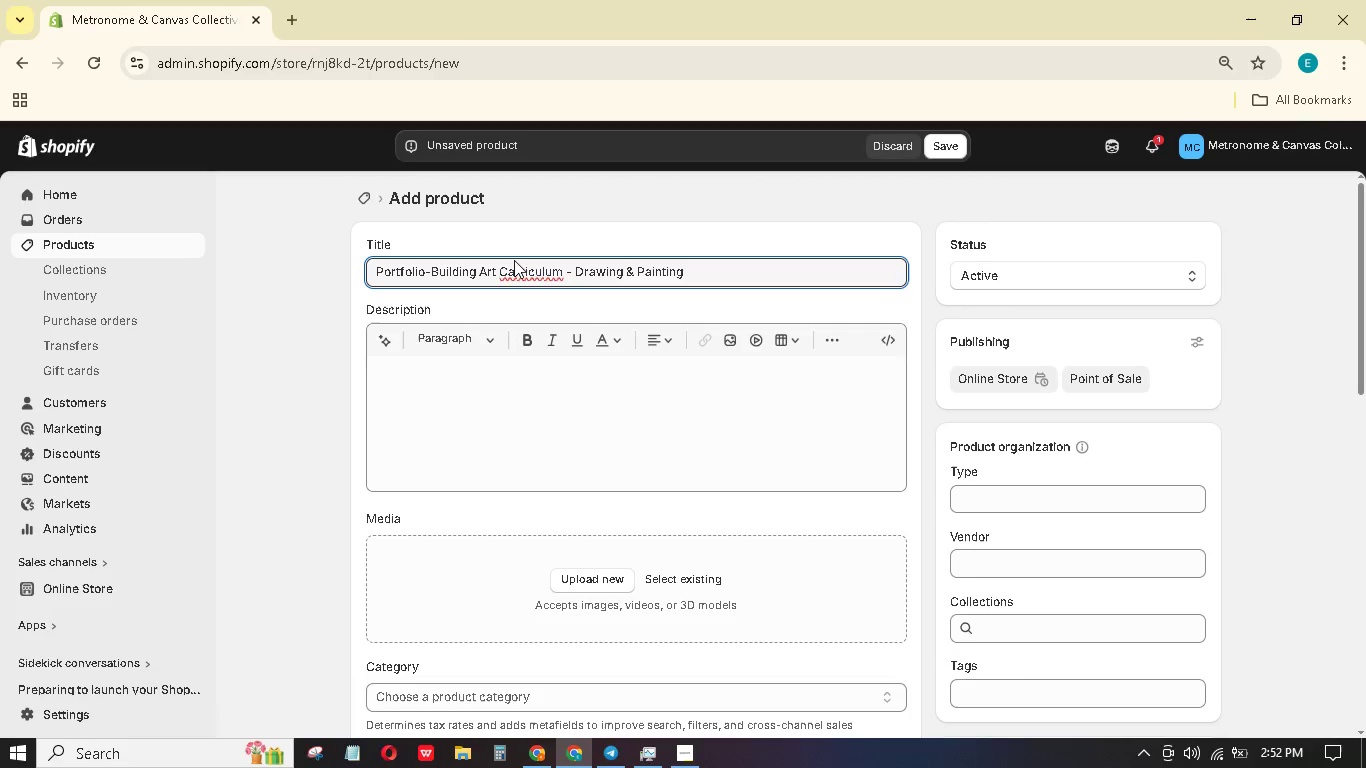 
wait(26.95)
 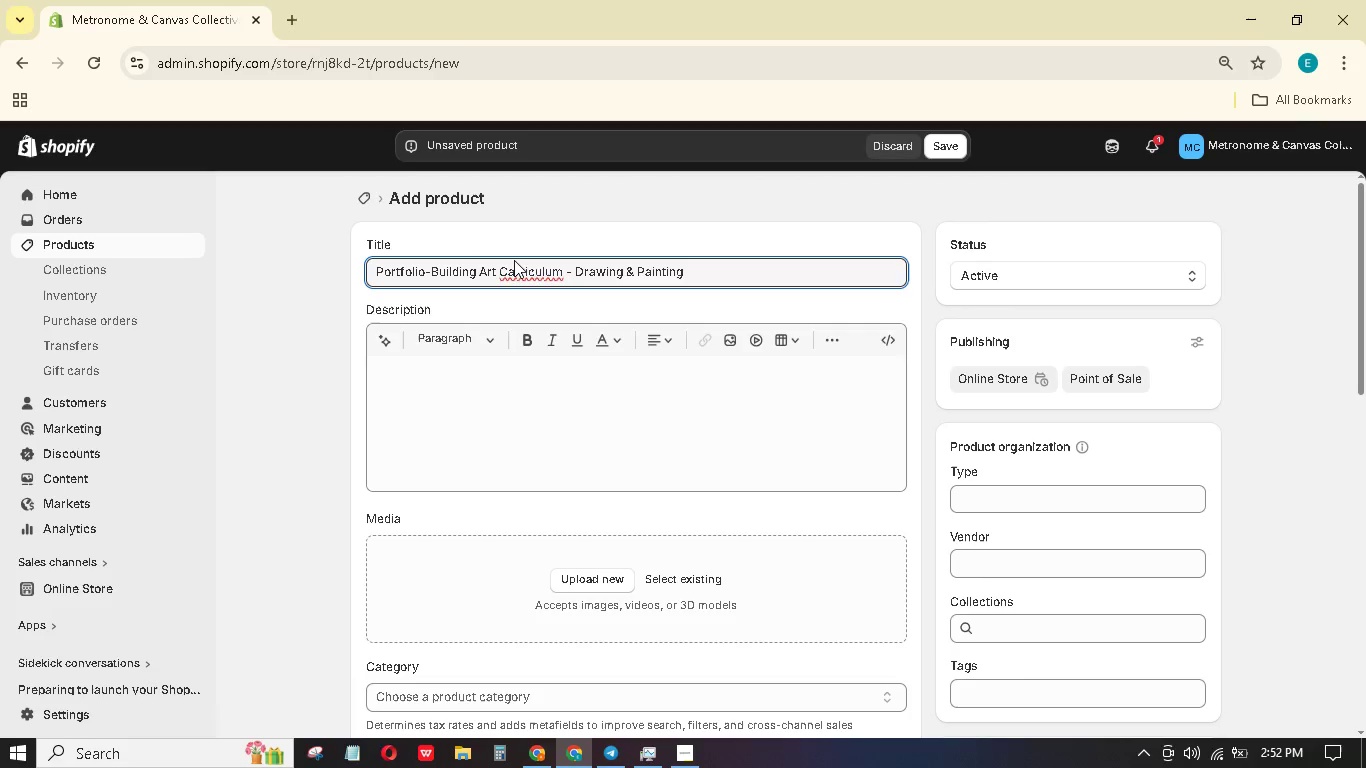 
key(ArrowRight)
 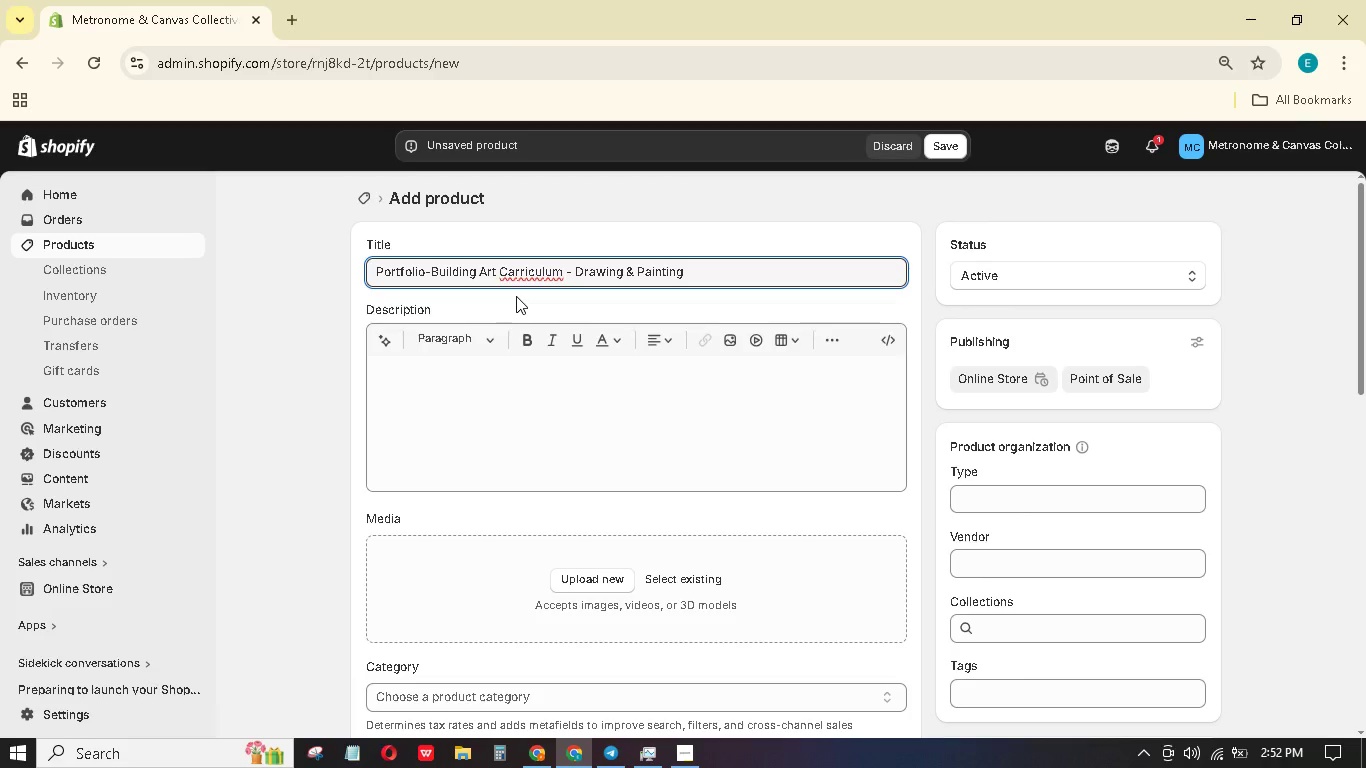 
key(Backspace)
 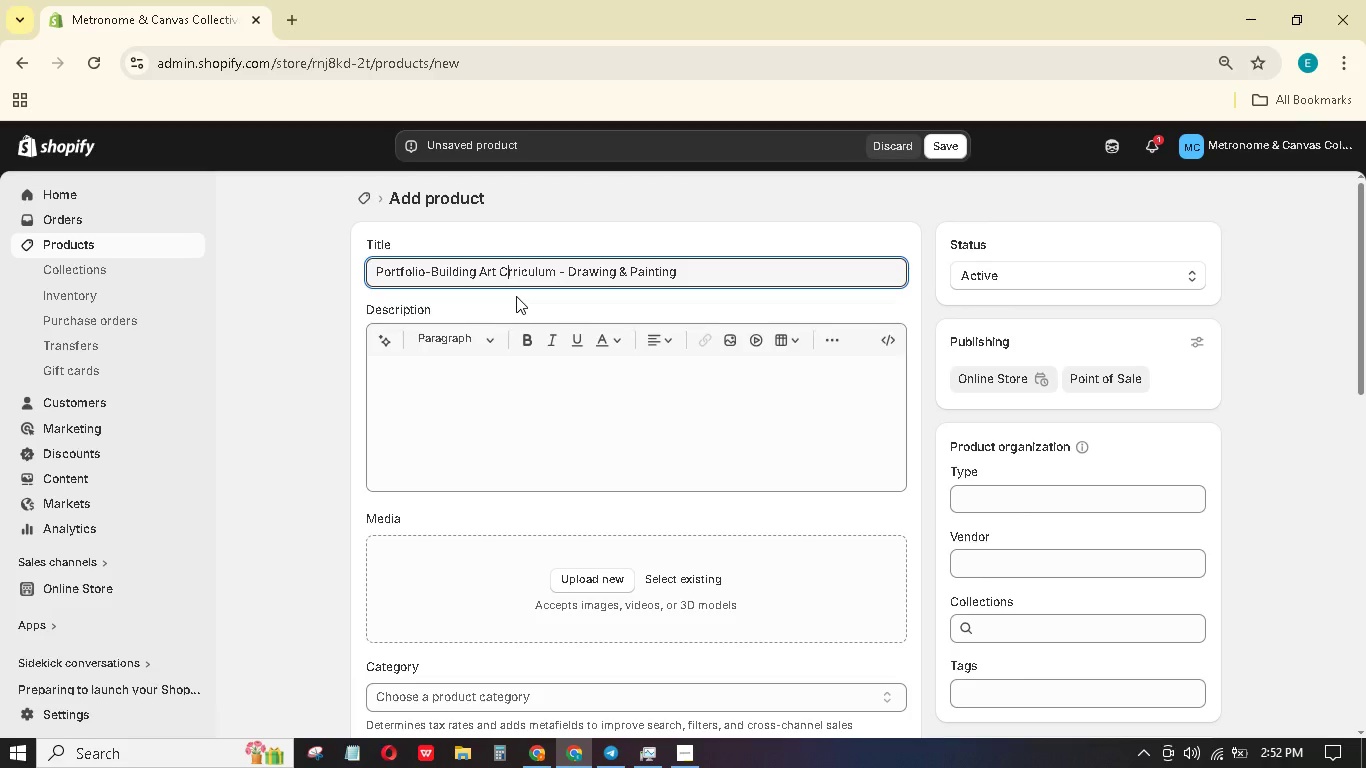 
key(U)
 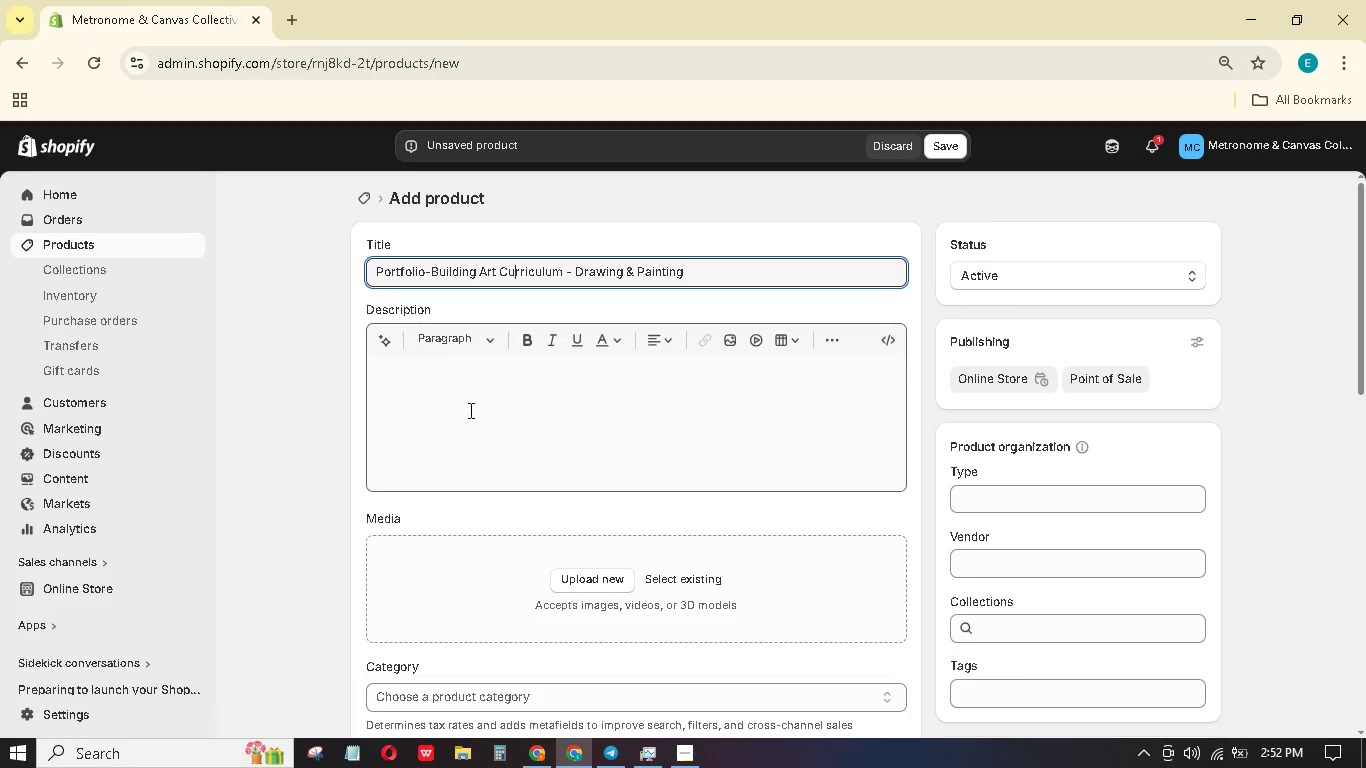 
left_click([469, 409])
 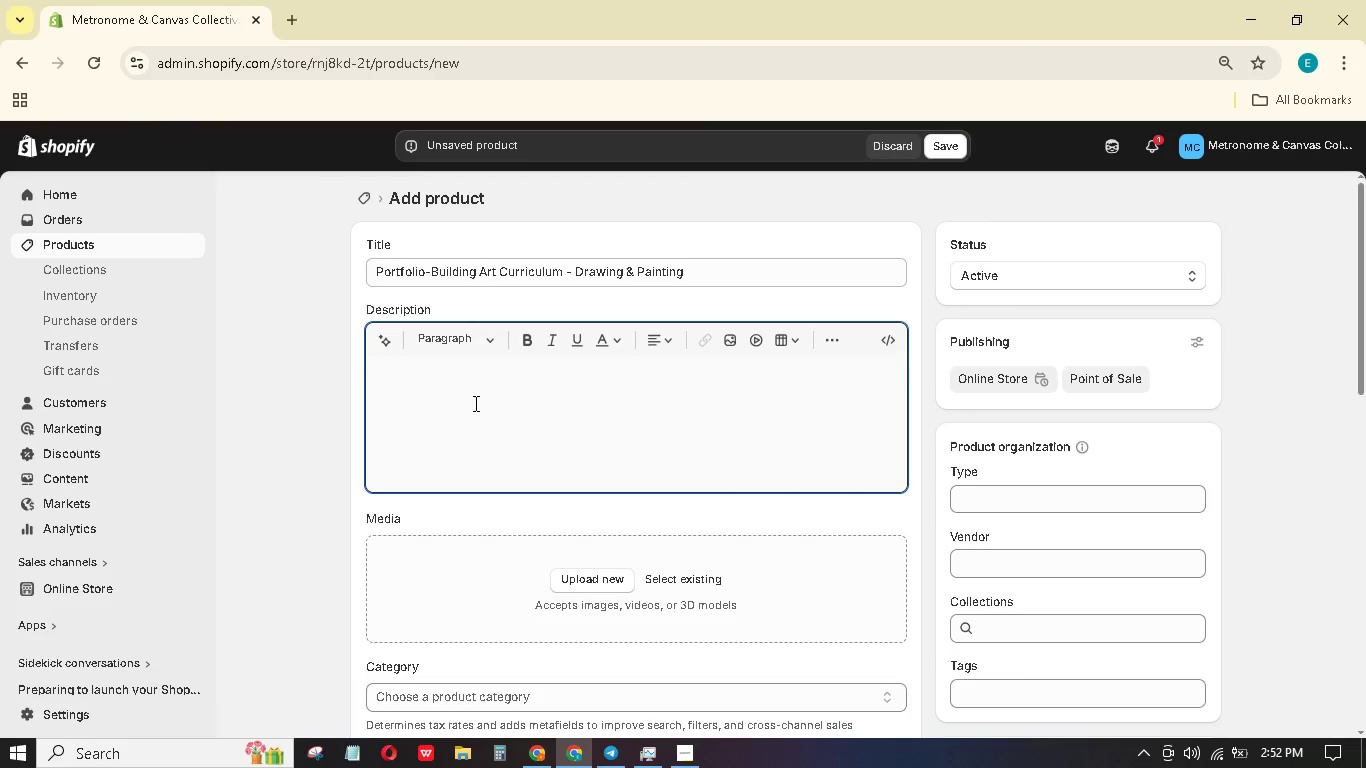 
wait(12.0)
 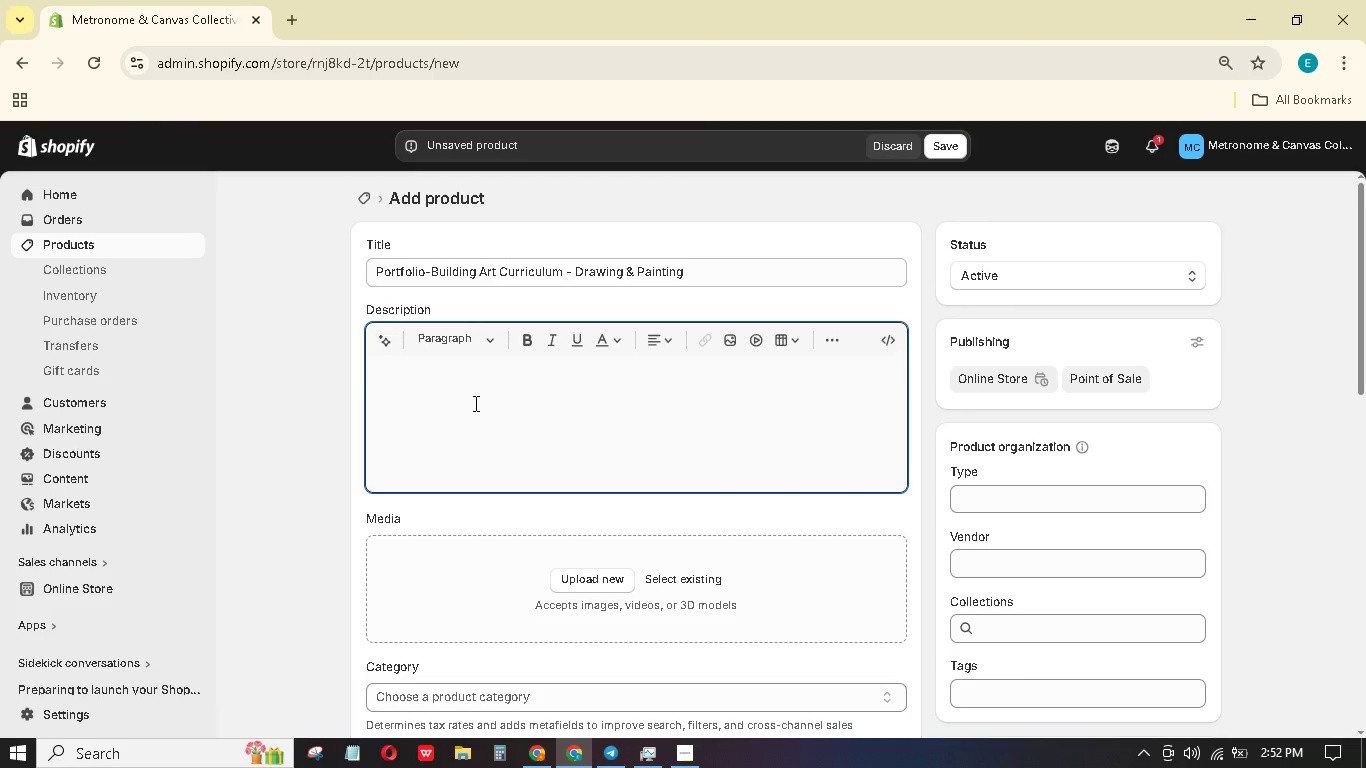 
type(A comprenesic)
key(Backspace)
type(ve portfolio)
 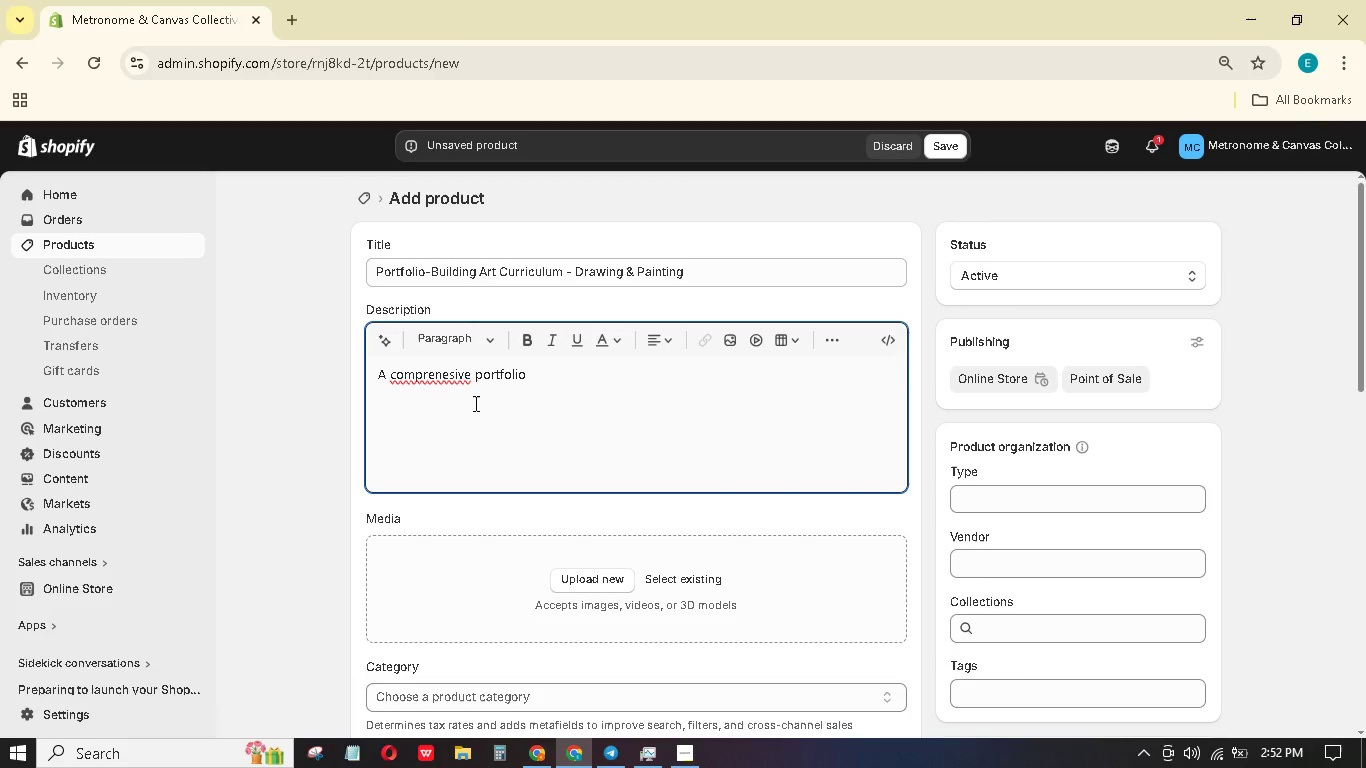 
type( needs a cohesive body of ork demonestrating )
key(Backspace)
key(Backspace)
key(Backspace)
key(Backspace)
key(Backspace)
key(Backspace)
key(Backspace)
key(Backspace)
key(Backspace)
key(Backspace)
 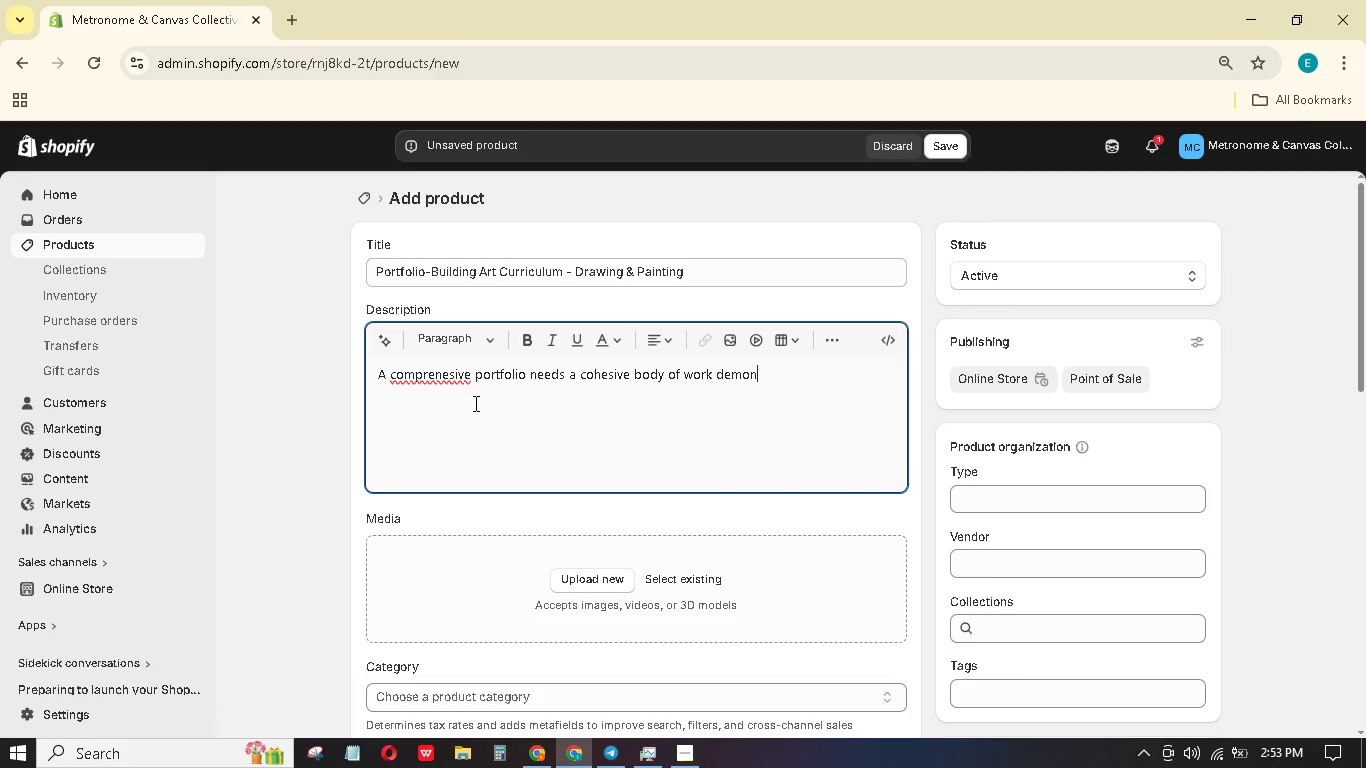 
hold_key(key=W, duration=0.31)
 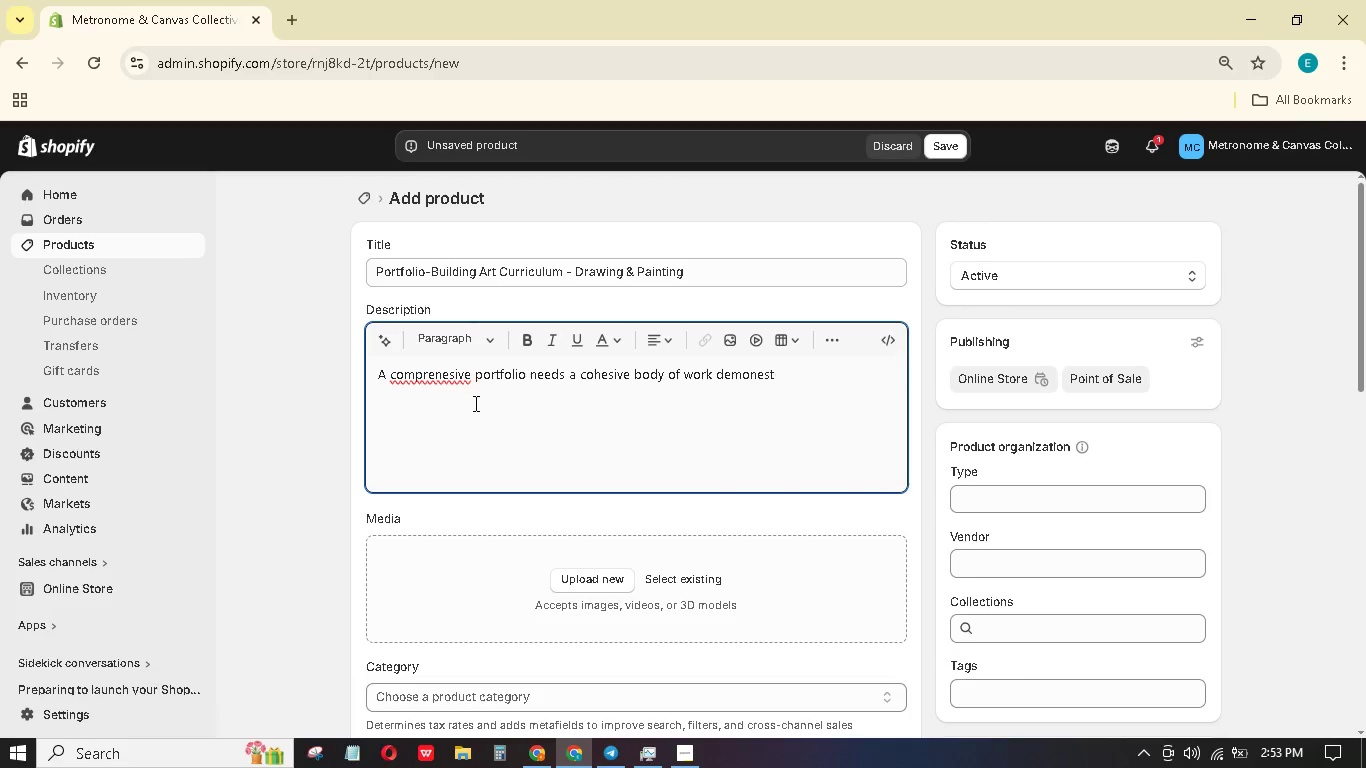 
type(strating )
 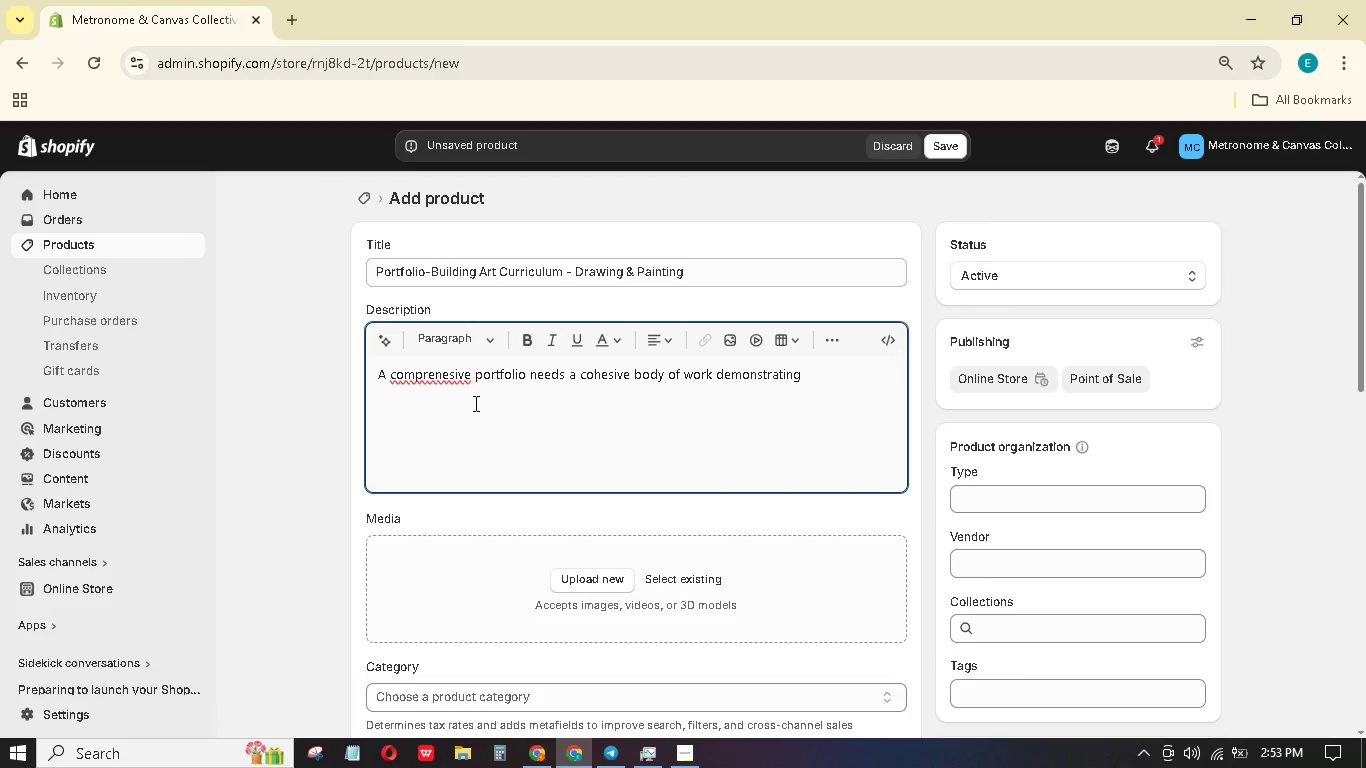 
type(range and personal voice.)
 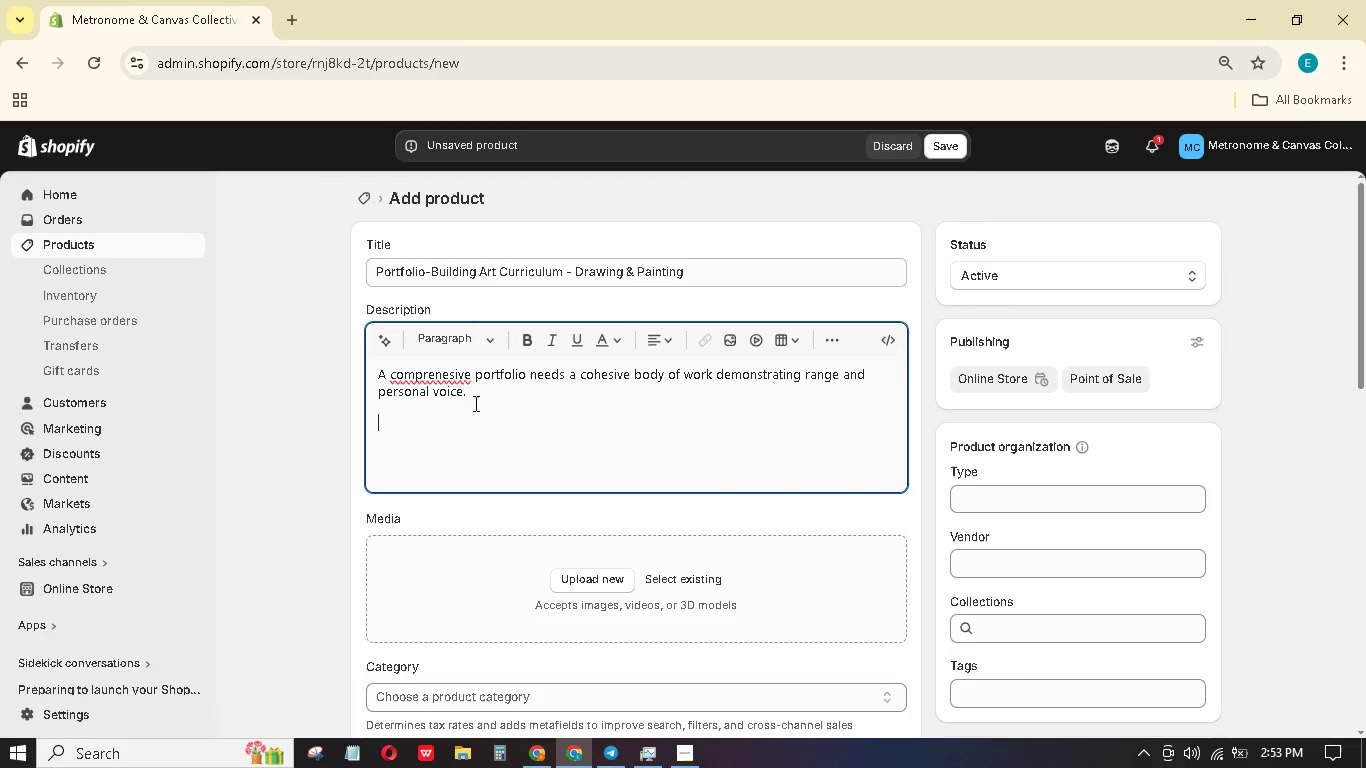 
key(Enter)
 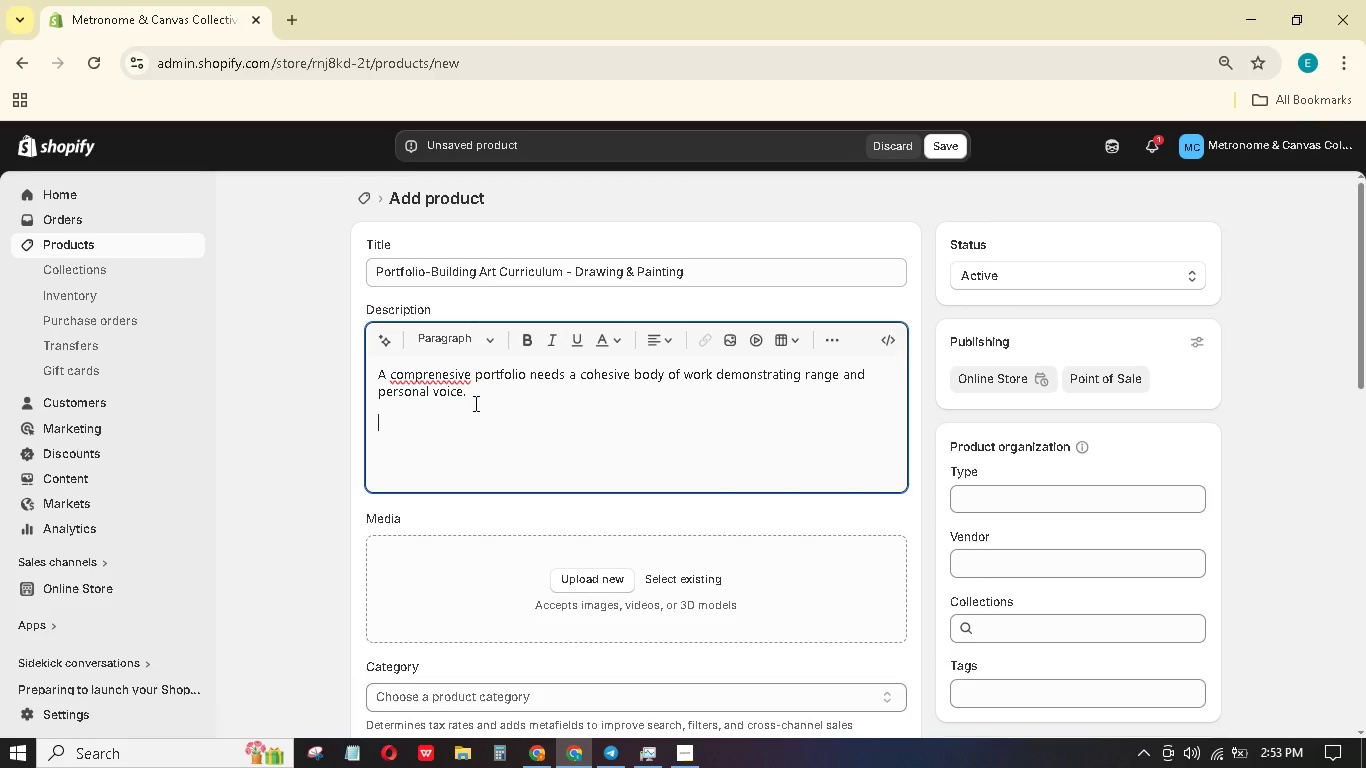 
type(Syllabus-to-SUCCess)
 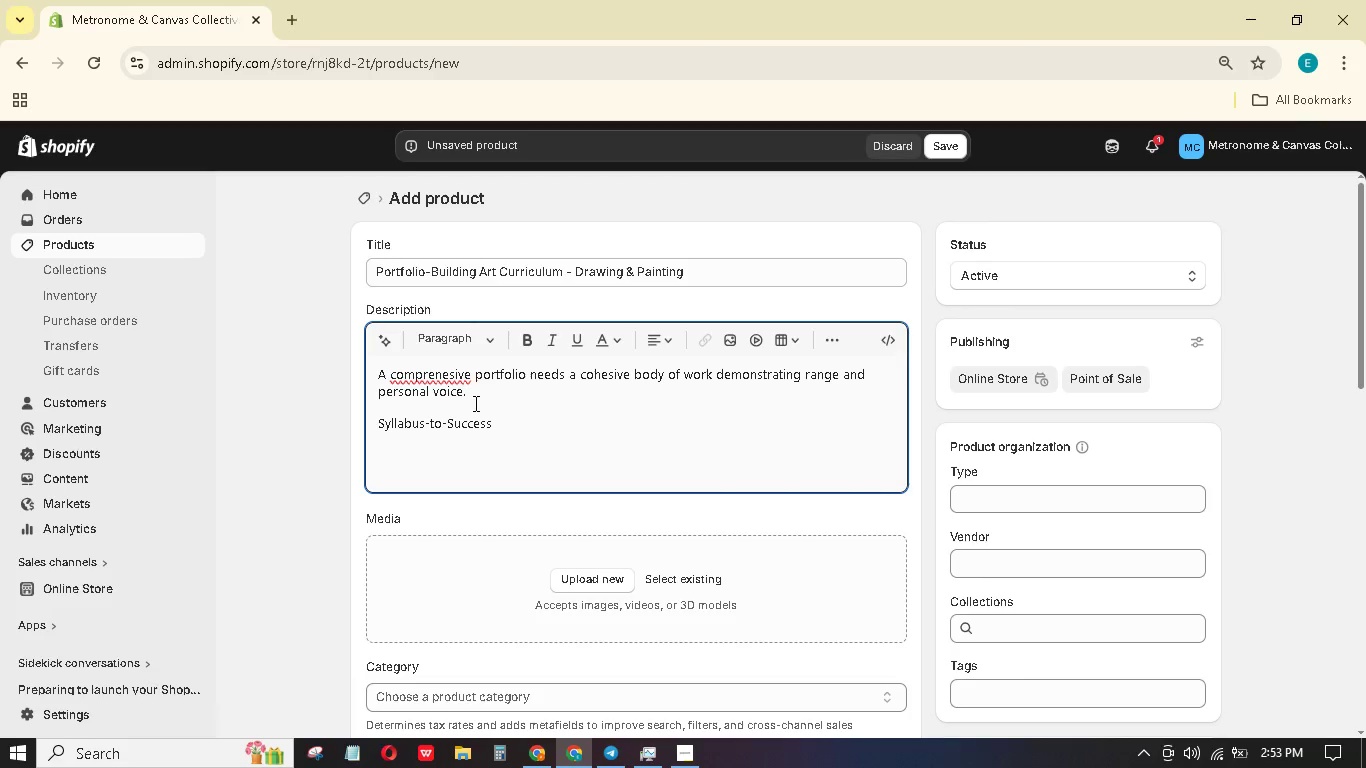 
key(Enter)
 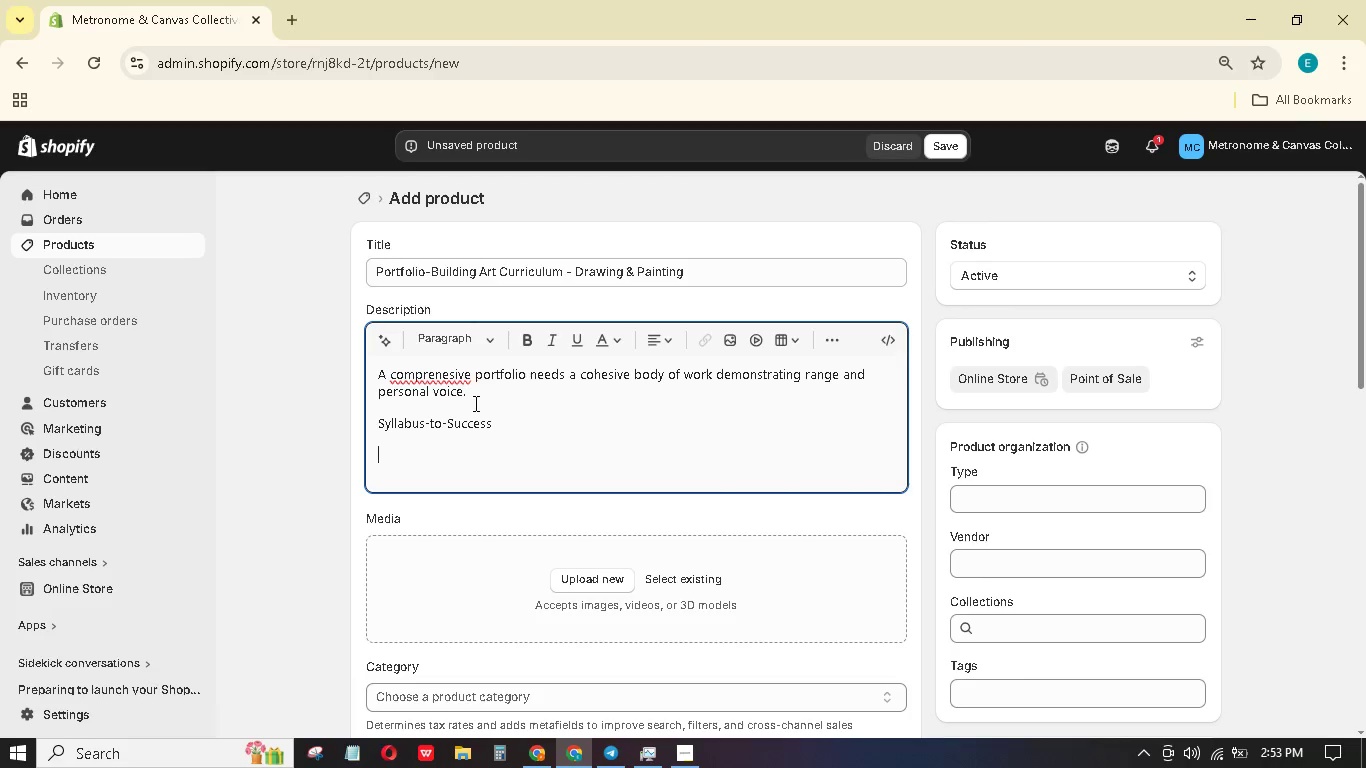 
type(Unit 1: Observational )
 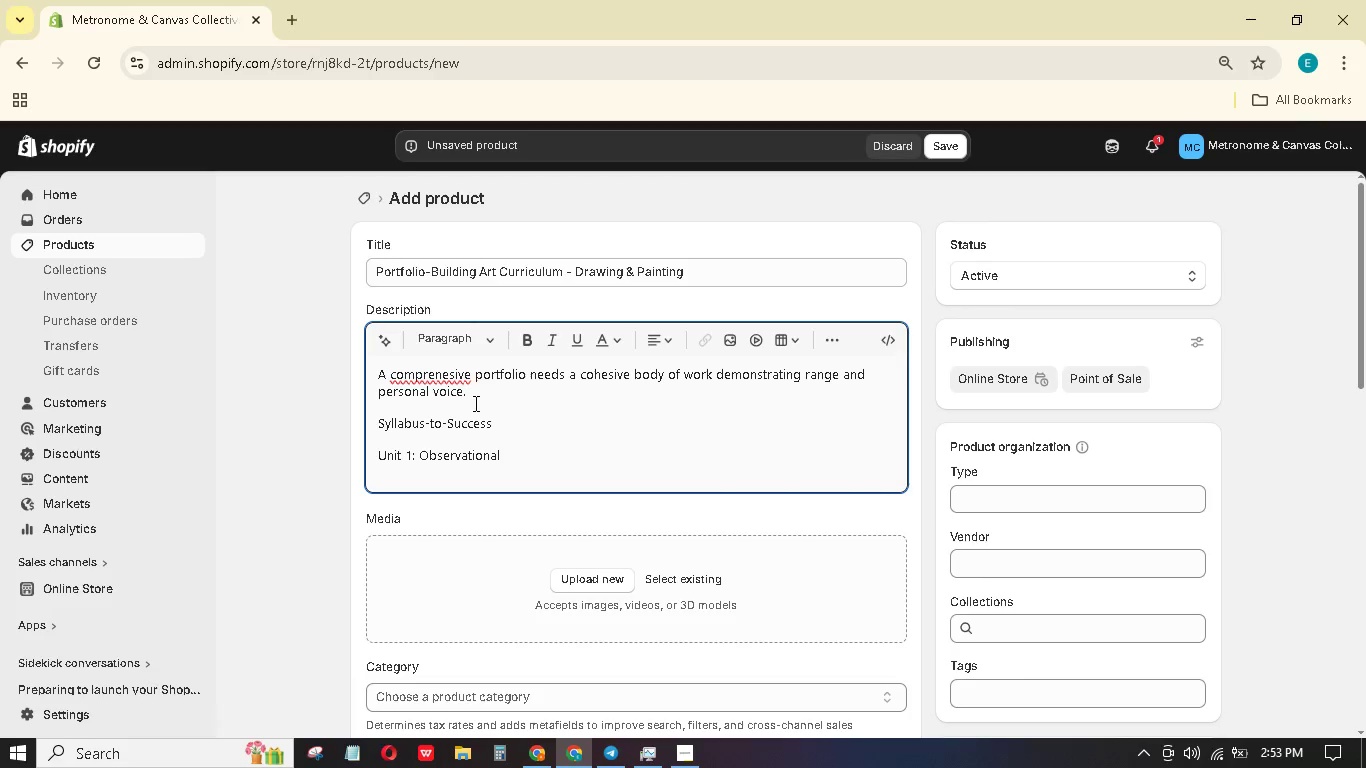 
wait(5.12)
 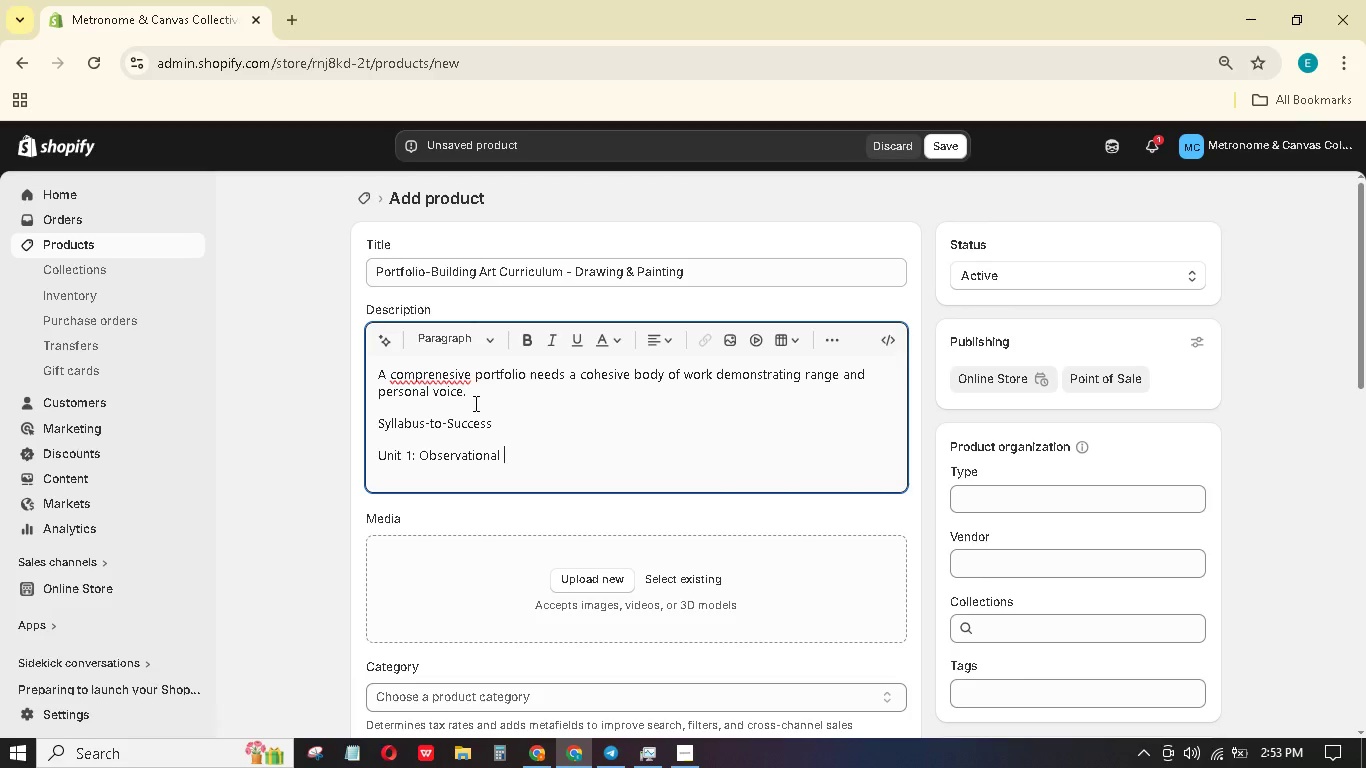 
type(Drawing (Still-life, figure))
 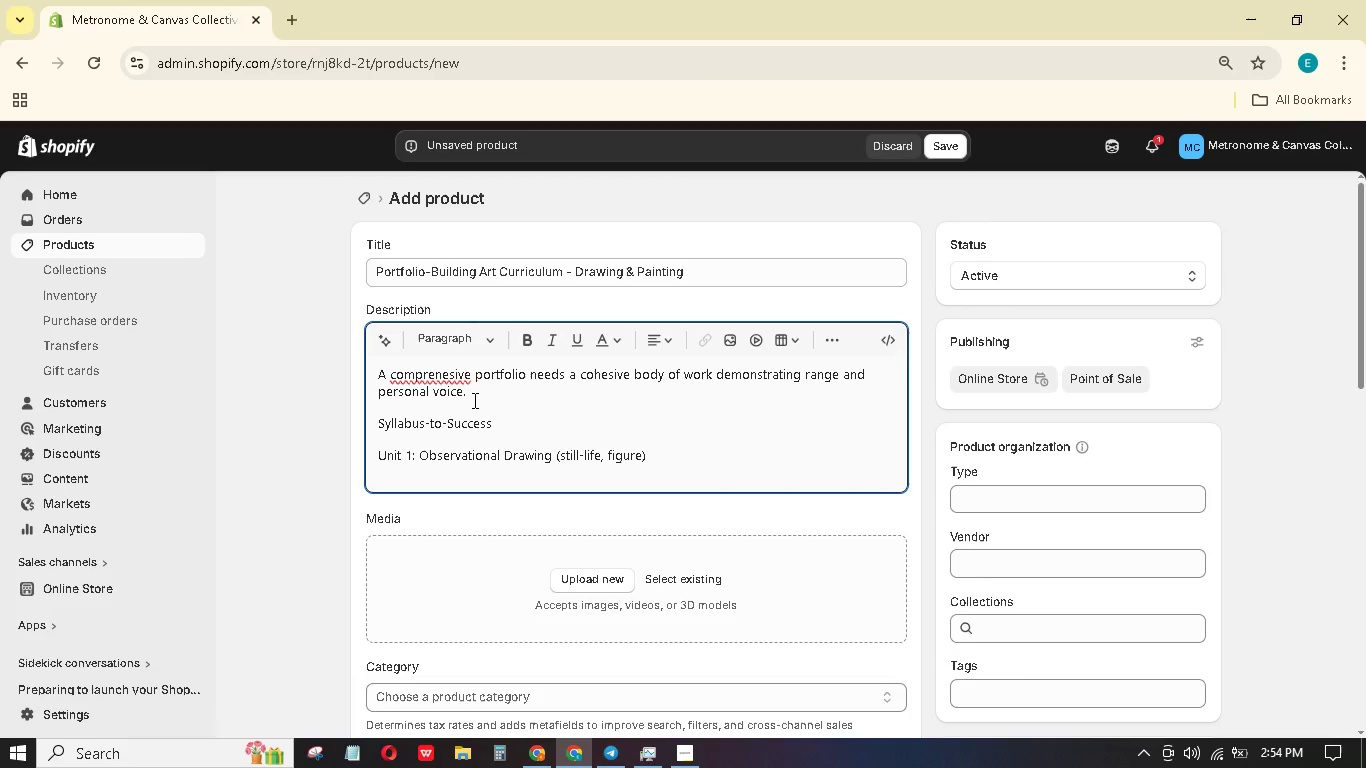 
key(Enter)
 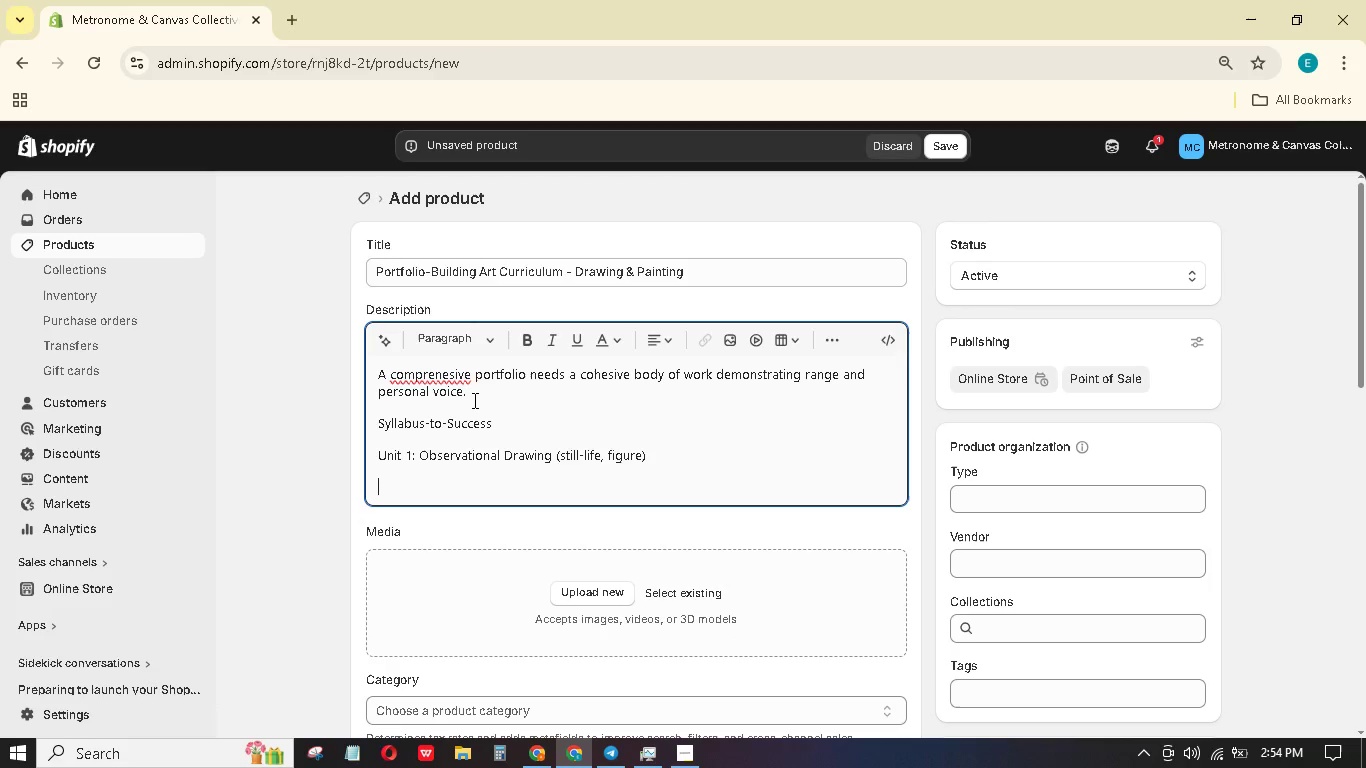 
type(Unit 2: )
 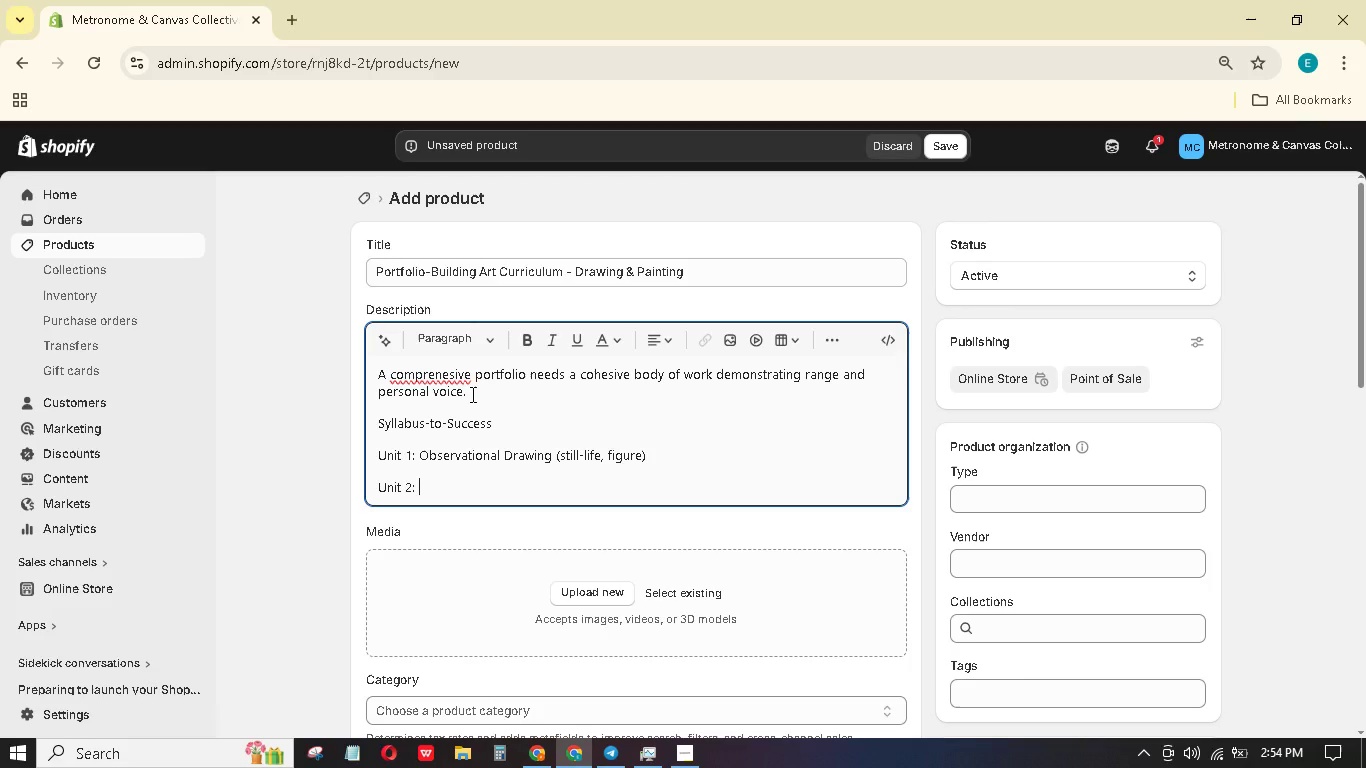 
wait(8.77)
 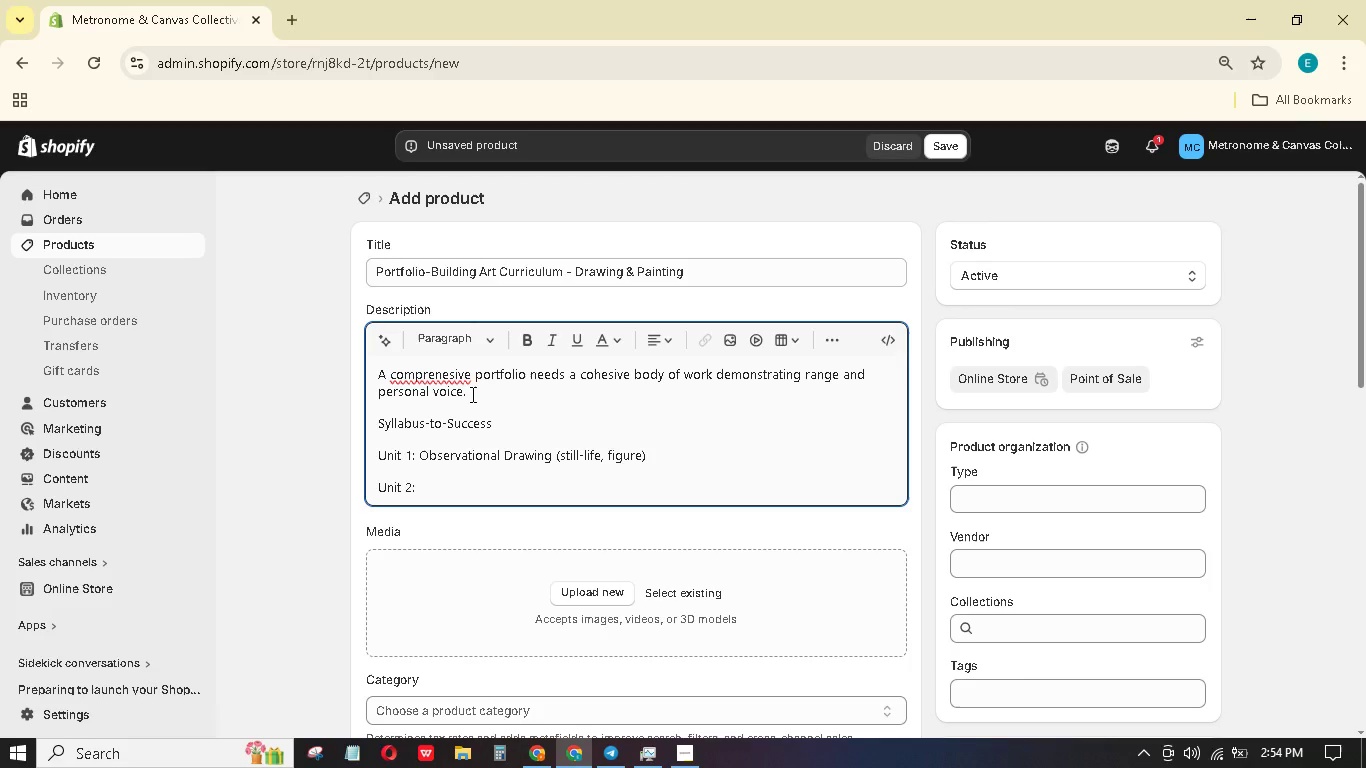 
type(Color Theory & Painting (acrylic, war)
key(Backspace)
type(tercolour))
 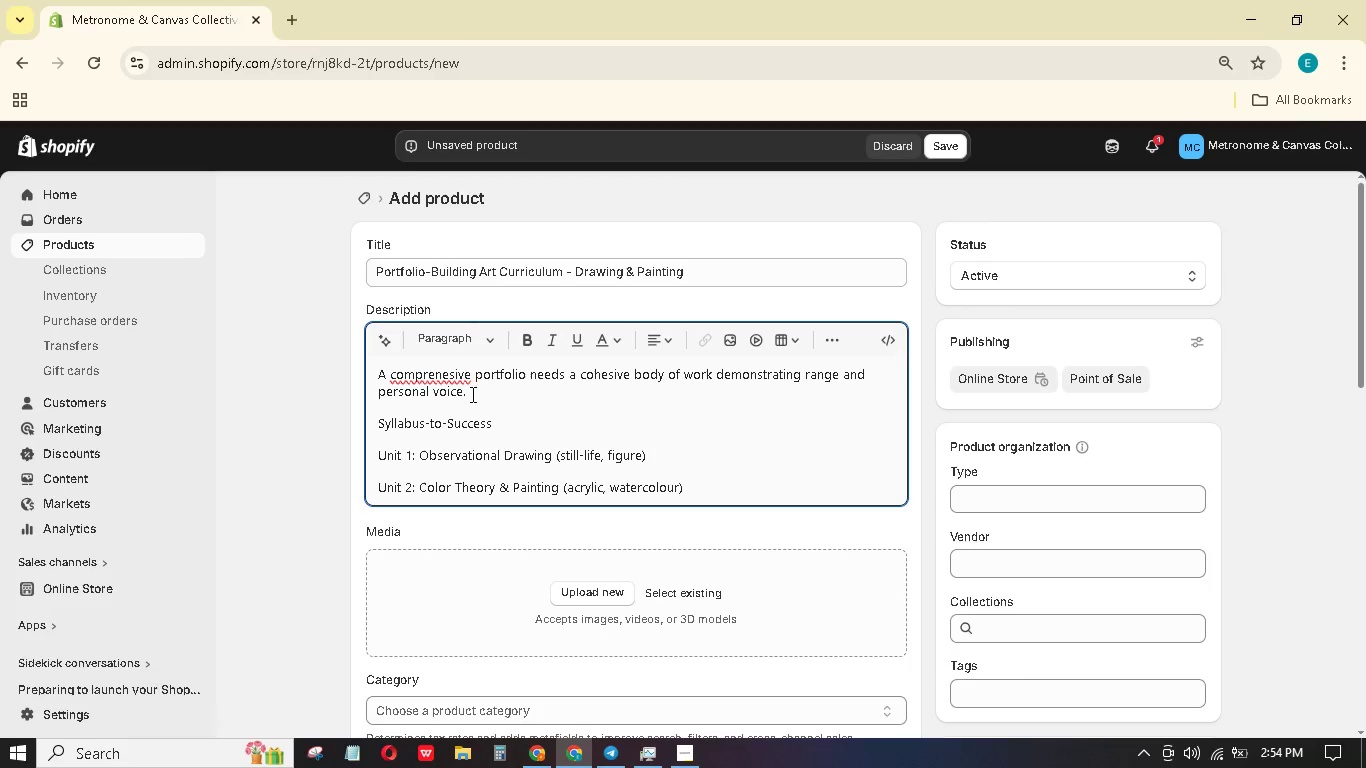 
key(Shift+Enter)
 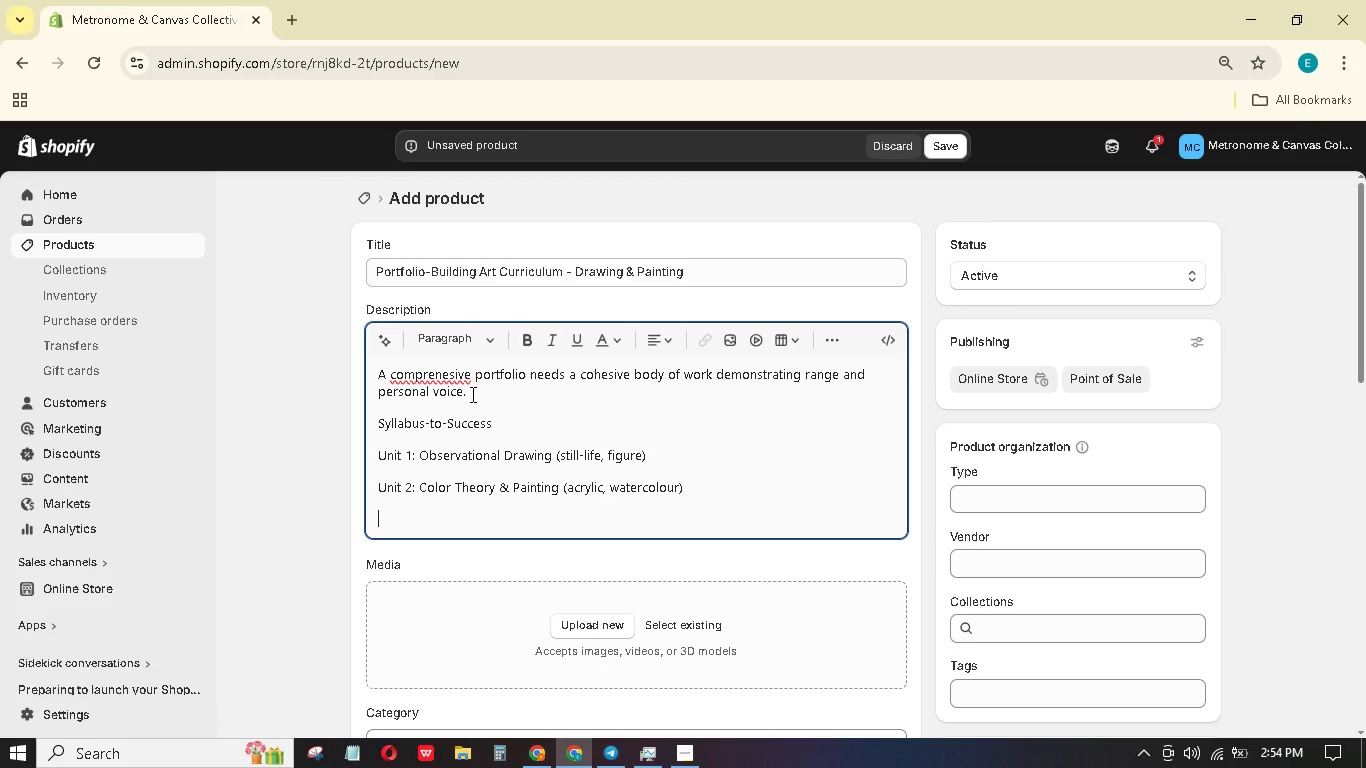 
type(Unit 3: Ther)
key(Backspace)
type(matic Series Development.)
 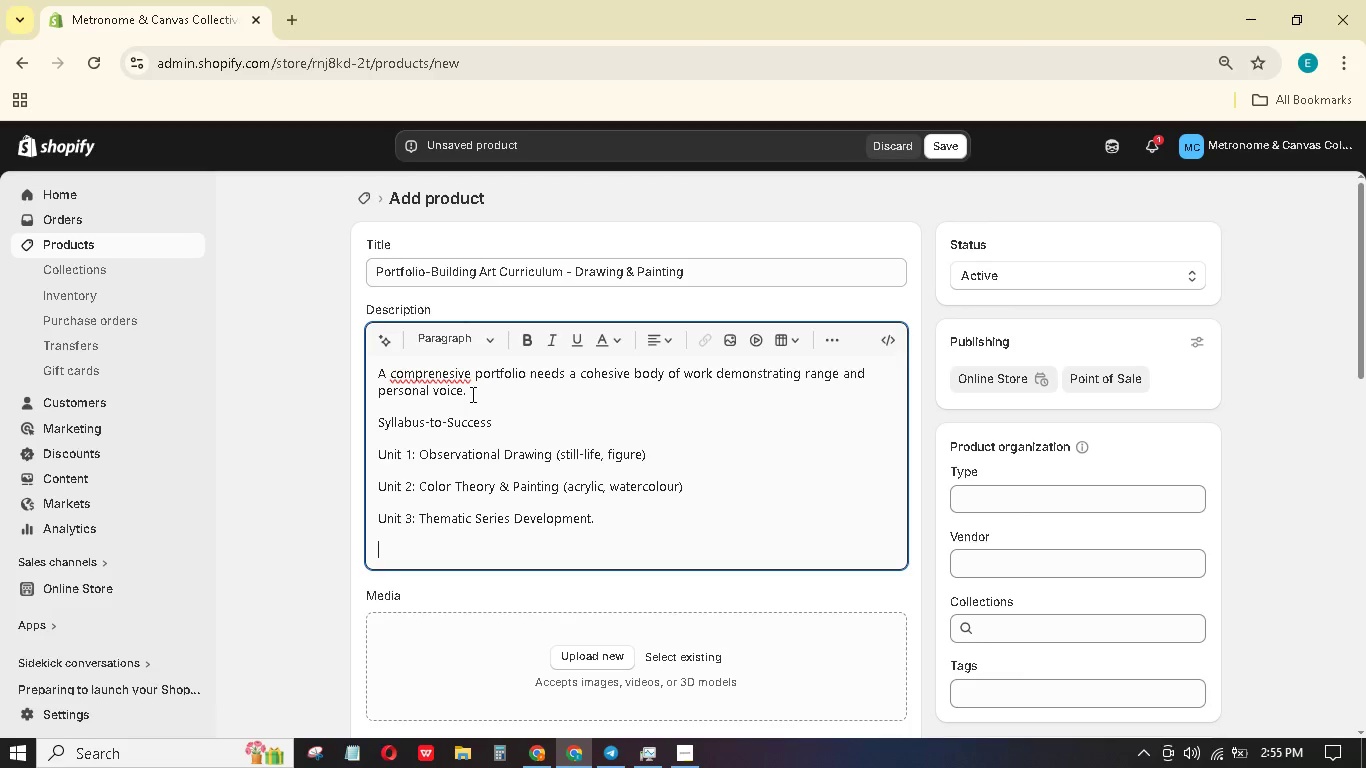 
 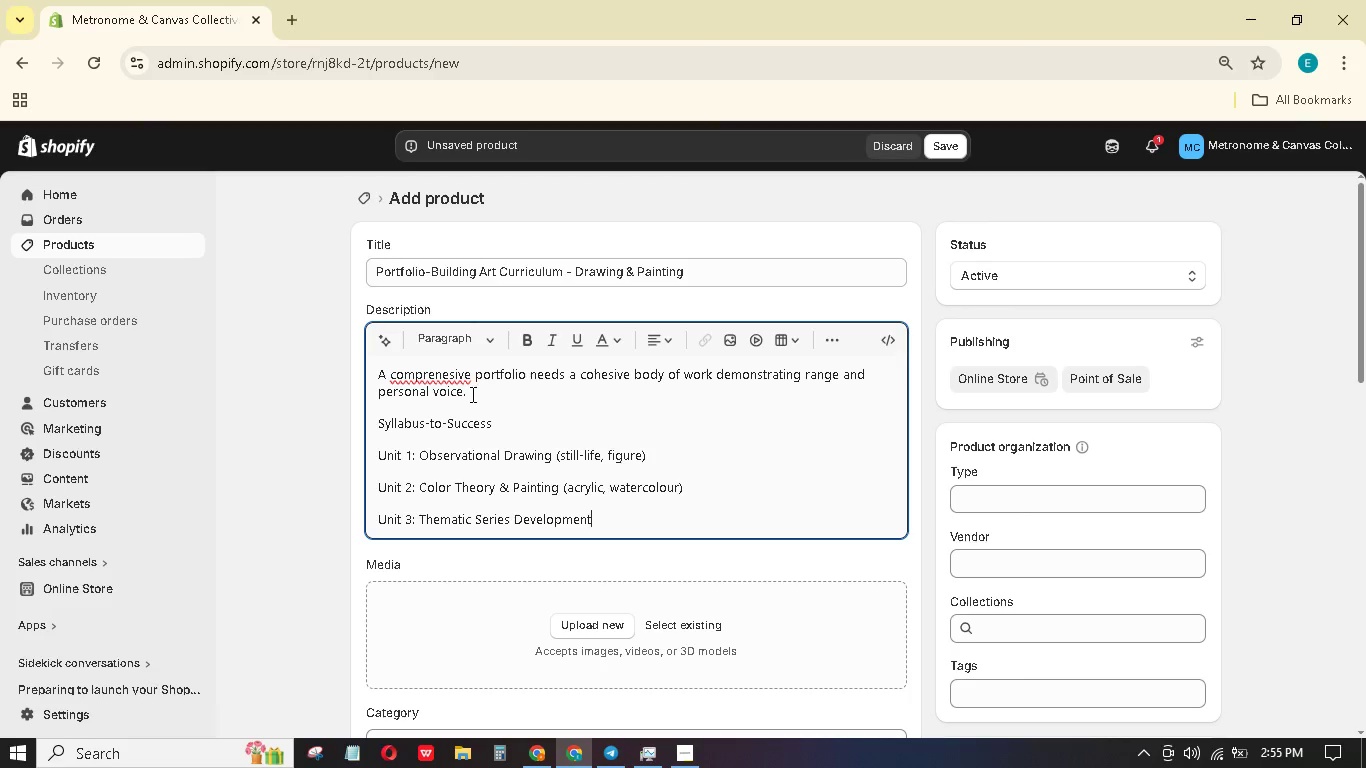 
key(Enter)
 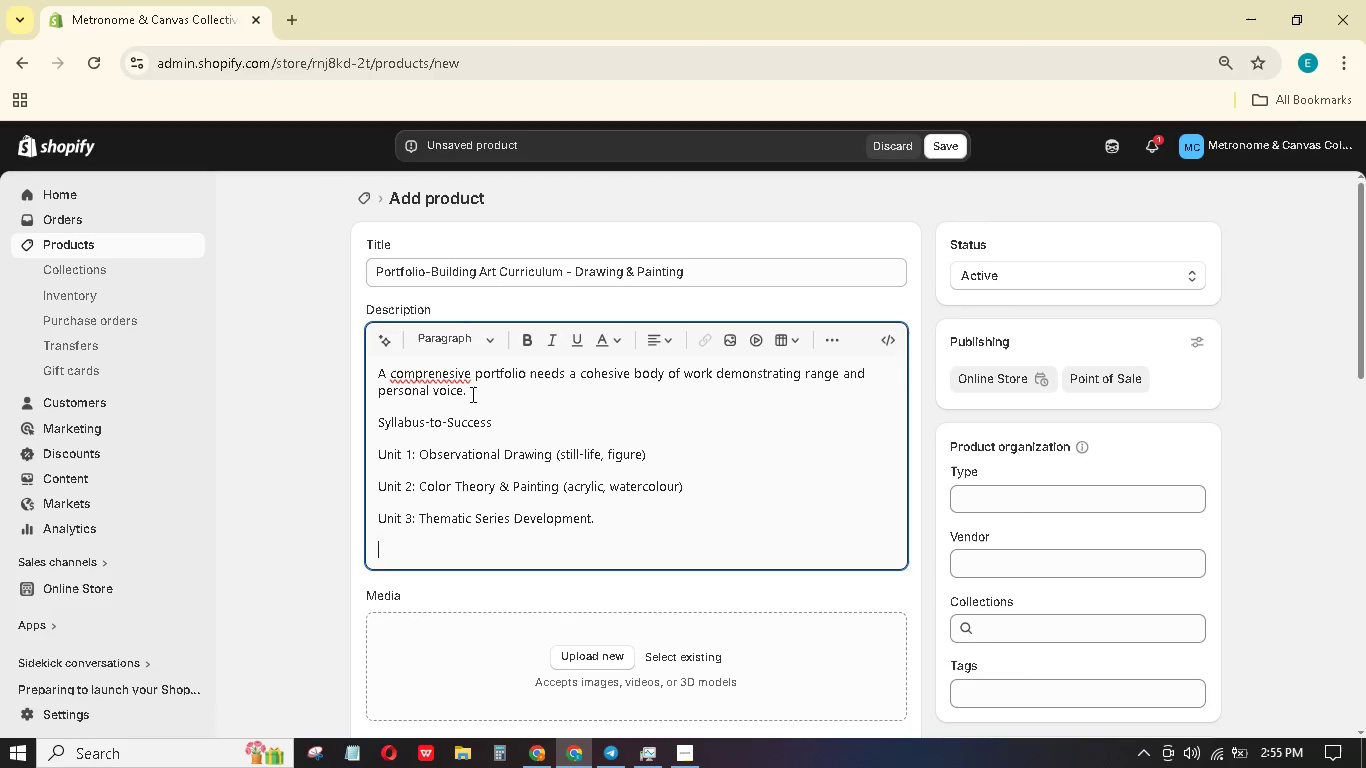 
type(Capstone: 12-piece portfolio; Premium adds a professional critique.)
 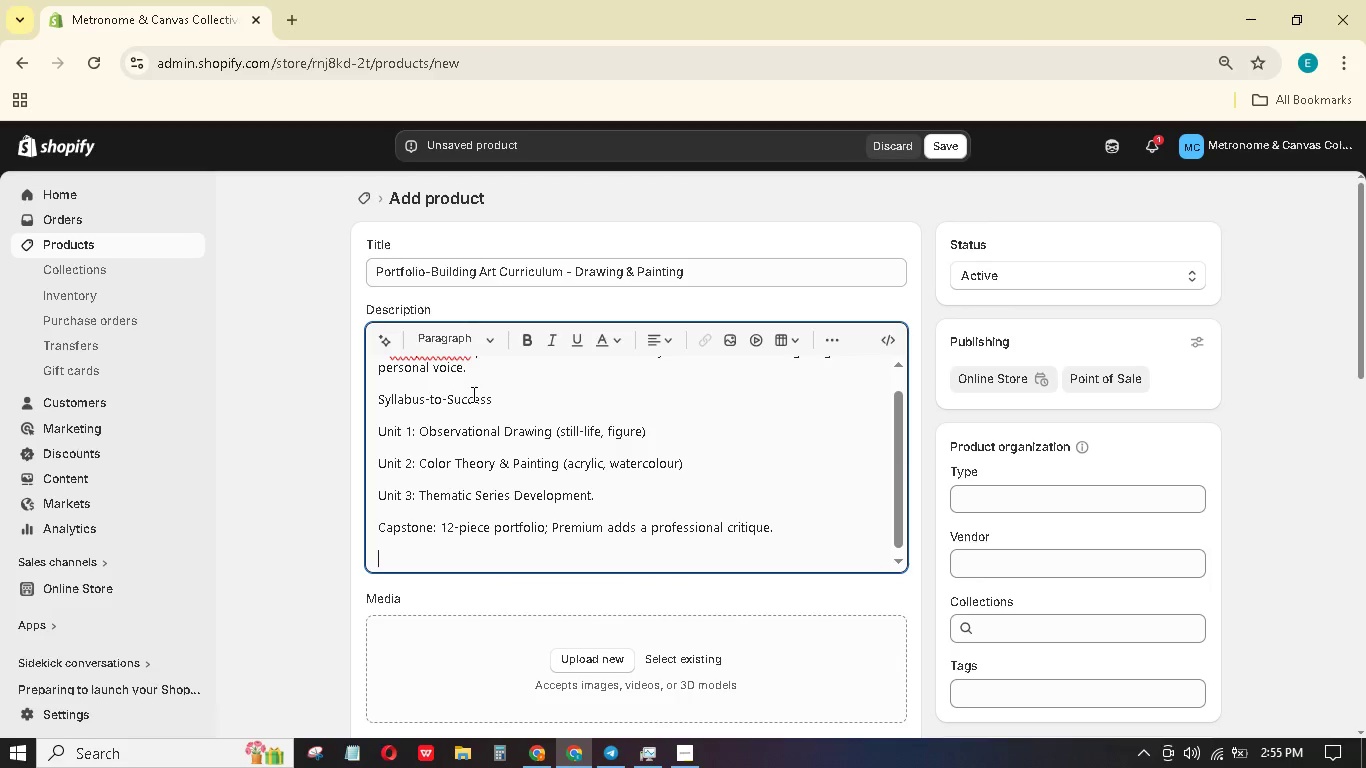 
 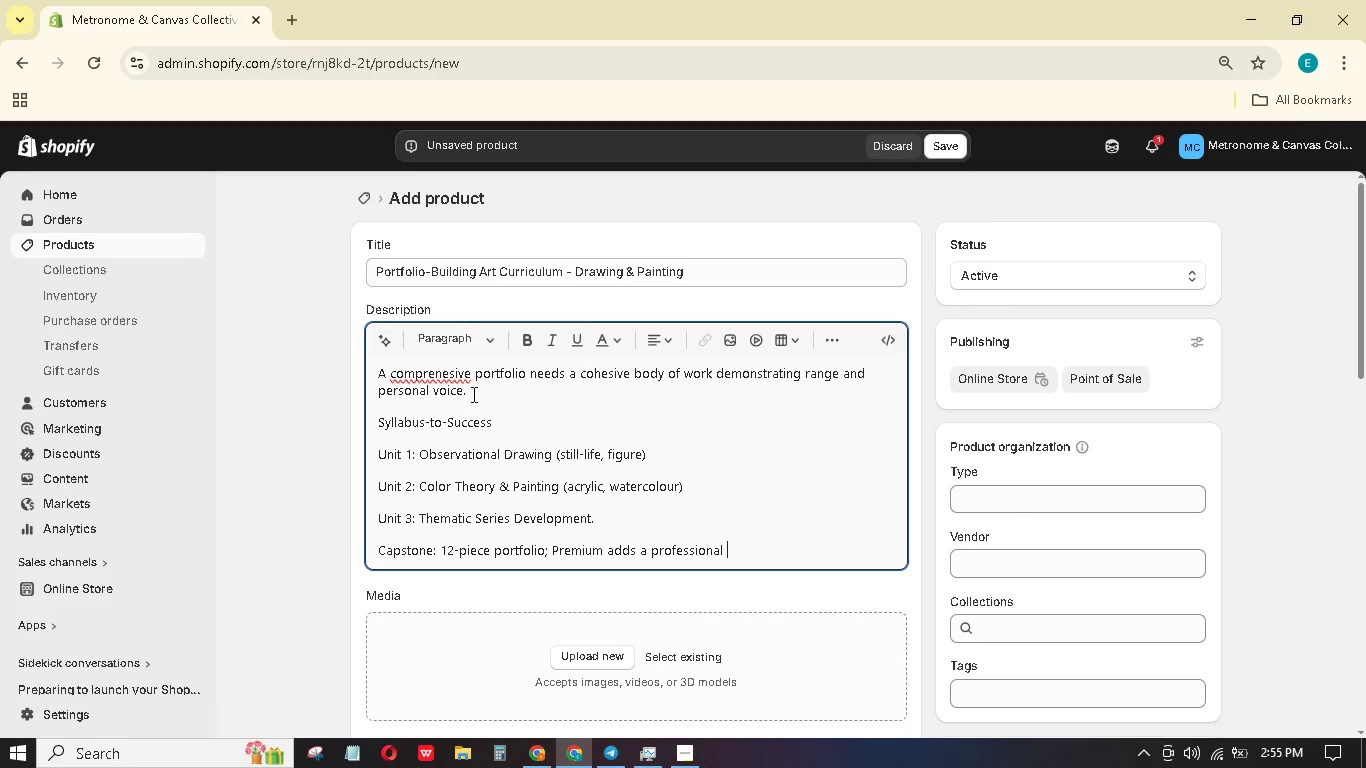 
key(Enter)
 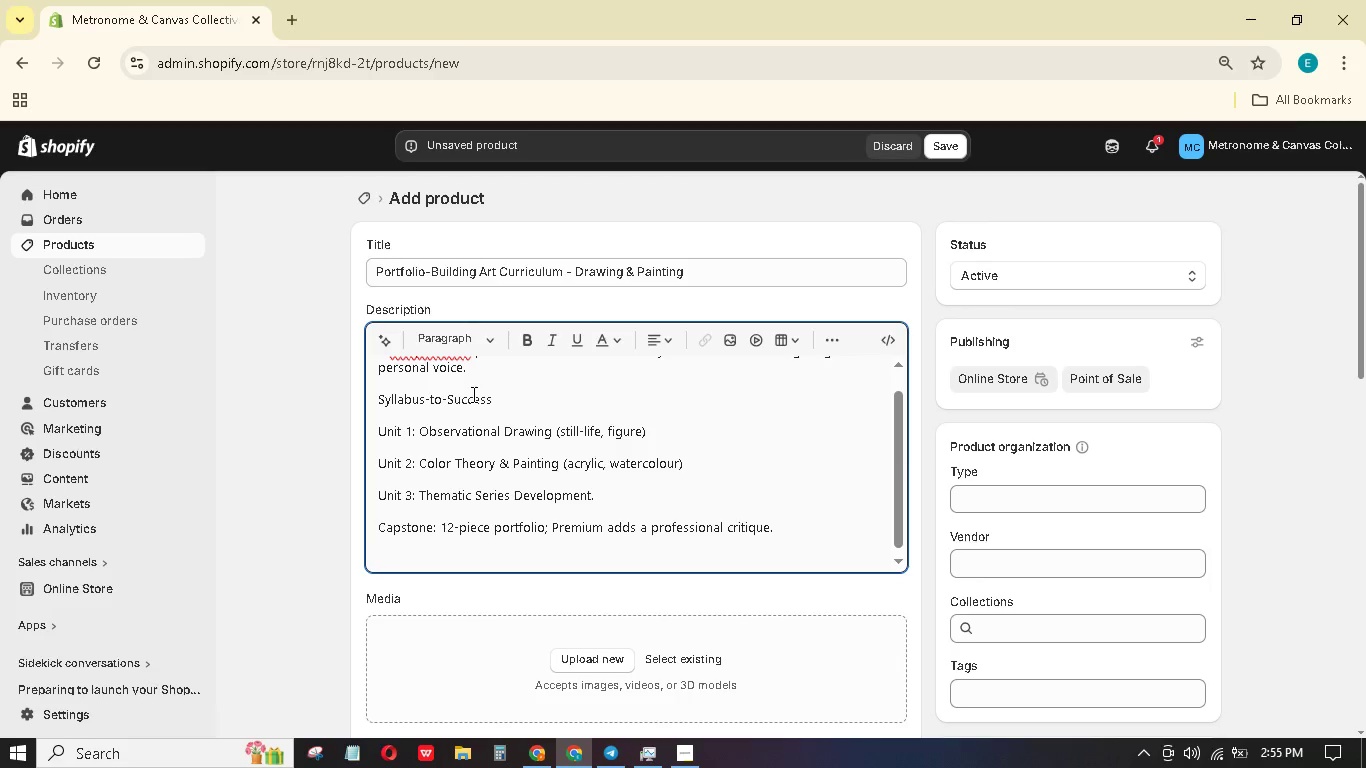 
type(MaterialS:)
 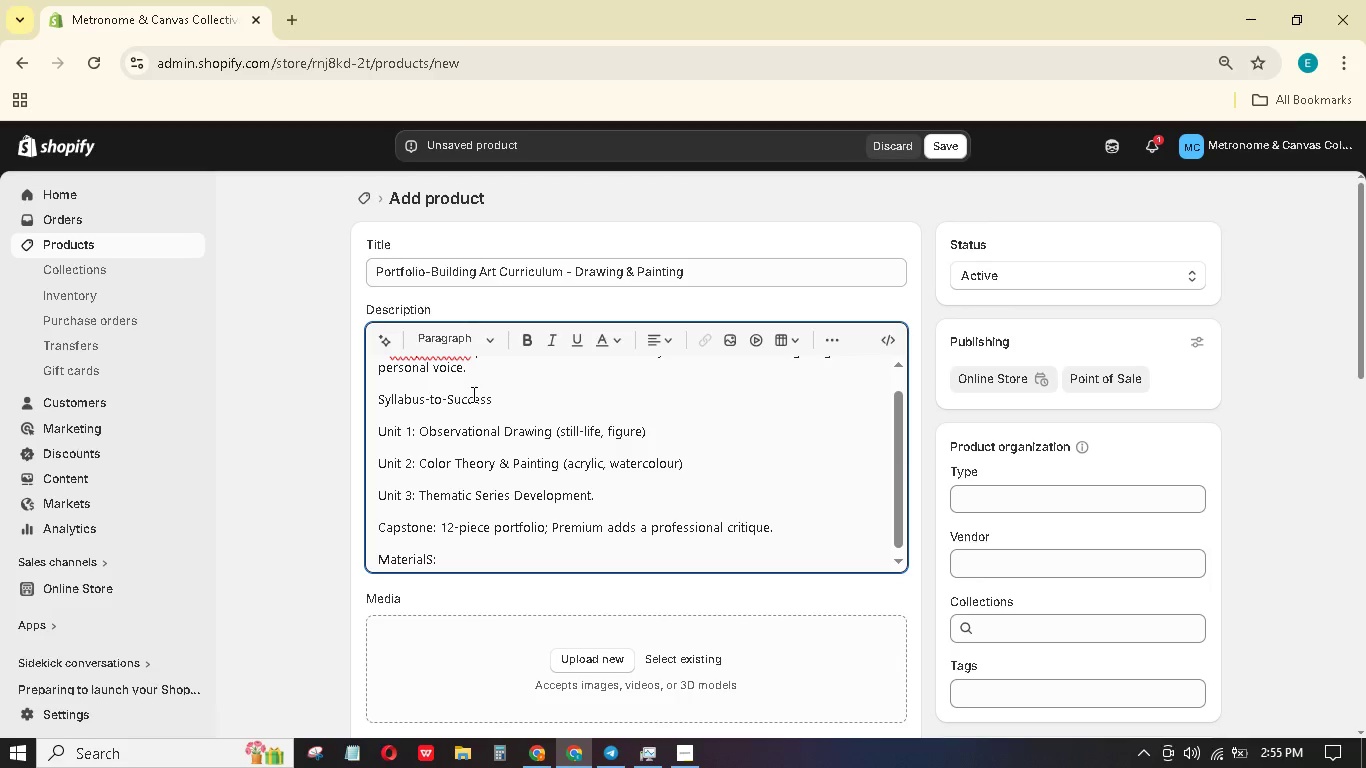 
type( 9X)
key(Backspace)
type(x)
key(Backspace)
key(Backspace)
key(Backspace)
key(Backspace)
key(Backspace)
type(s: 9x12 setchbooks)
key(Backspace)
type(, 12 st, 5 brushes, canvas panel, colour wheel.)
 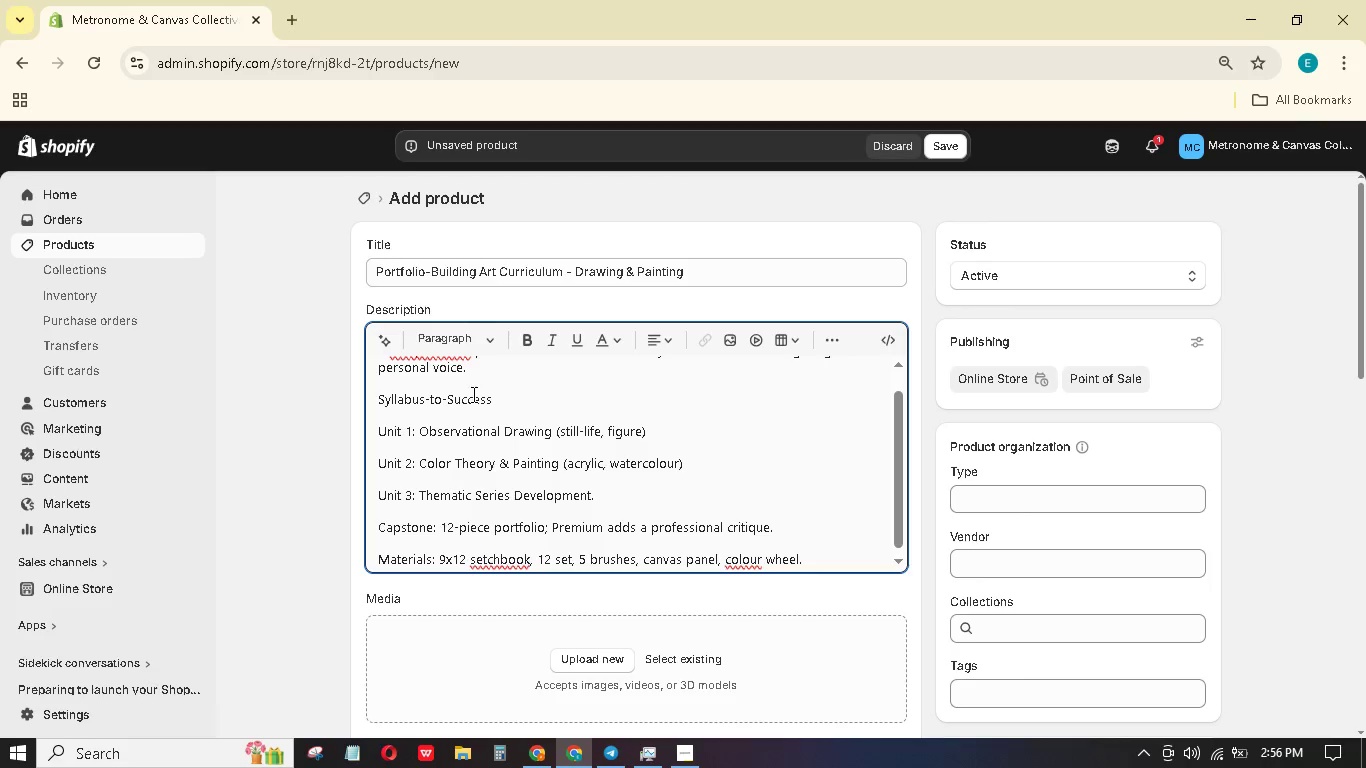 
key(Enter)
 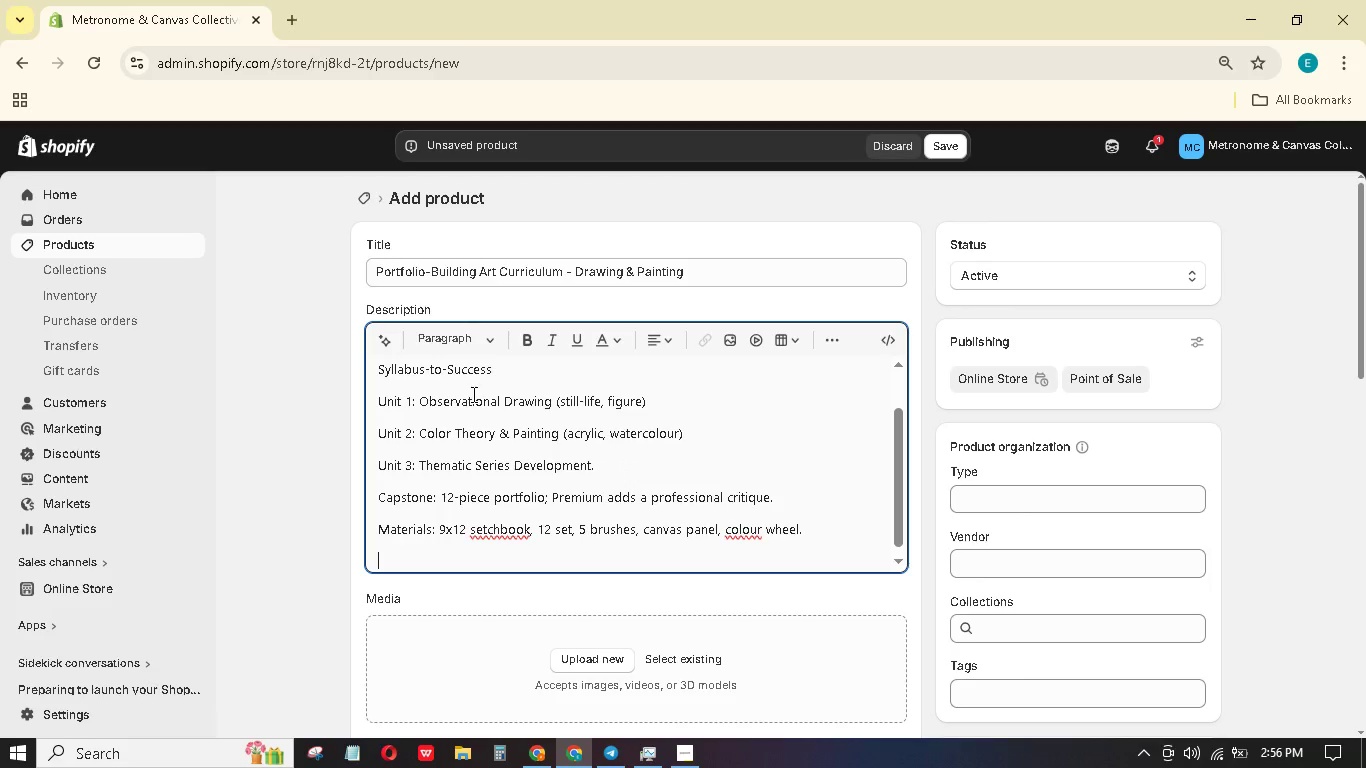 
type(Sensory benefit: The tactile feedback od )
key(Backspace)
key(Backspace)
type(f charcoal on paper and the fluid motion of rushork provide grounding sensory stimulation that channels music)
 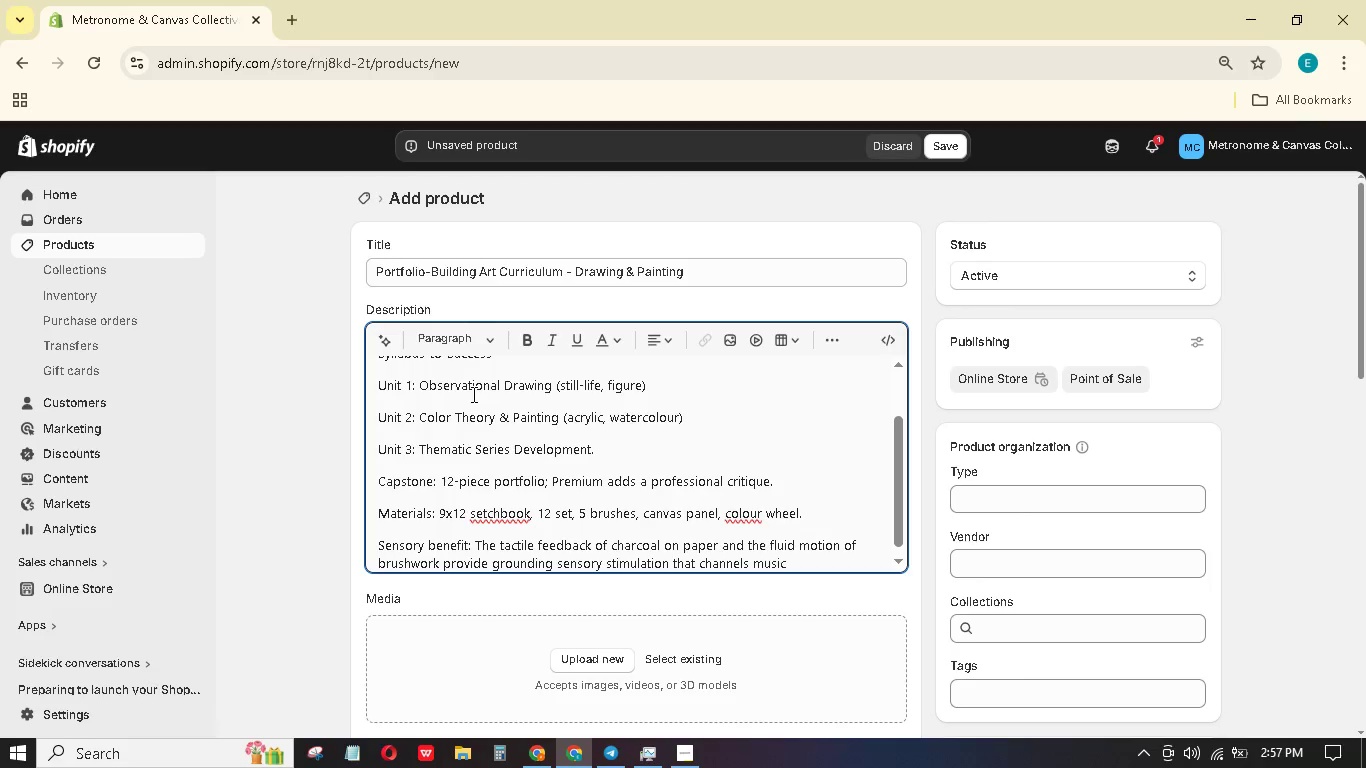 
 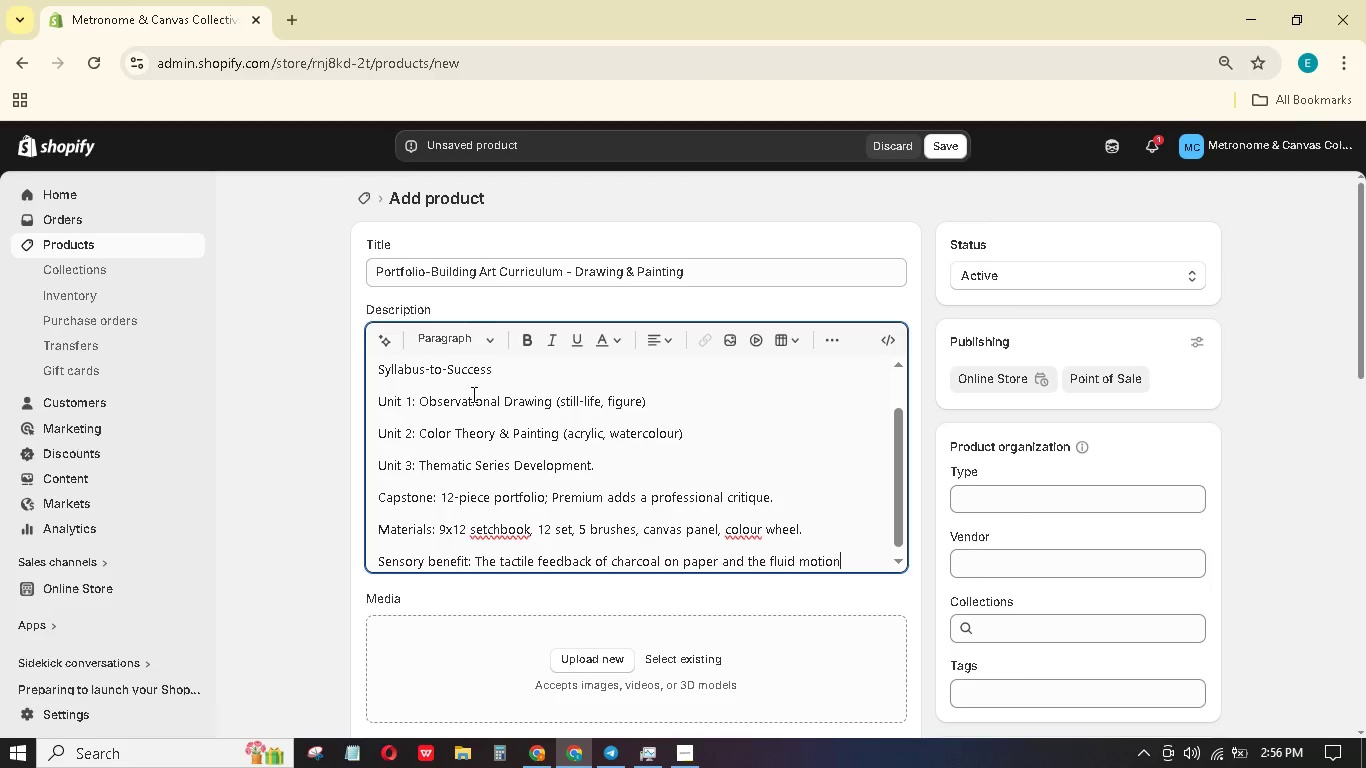 
hold_key(key=W, duration=0.31)
 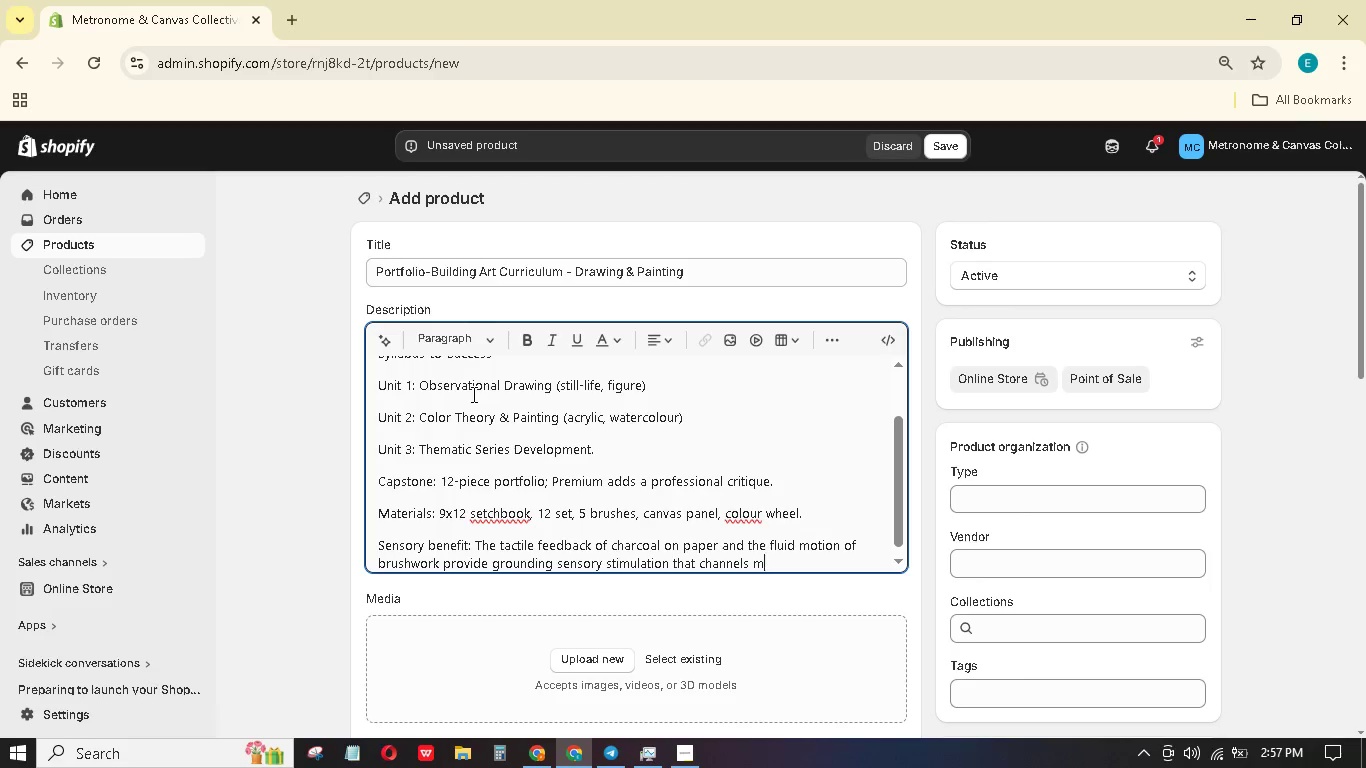 
key(Backspace)
key(Backspace)
key(Backspace)
key(Backspace)
key(Backspace)
type(artistic energy into focused p)
key(Backspace)
type(output.)
 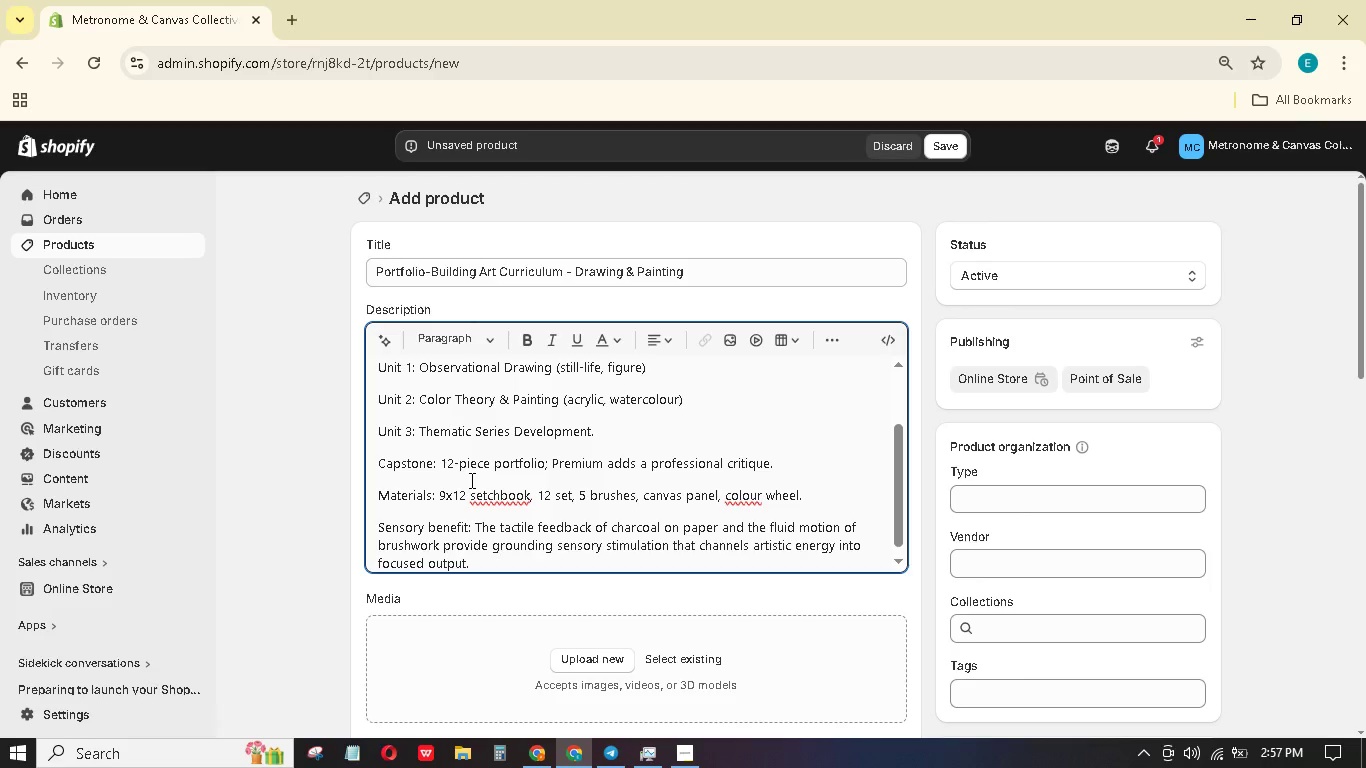 
left_click([476, 494])
 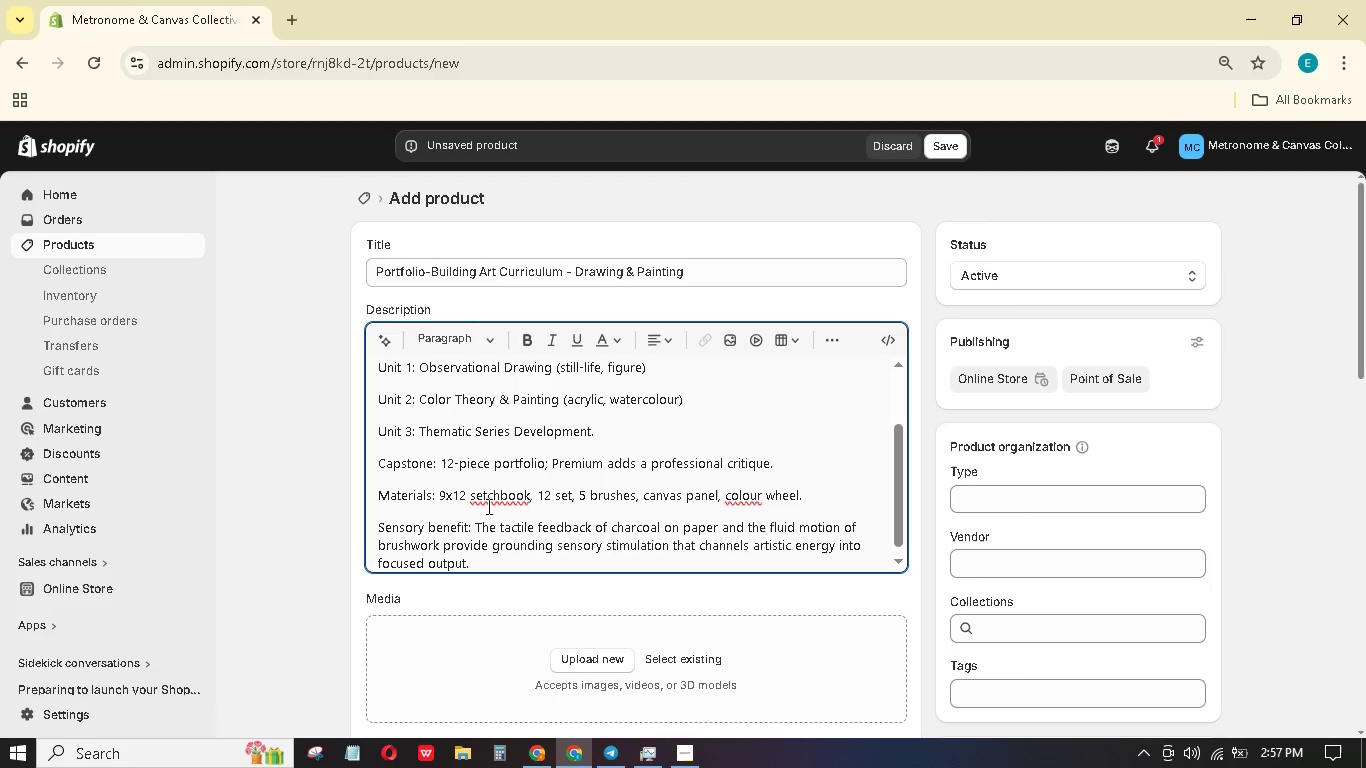 
key(K)
 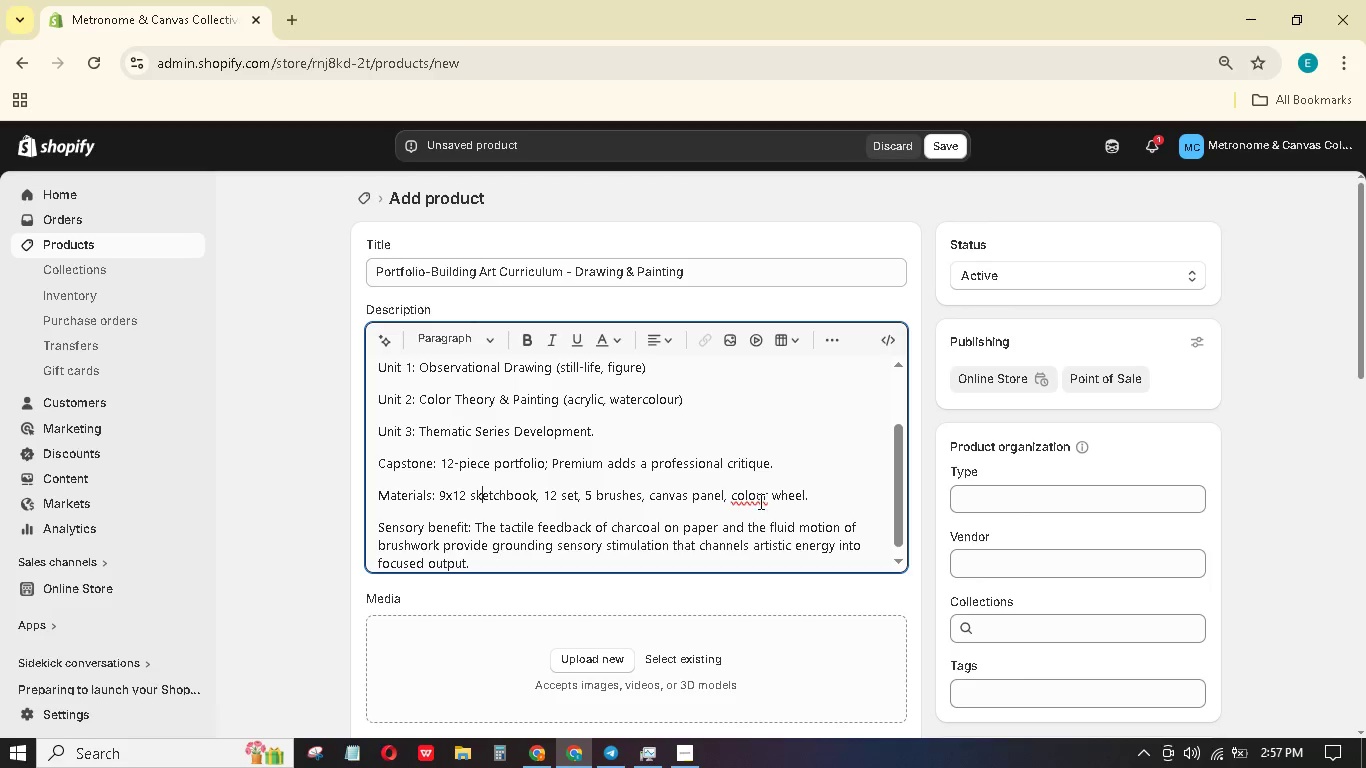 
left_click([764, 501])
 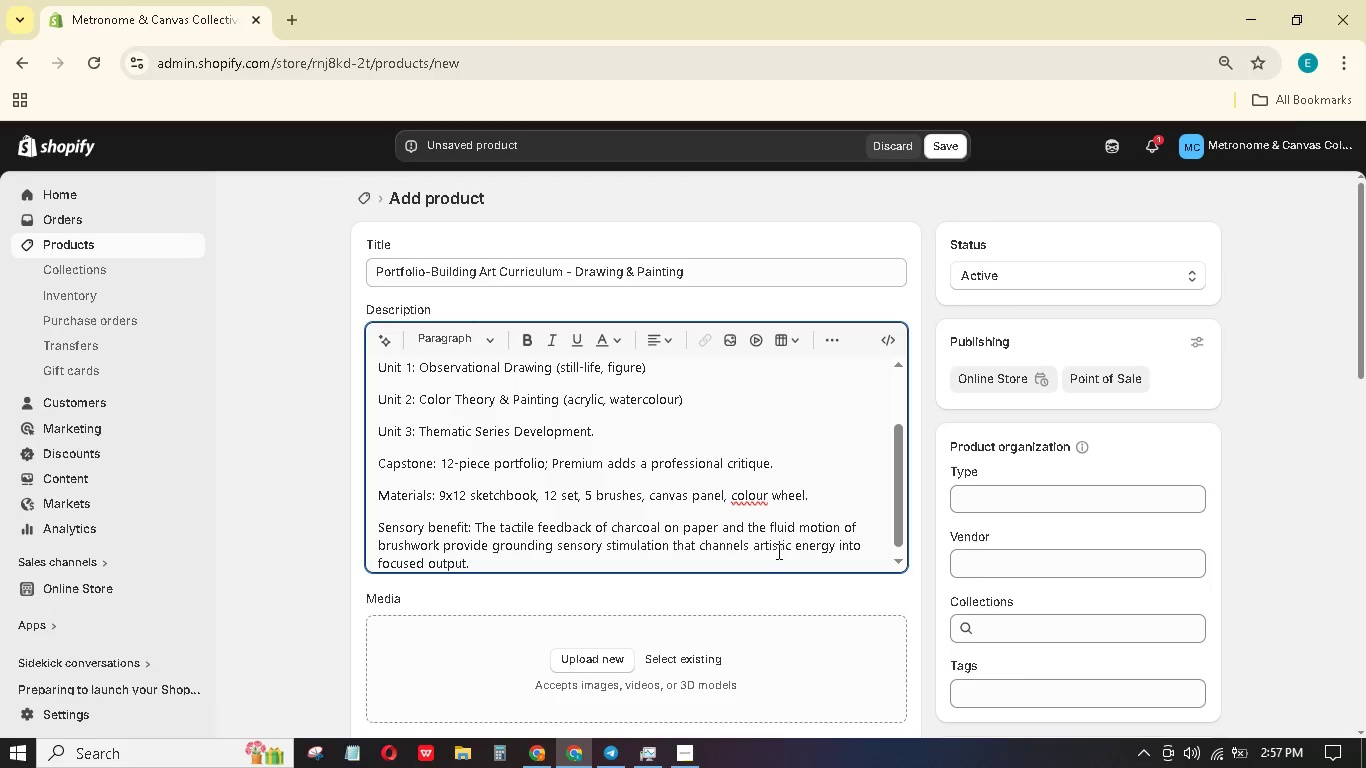 
key(Backspace)
 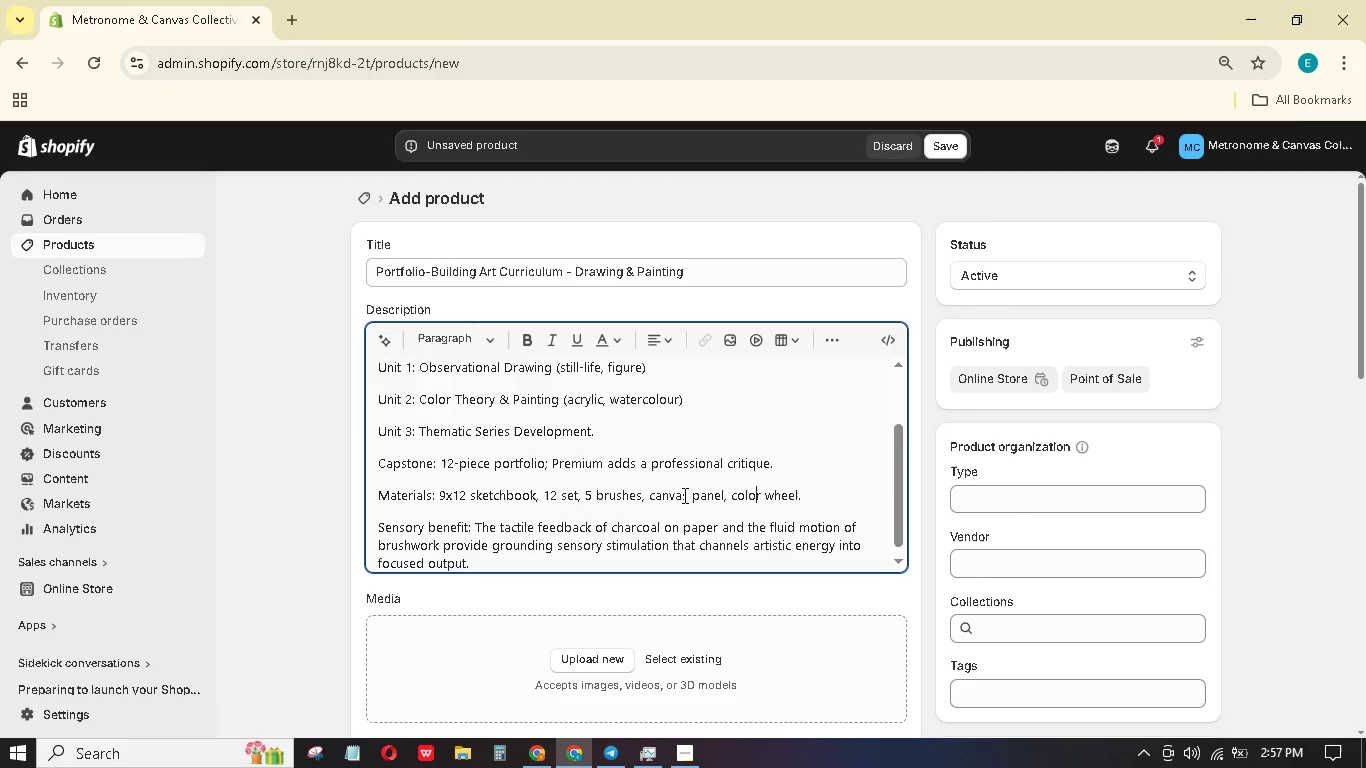 
scroll: coordinate [682, 493], scroll_direction: up, amount: 4.0
 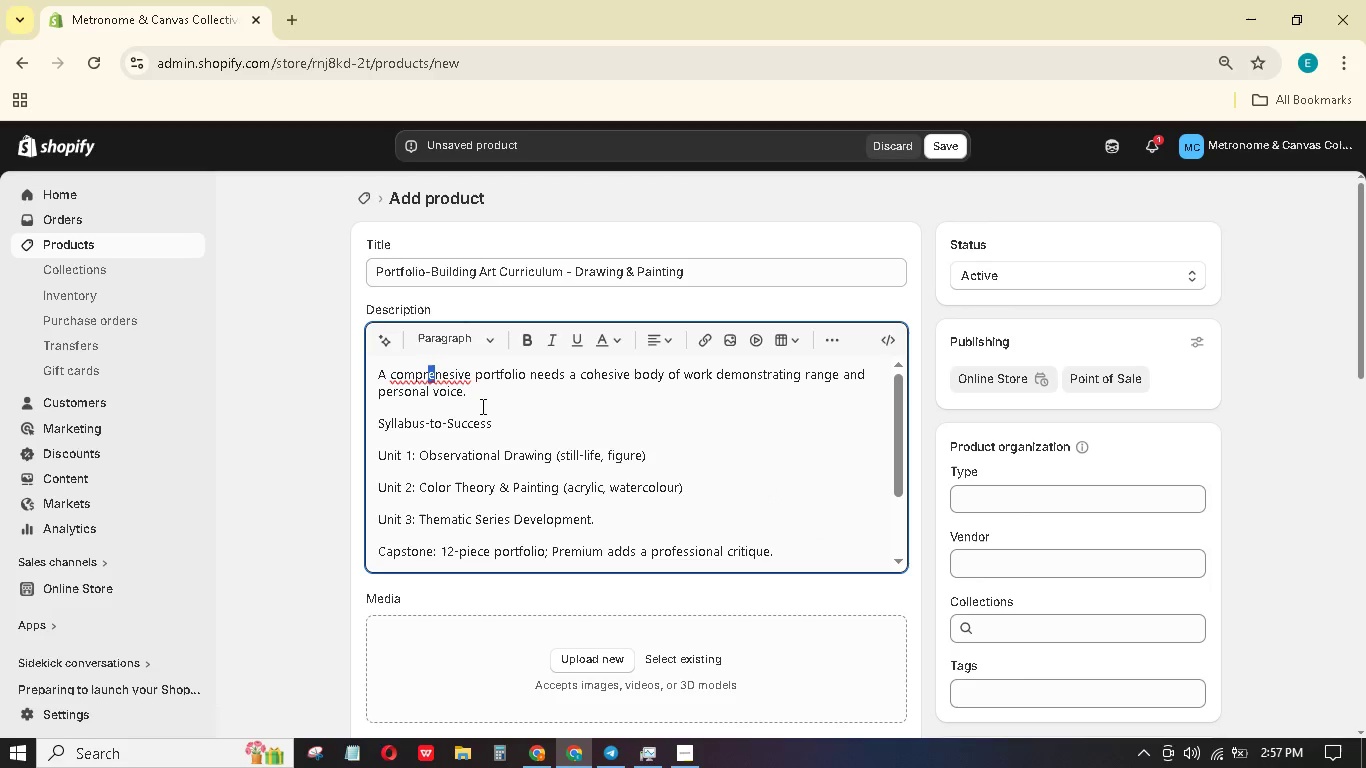 
wait(5.25)
 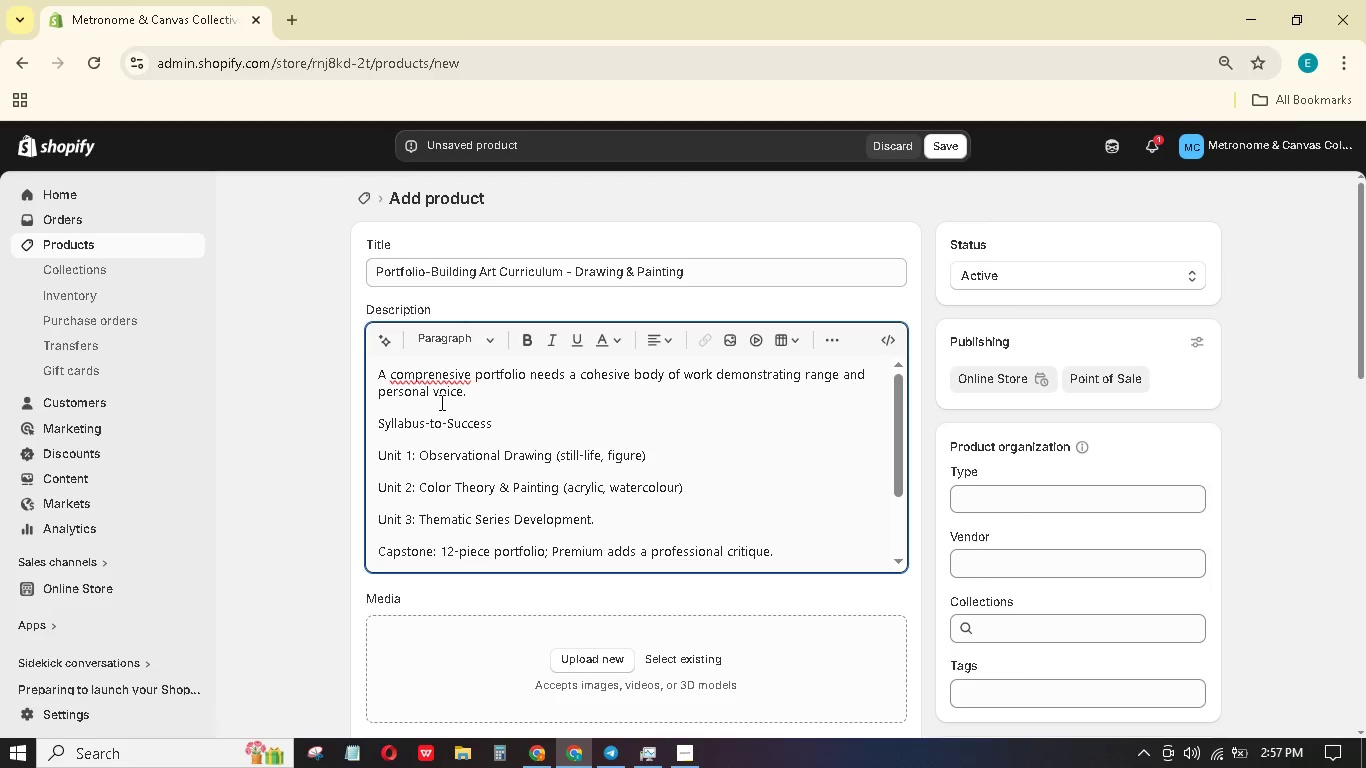 
key(ArrowLeft)
 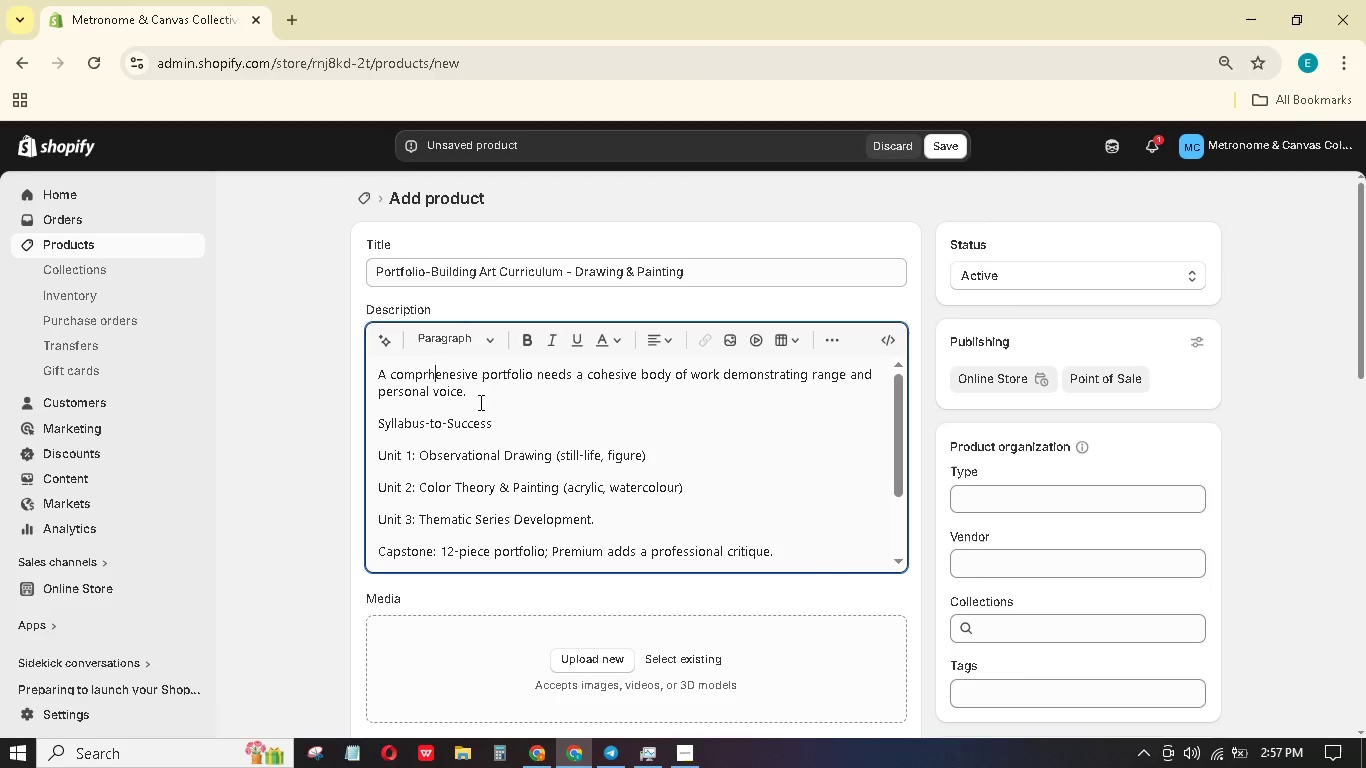 
key(H)
 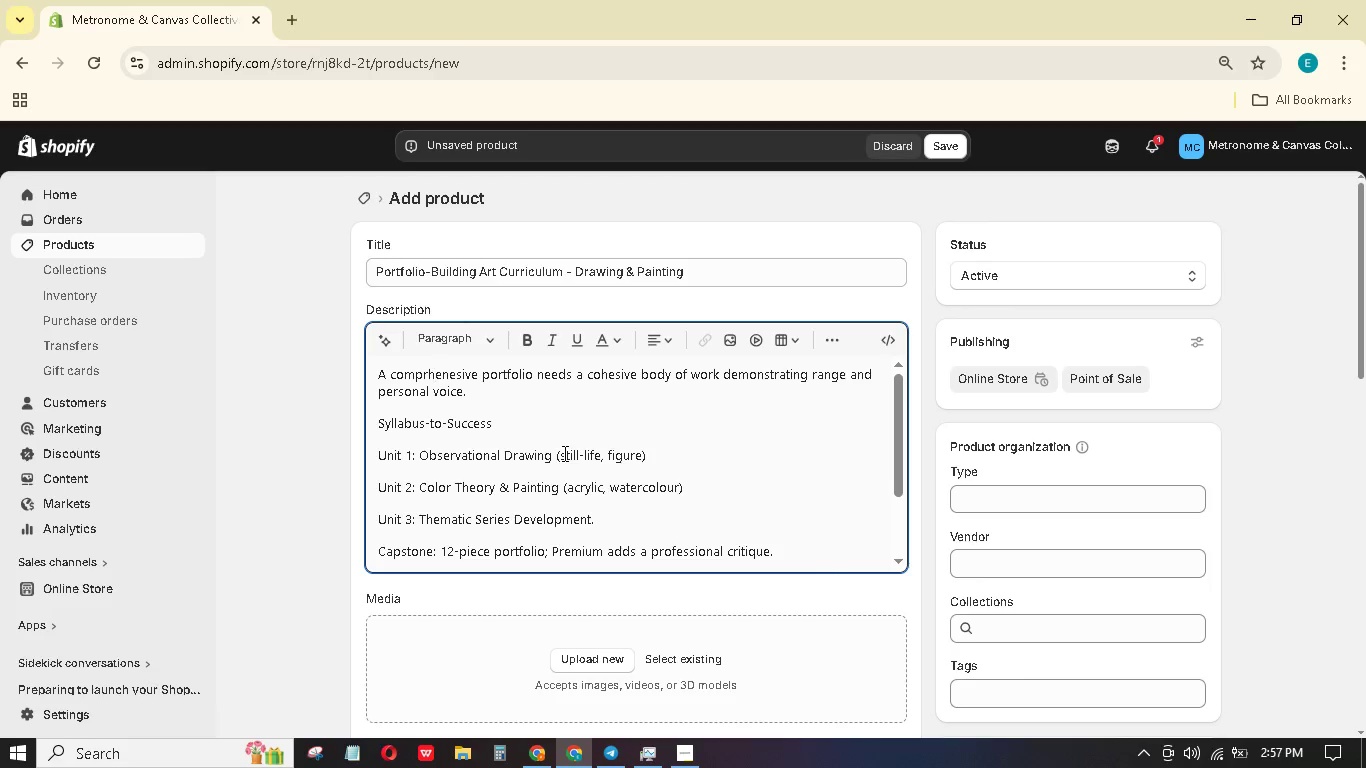 
scroll: coordinate [588, 483], scroll_direction: down, amount: 5.0
 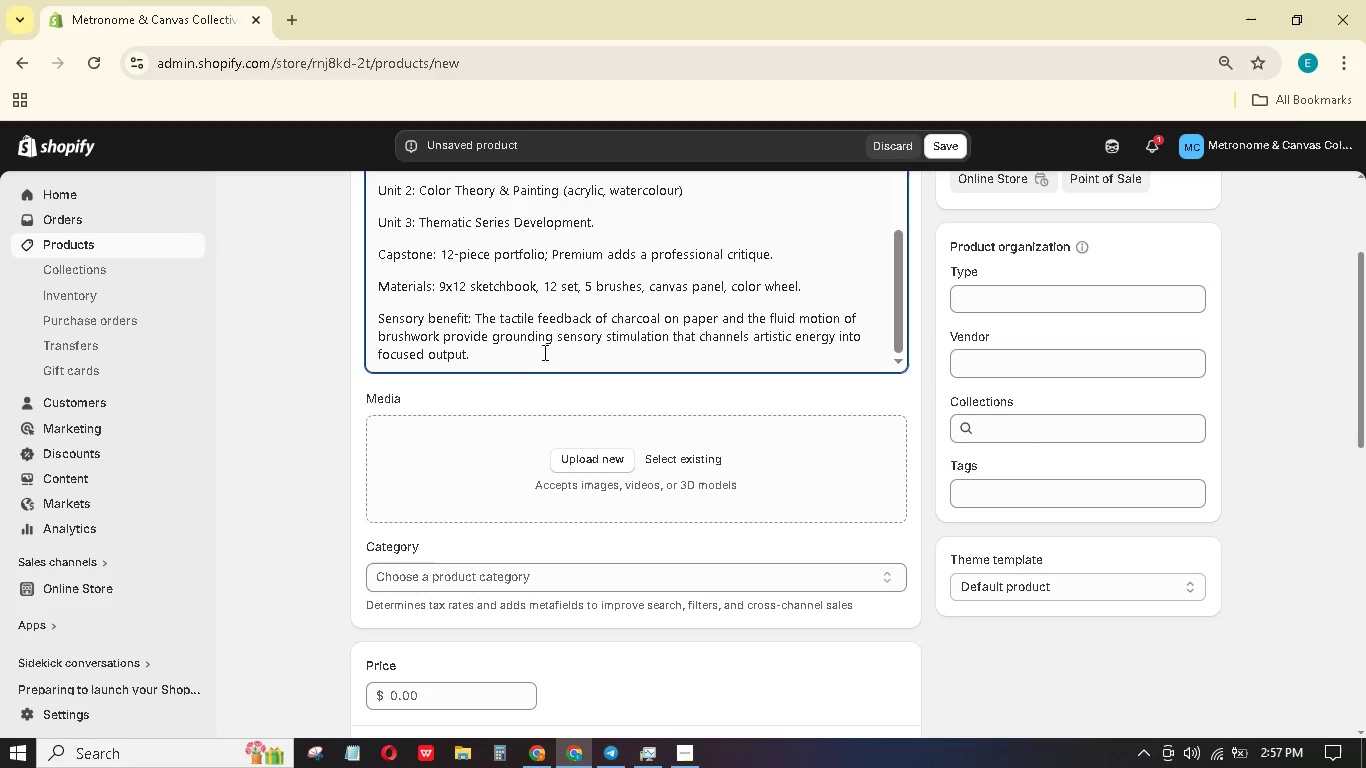 
left_click([543, 350])
 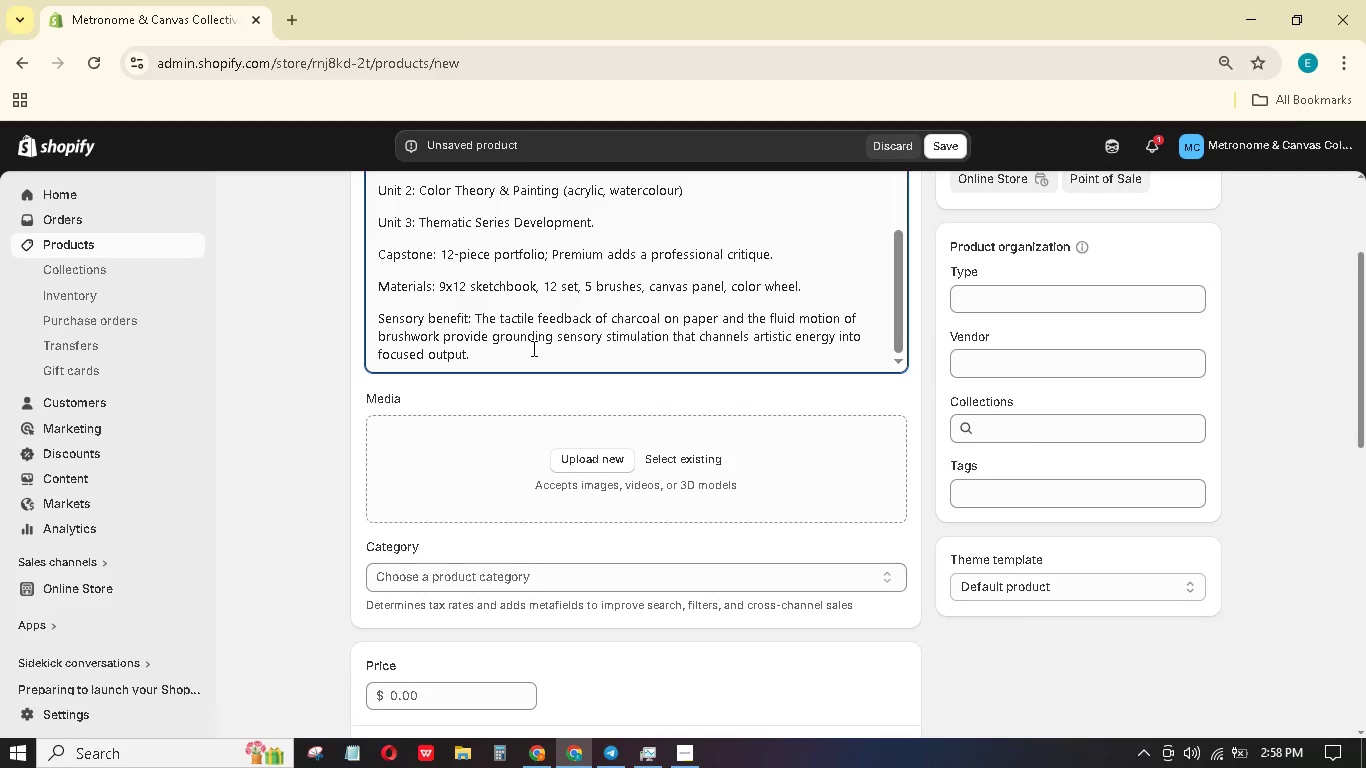 
key(Enter)
 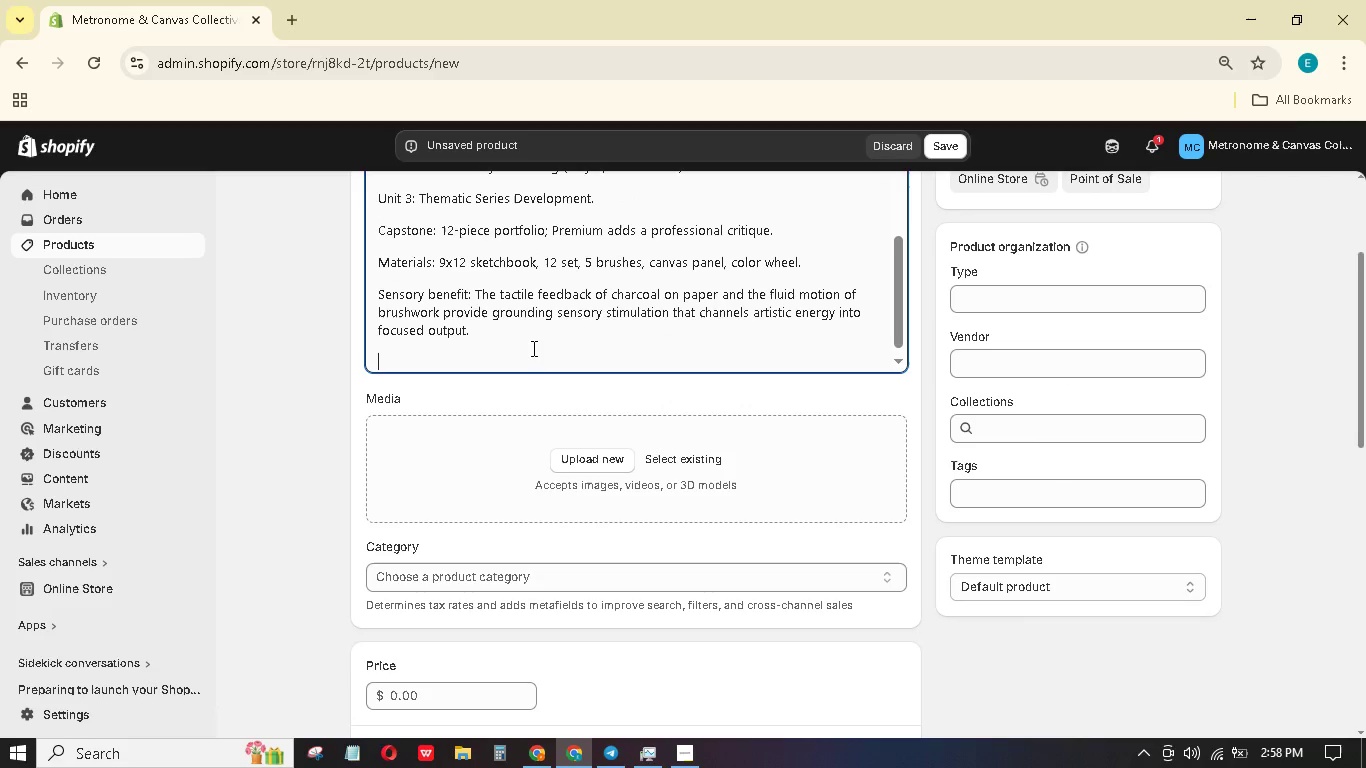 
type(Outcome: A curated, con)
 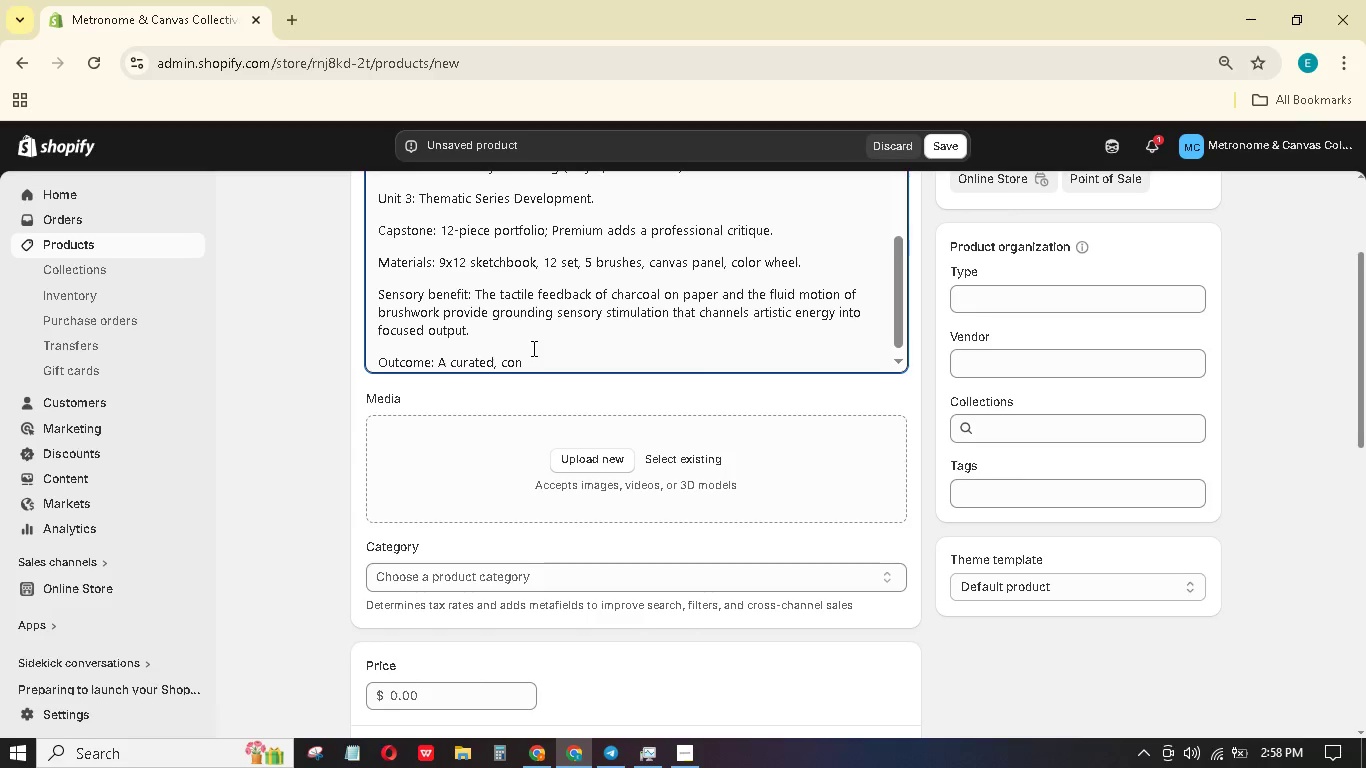 
wait(26.84)
 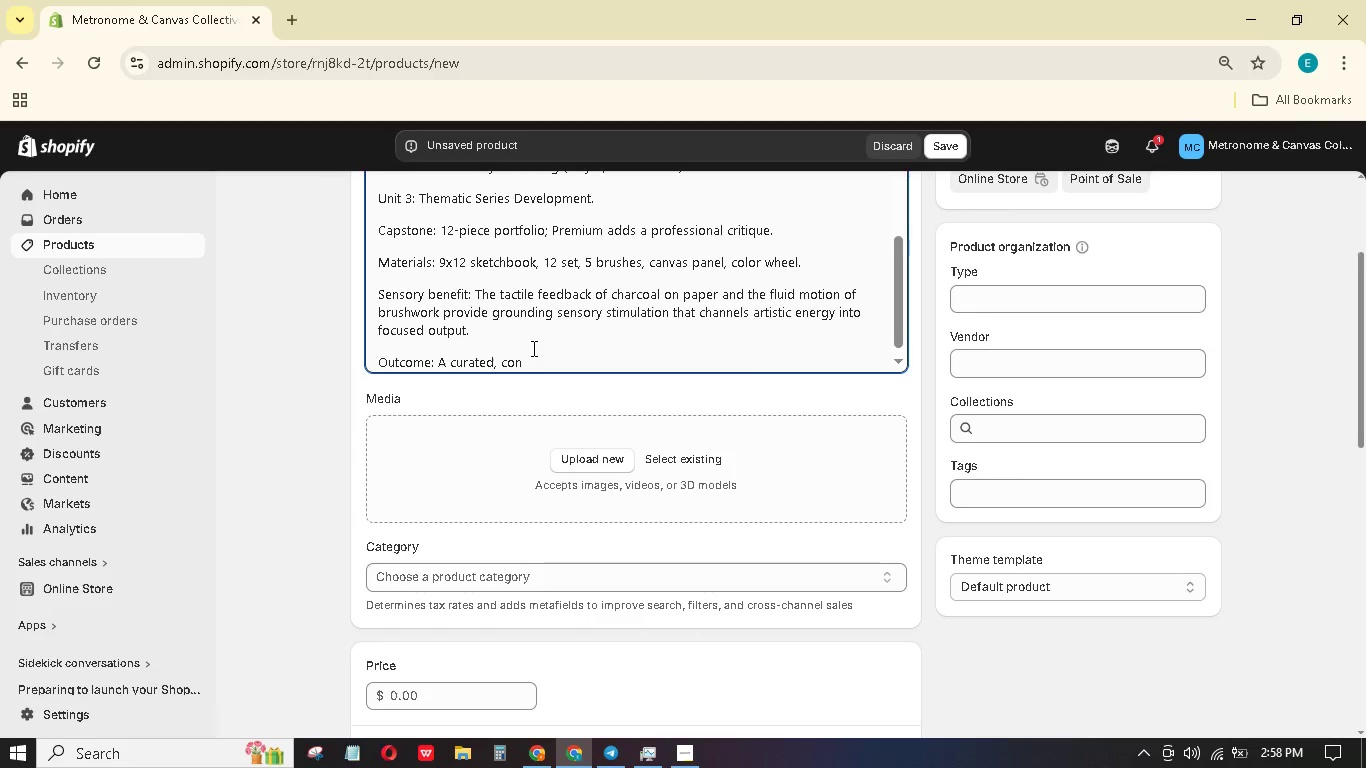 
type(fident )
 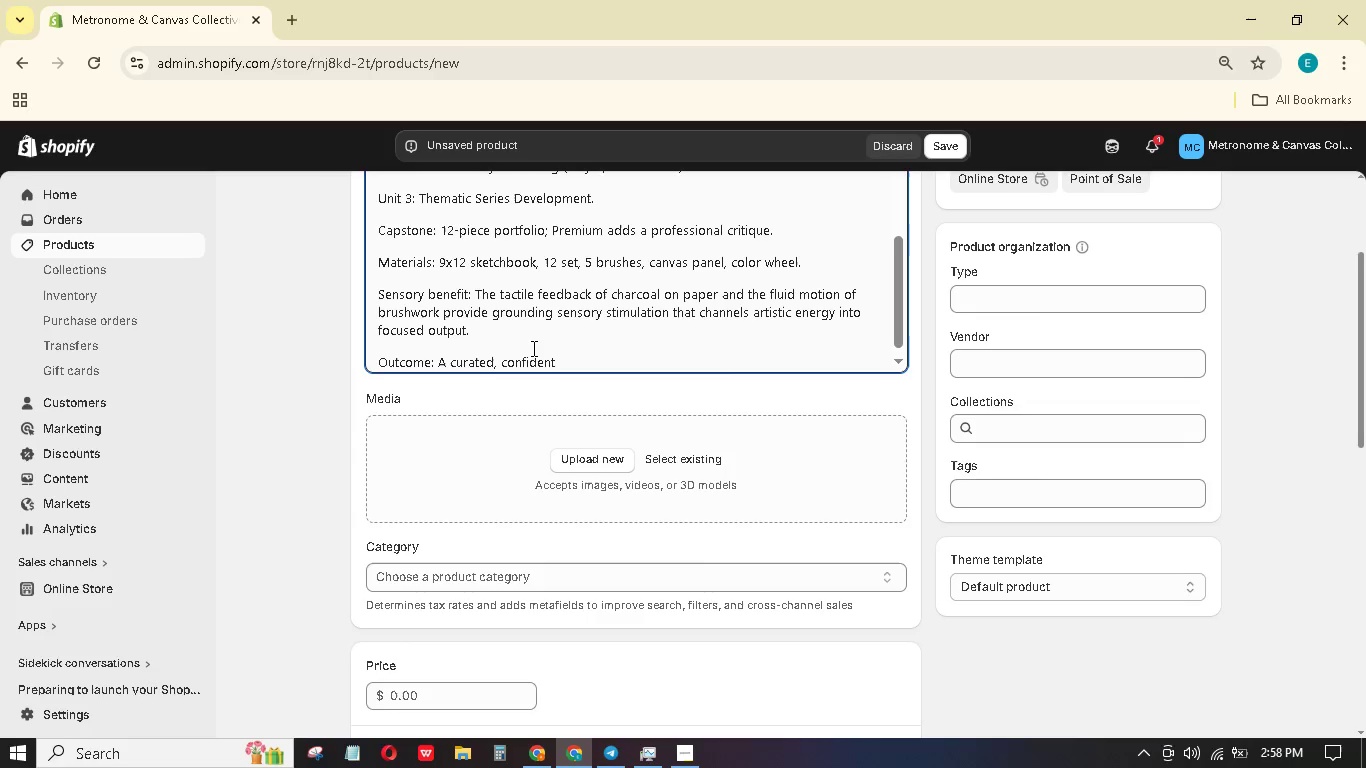 
type(por)
 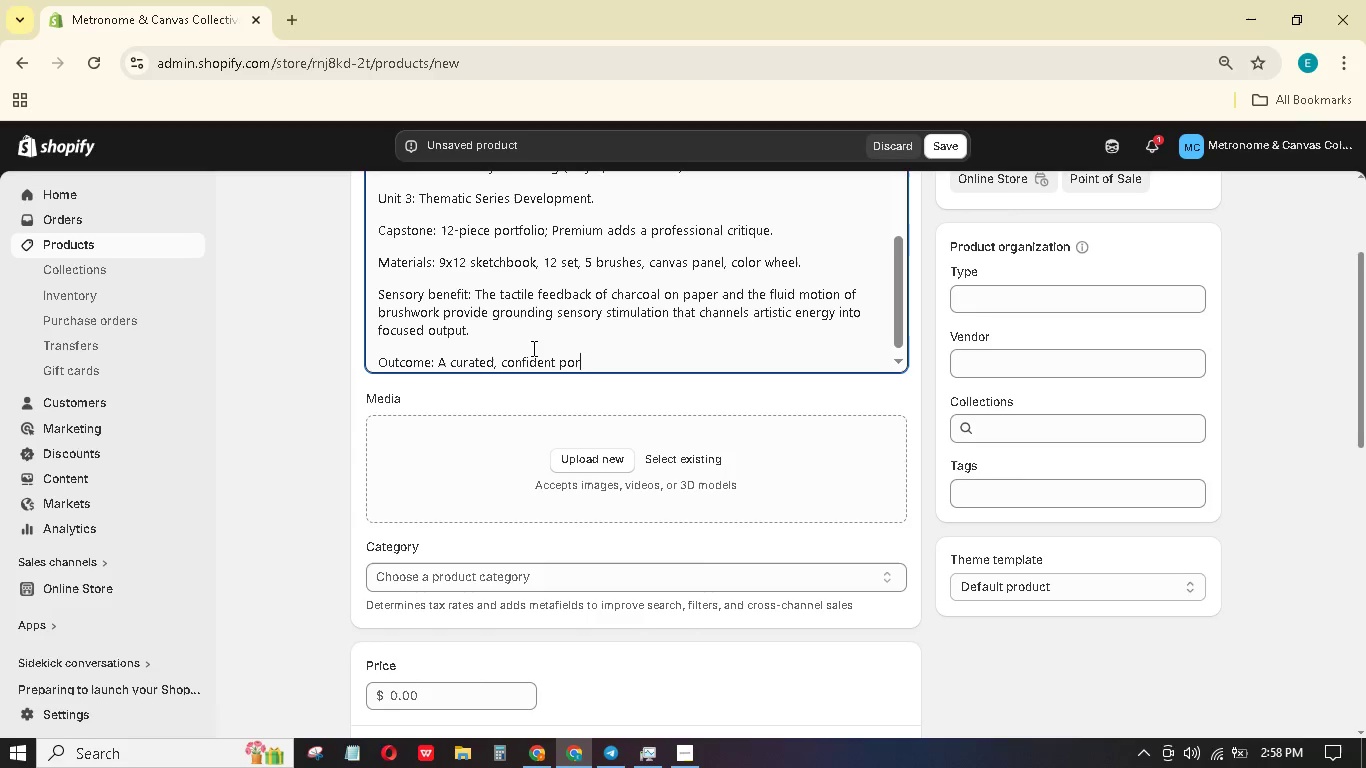 
wait(9.61)
 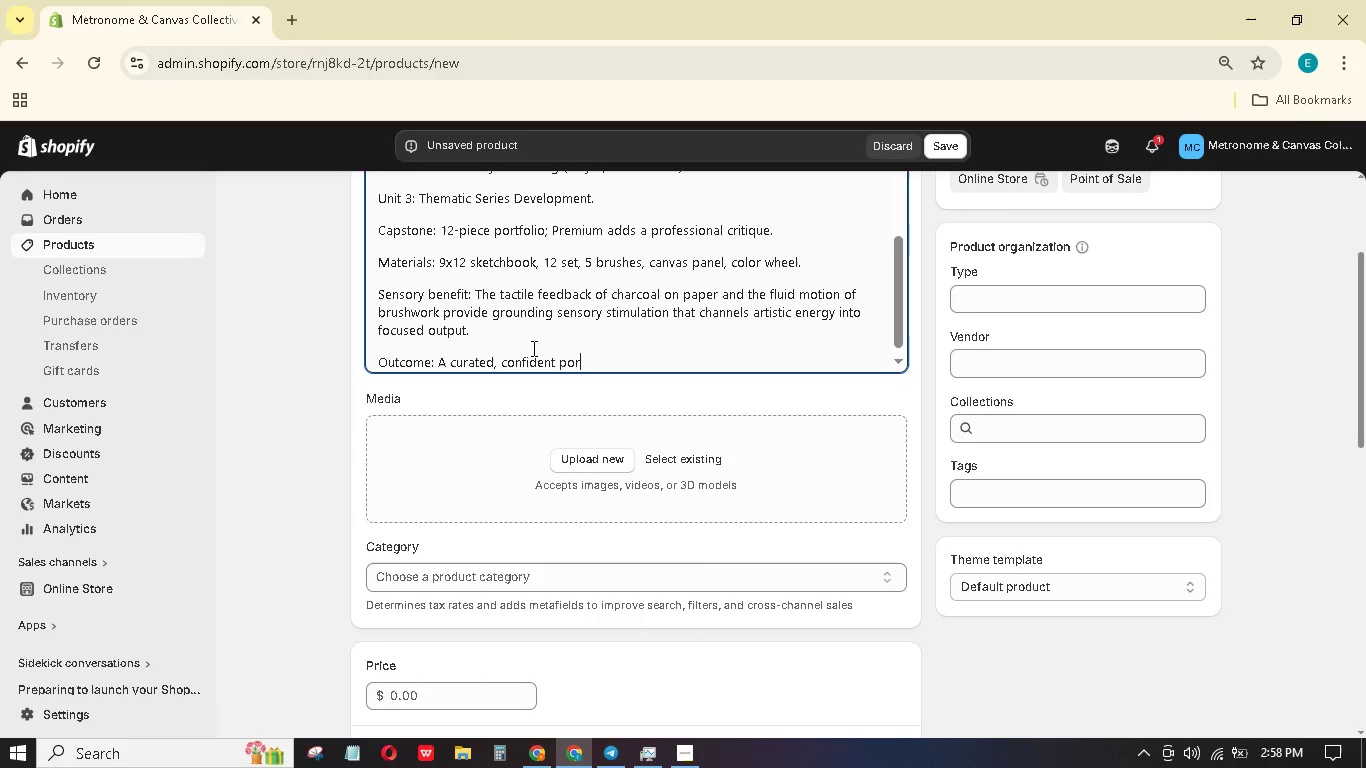 
key(T)
 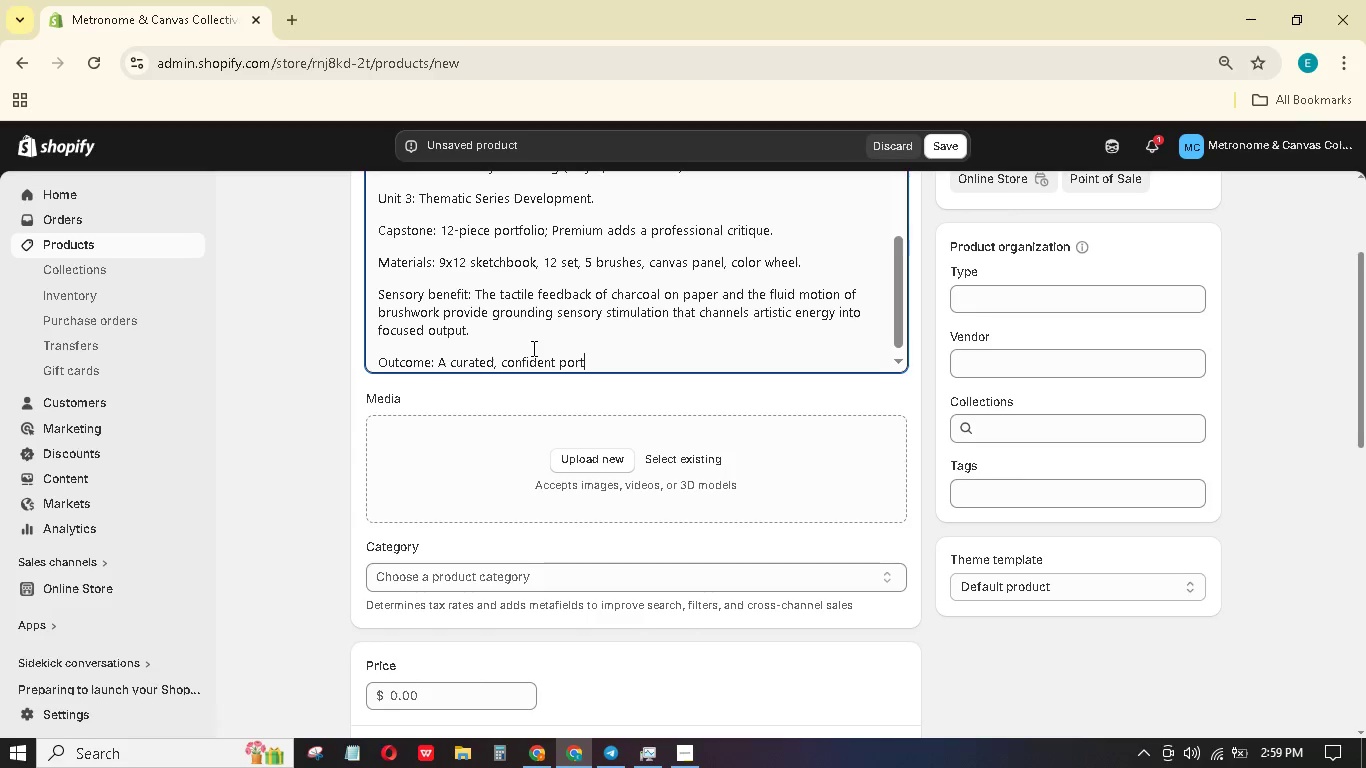 
type(folio that tells a compelling story)
 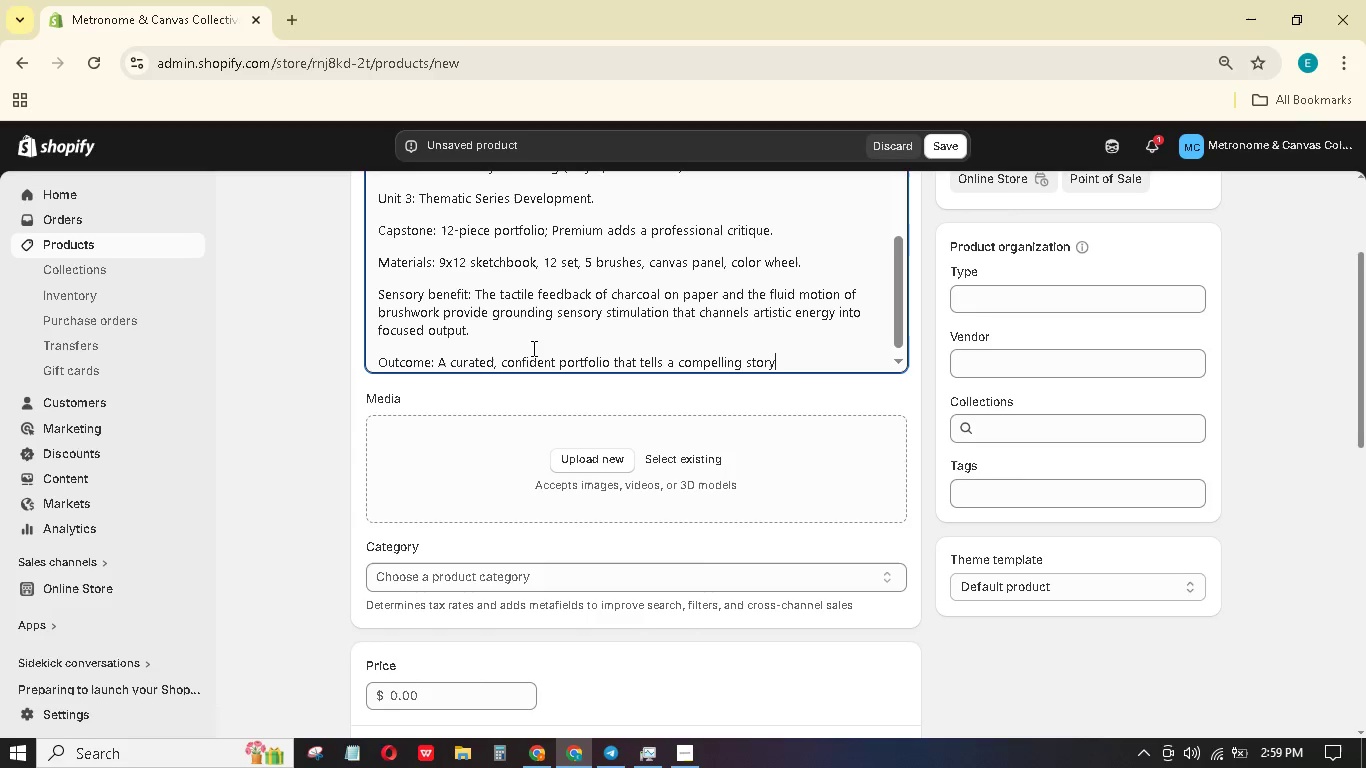 
wait(10.56)
 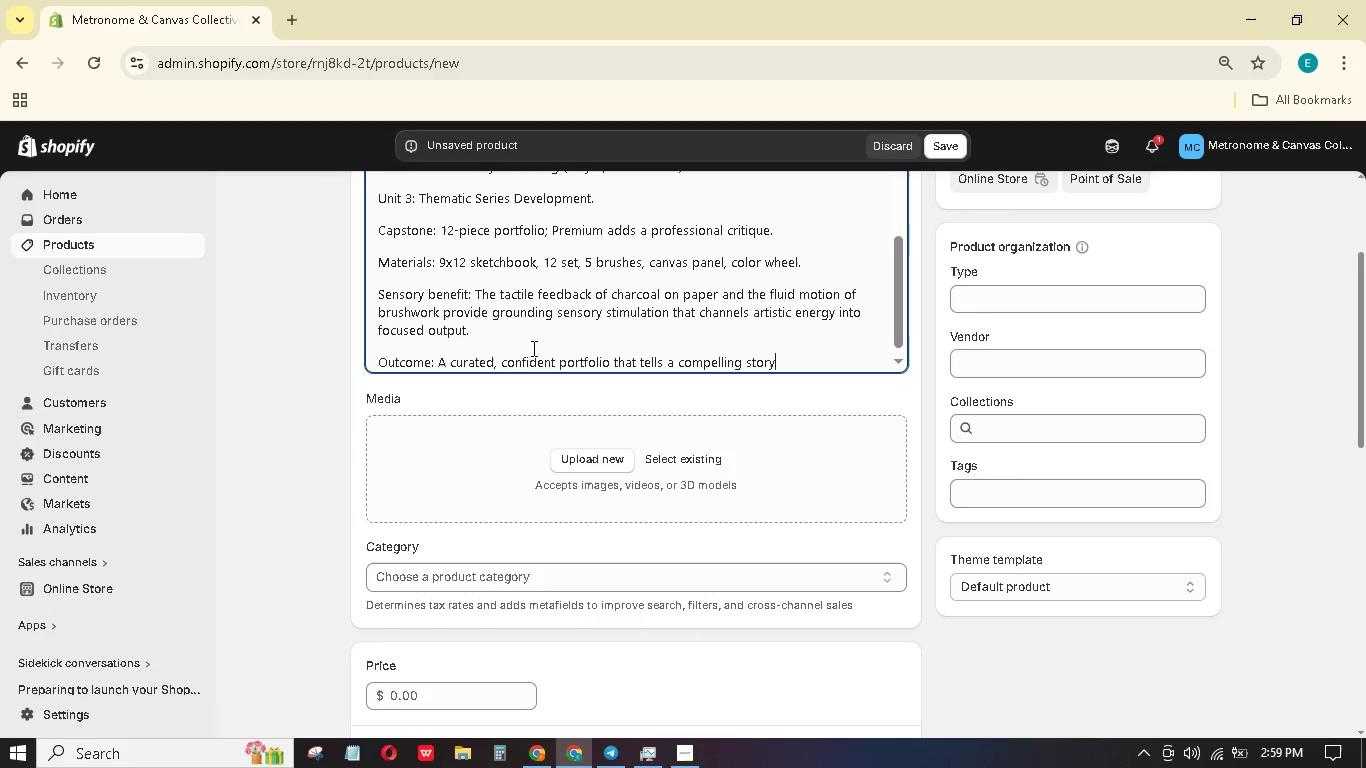 
type( tto )
key(Backspace)
key(Backspace)
key(Backspace)
type(o any admissions panel.)
 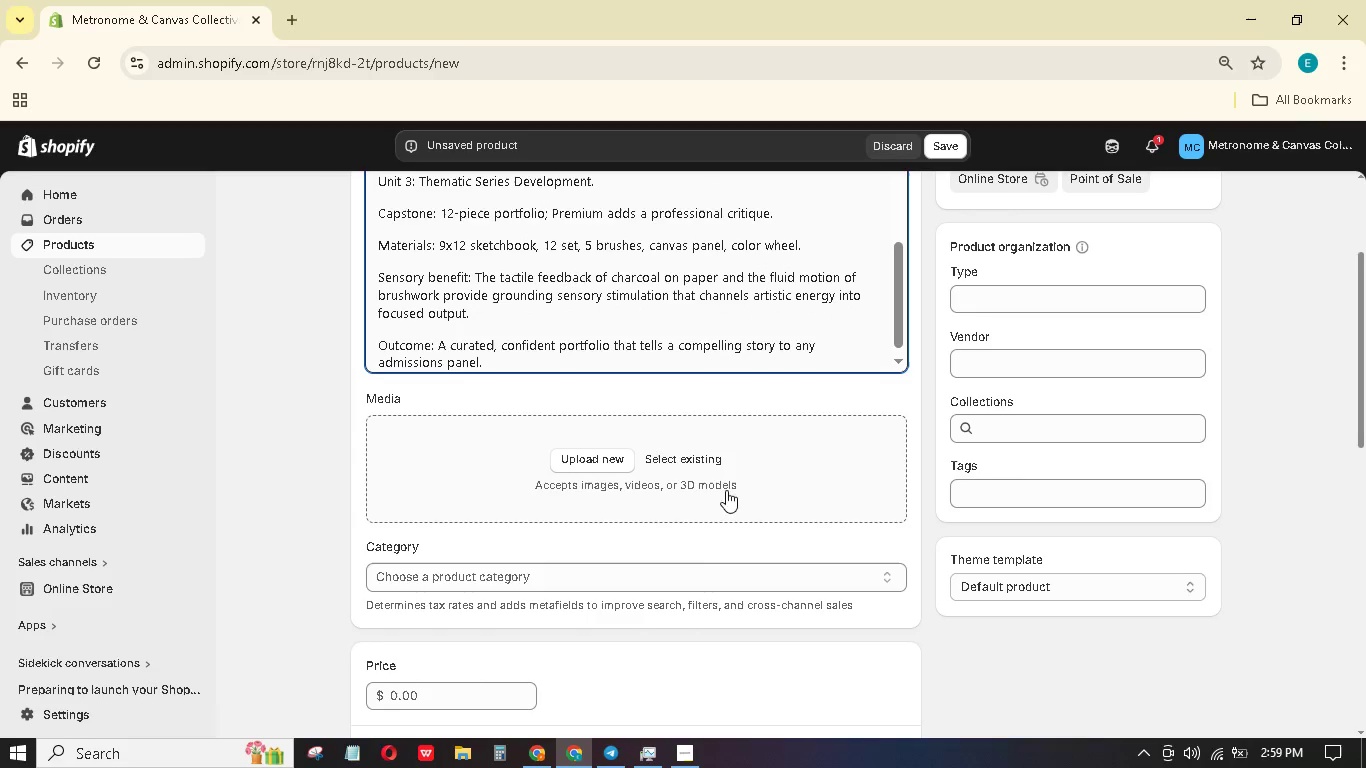 
left_click([613, 468])
 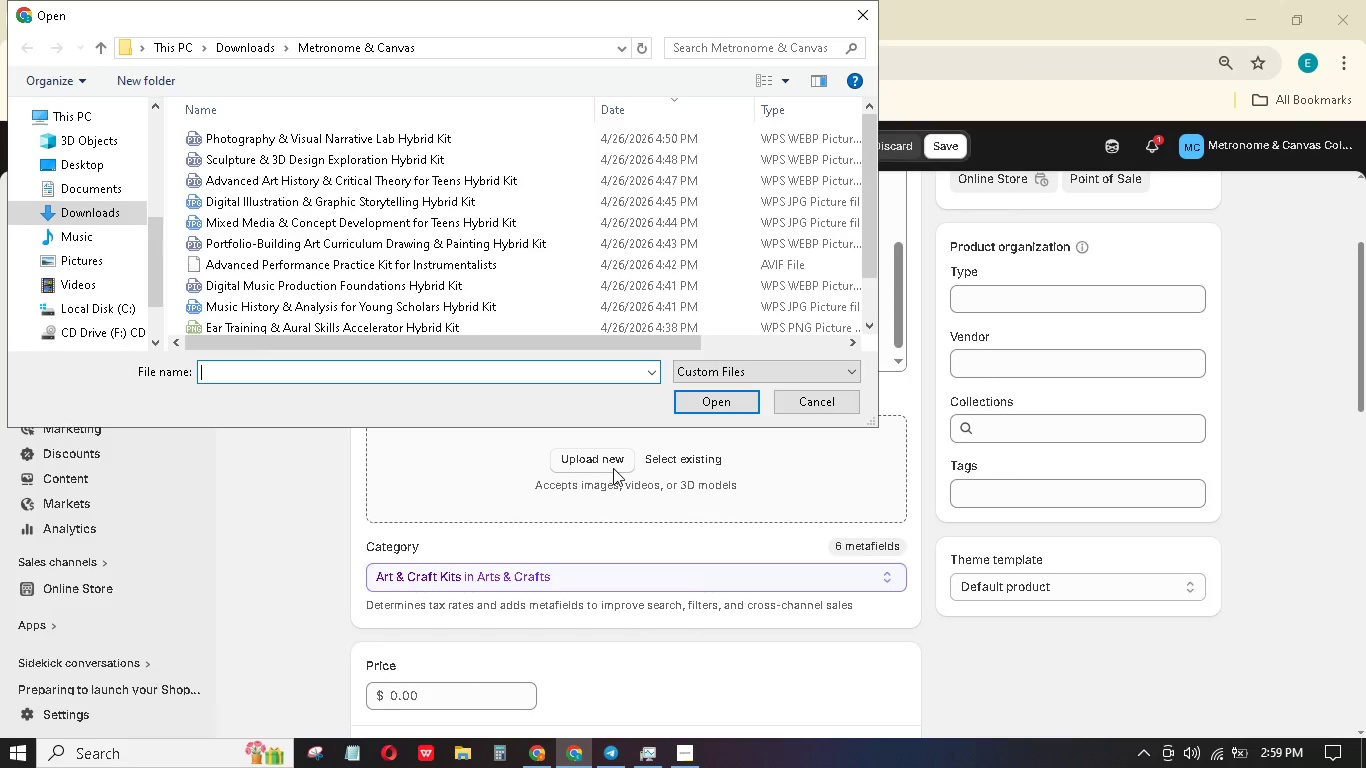 
wait(23.68)
 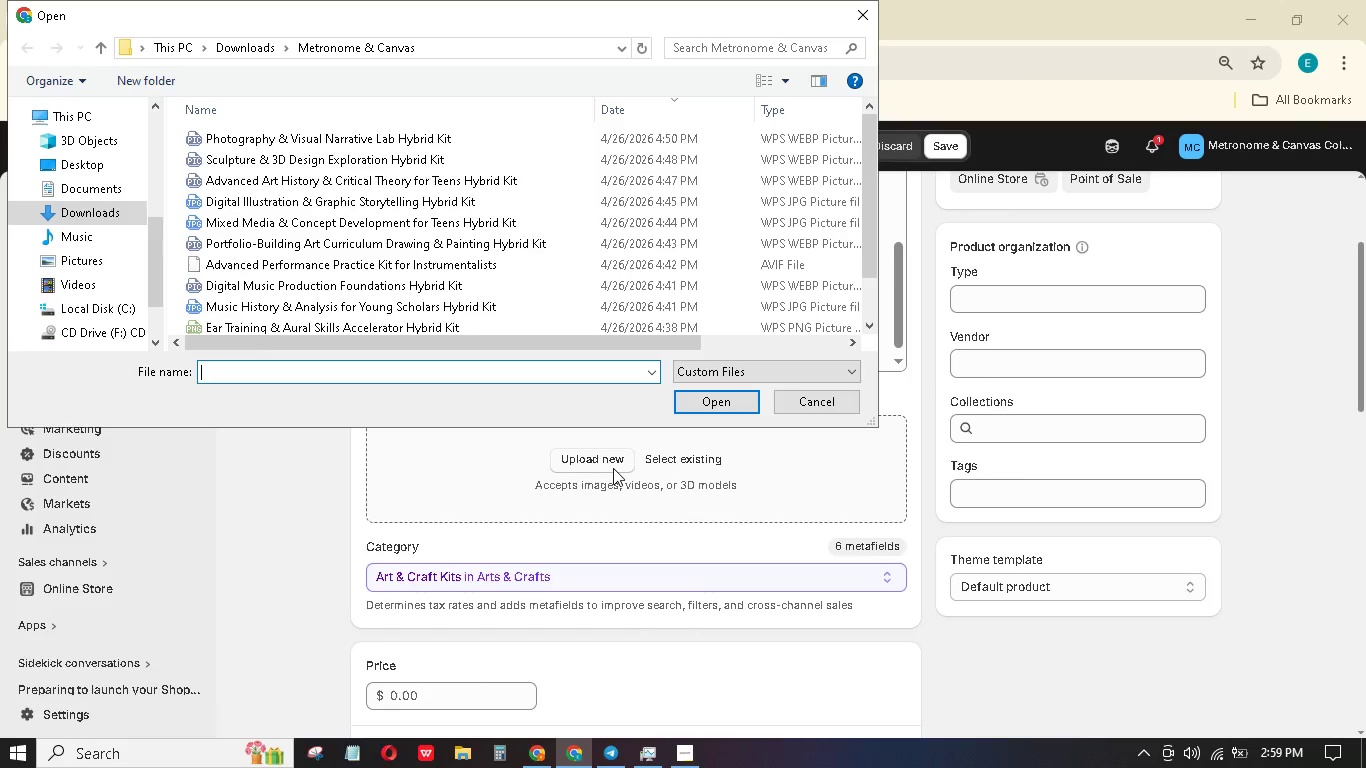 
mouse_move([346, 237])
 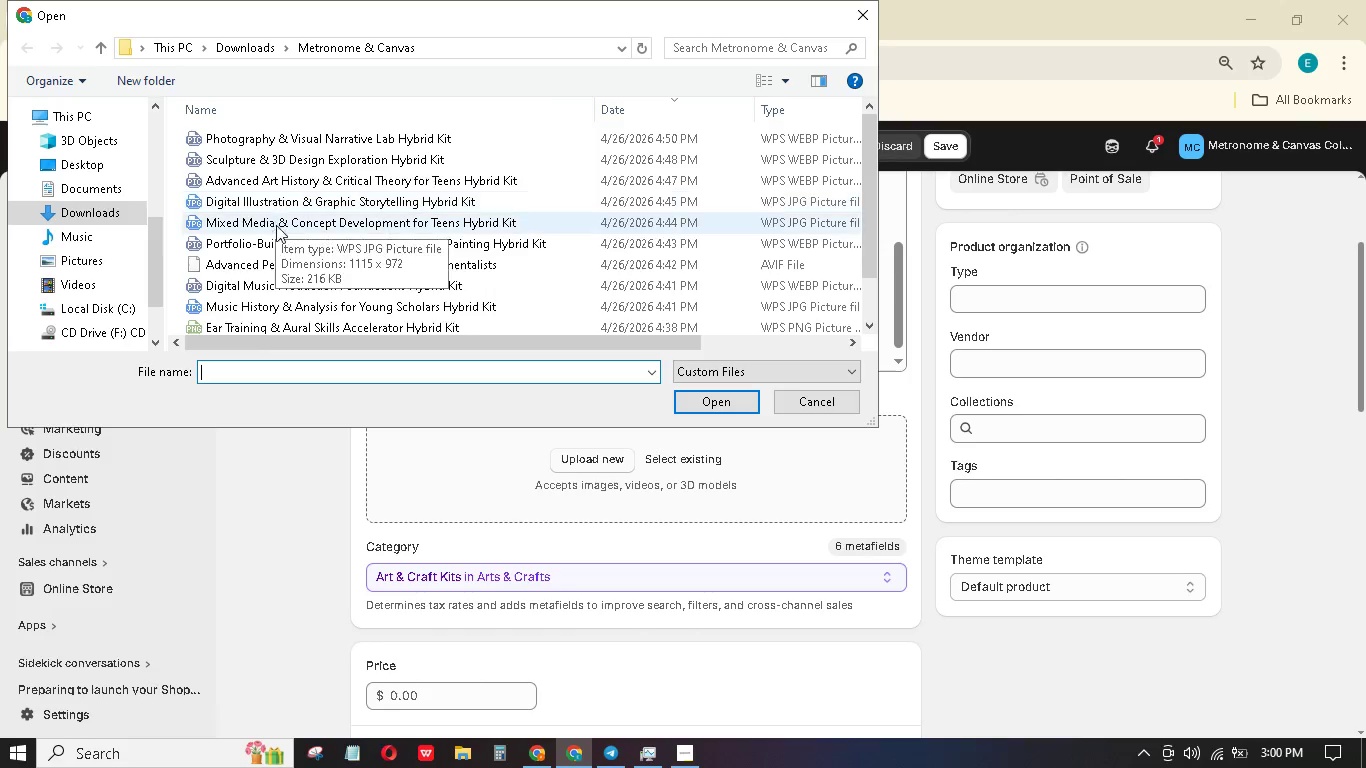 
left_click([276, 237])
 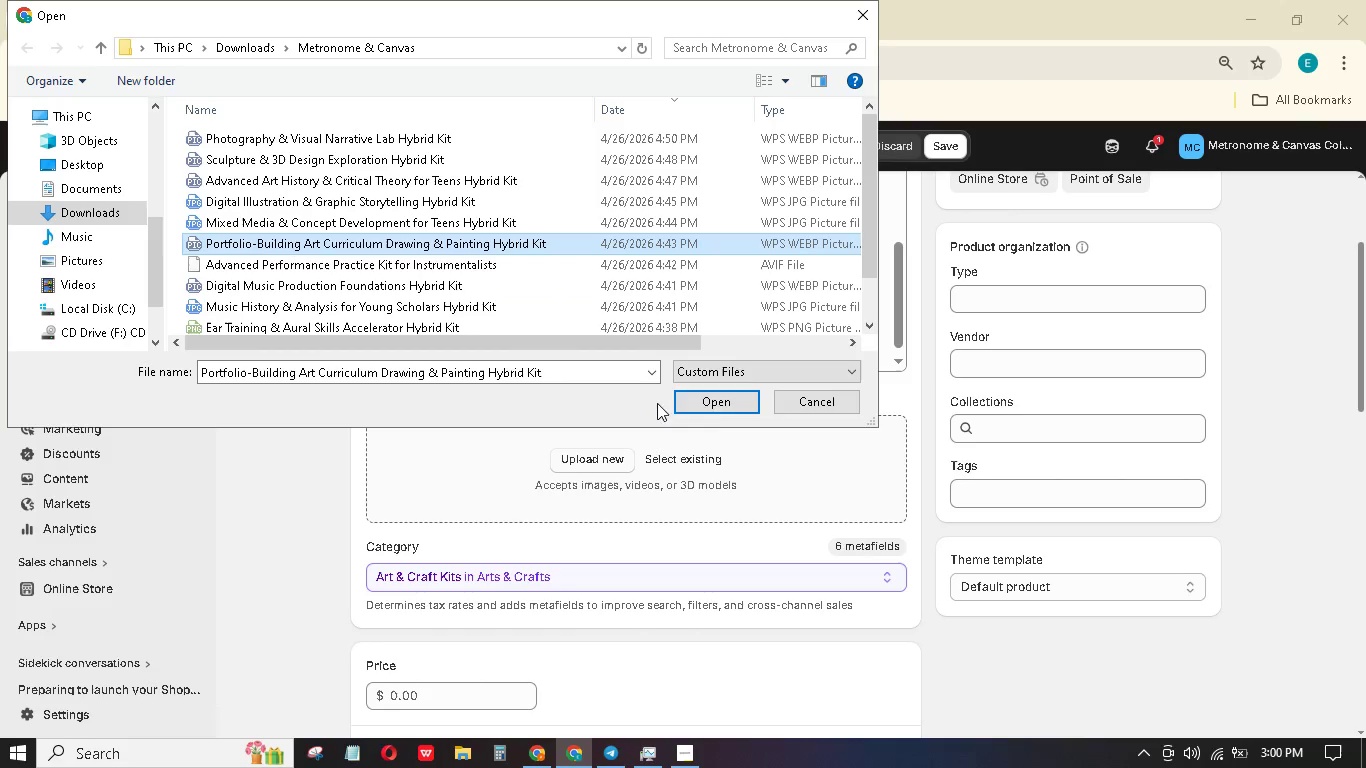 
left_click([719, 396])
 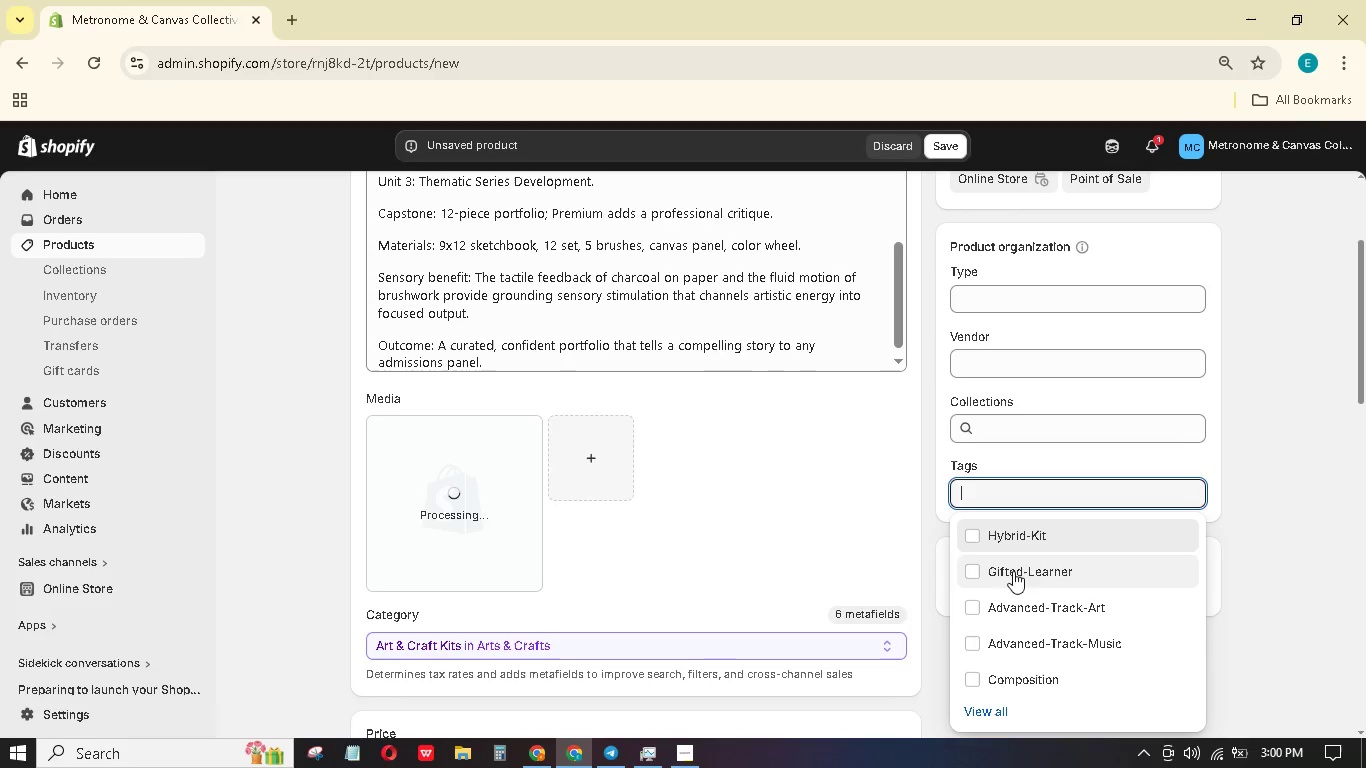 
wait(10.59)
 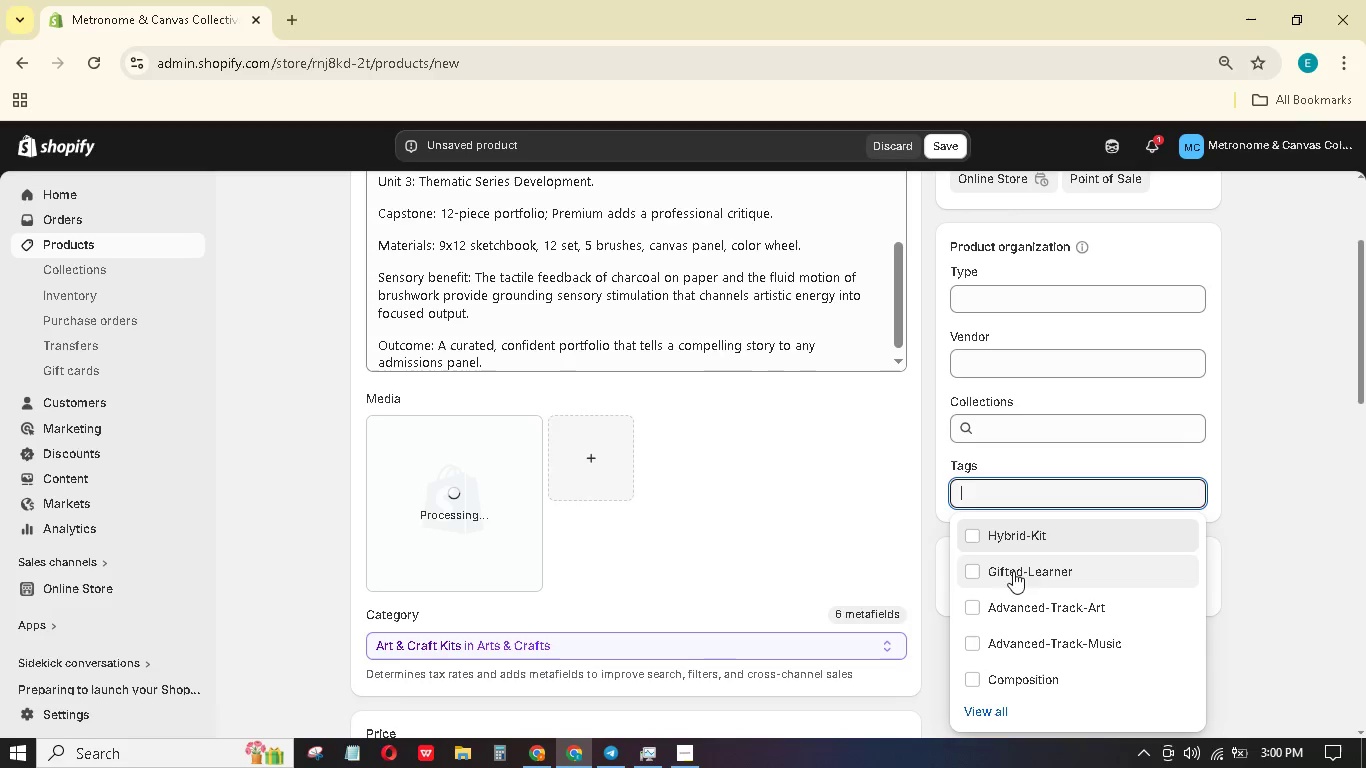 
left_click([1018, 532])
 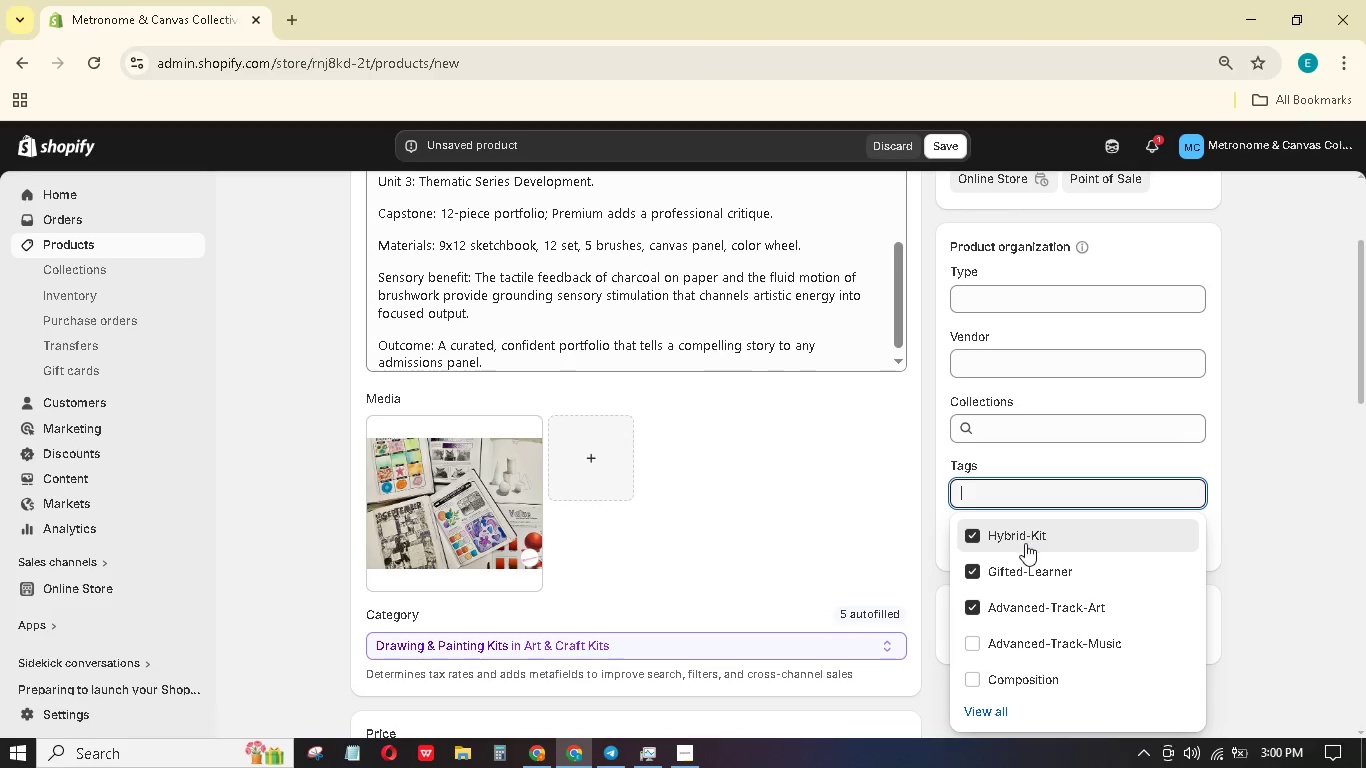 
left_click([1077, 494])
 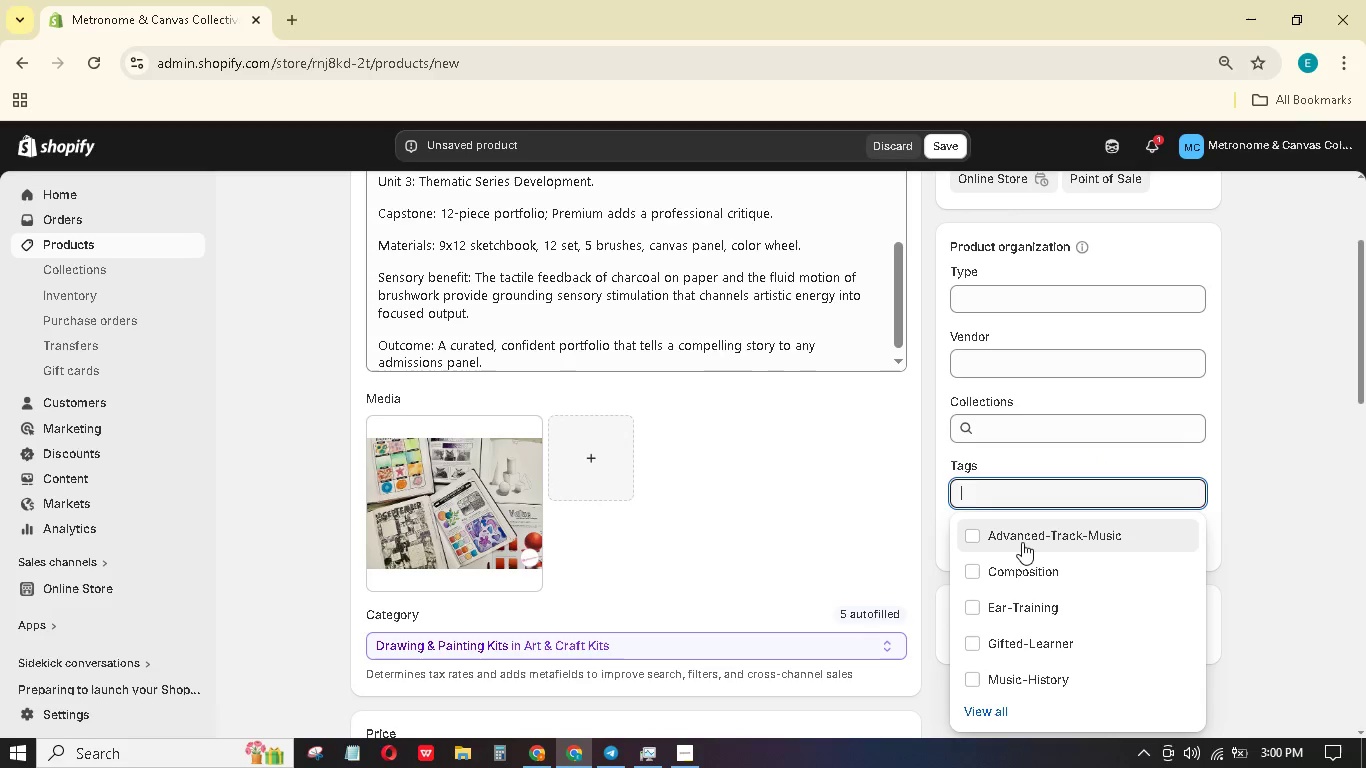 
type(Drawing-P)
 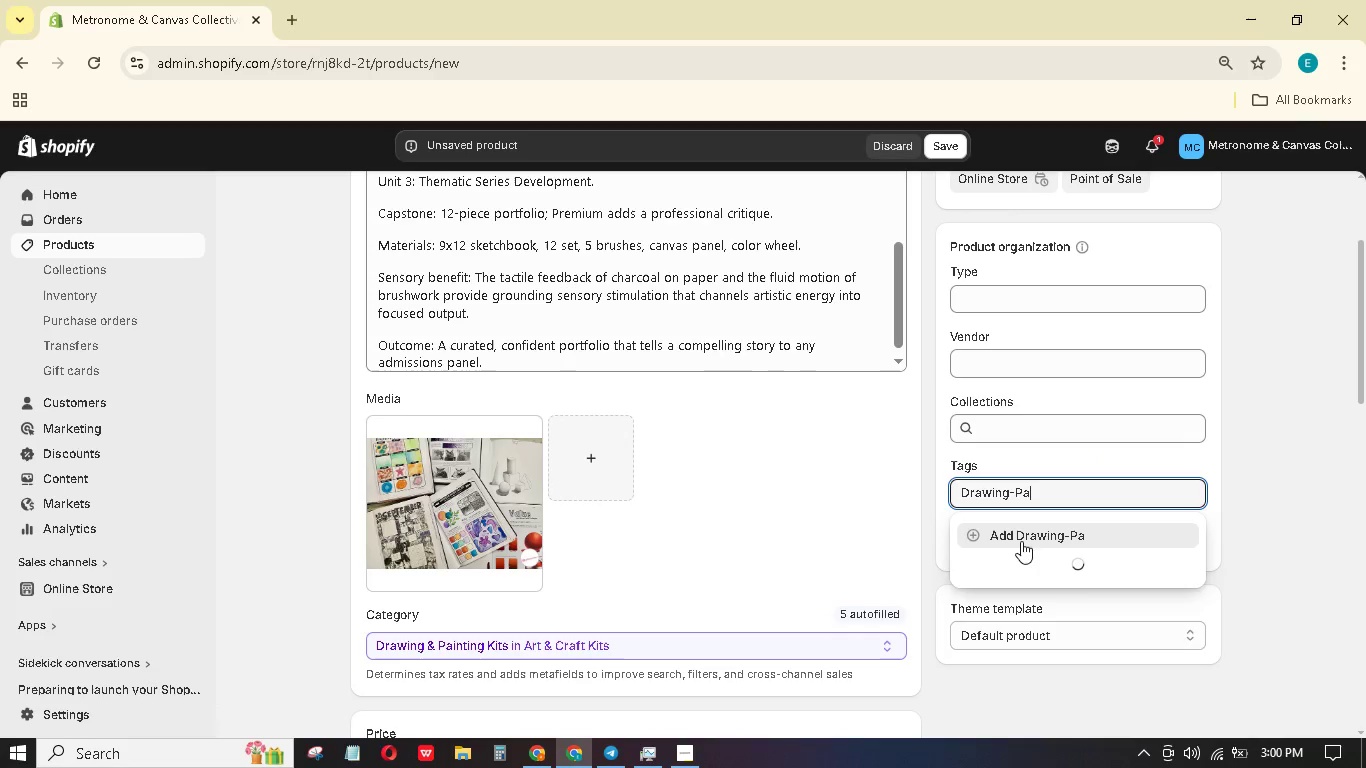 
type(ainting)
 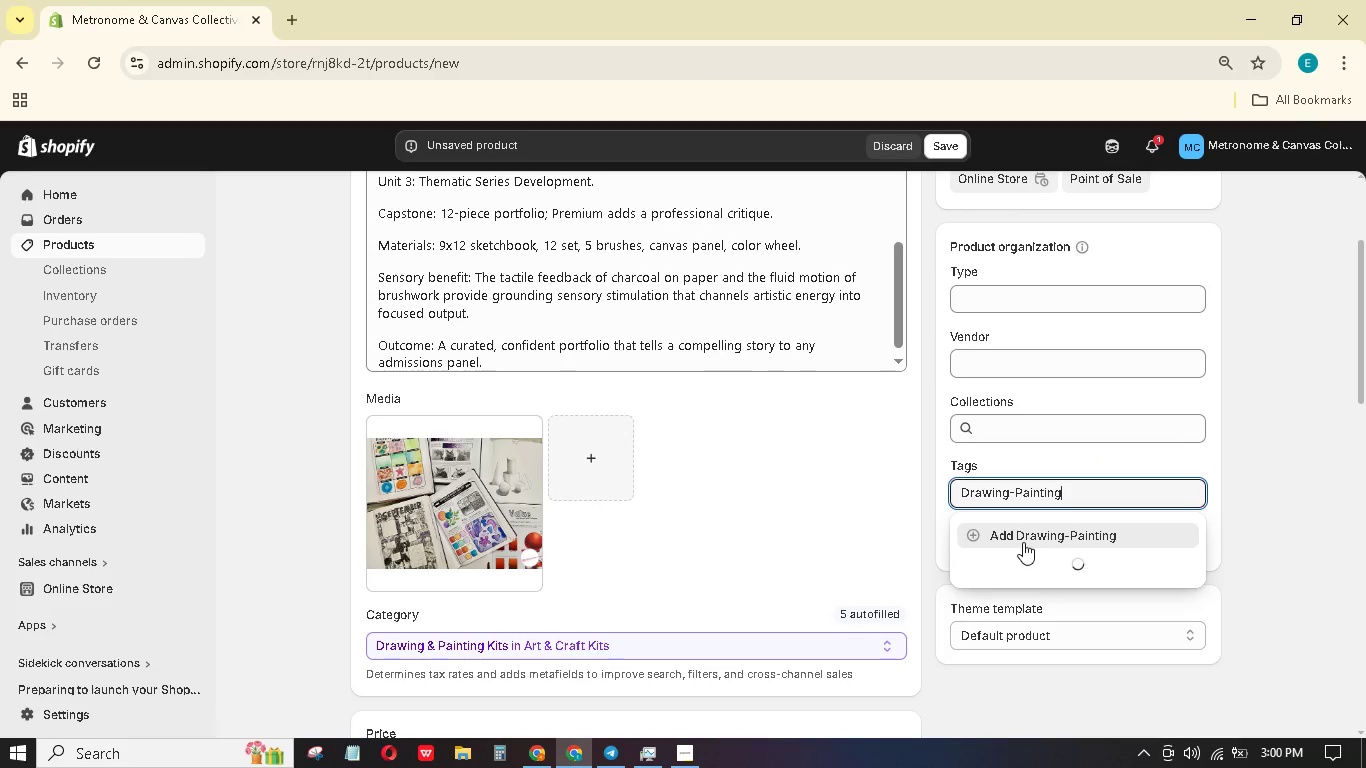 
key(Enter)
 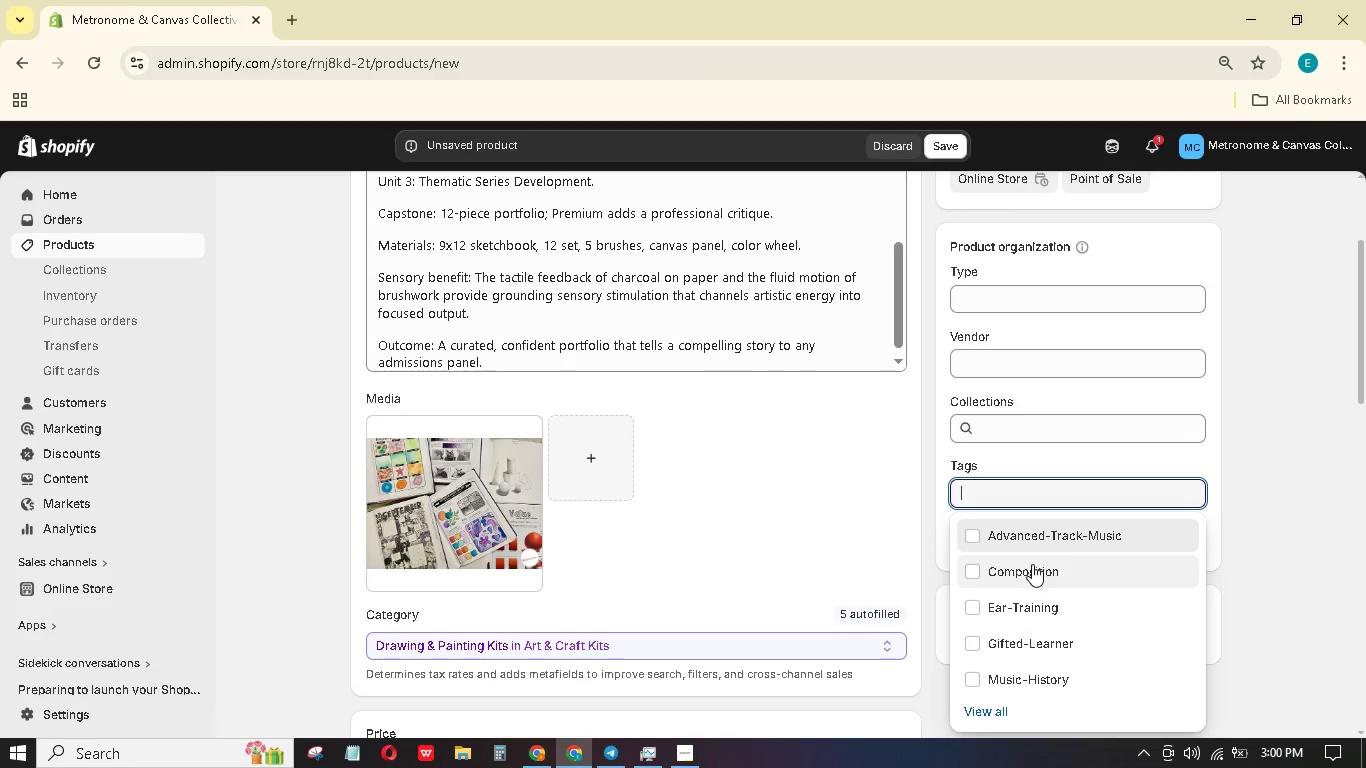 
scroll: coordinate [1026, 616], scroll_direction: down, amount: 1.0
 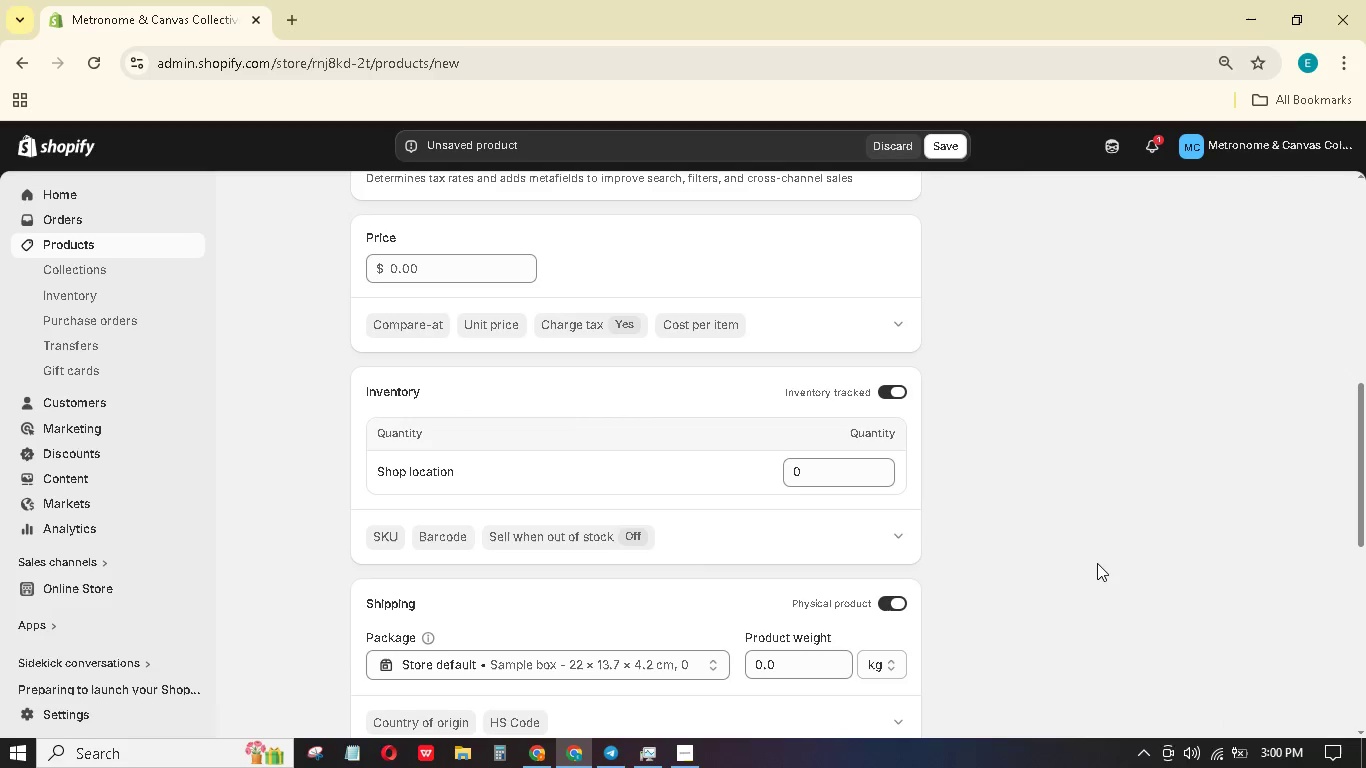 
scroll: coordinate [1098, 562], scroll_direction: up, amount: 6.0
 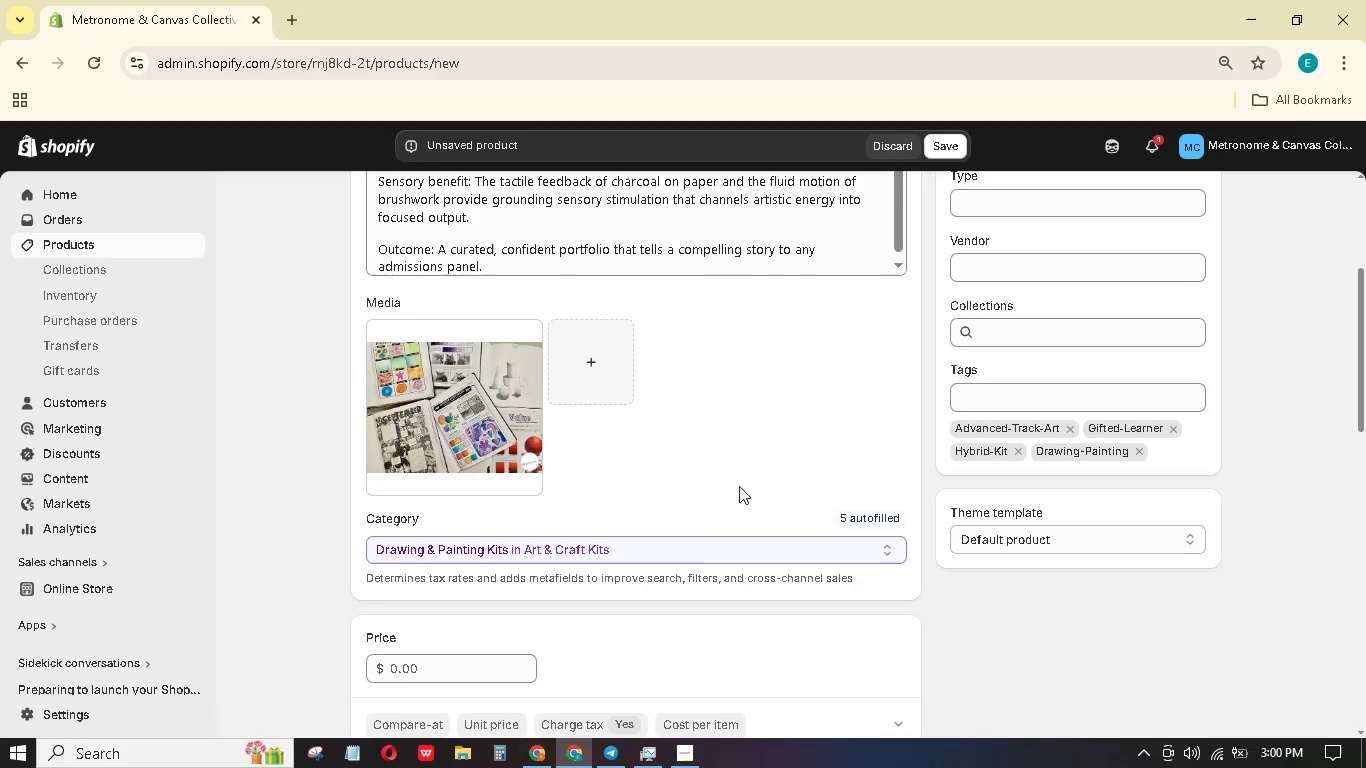 
scroll: coordinate [477, 473], scroll_direction: down, amount: 1.0
 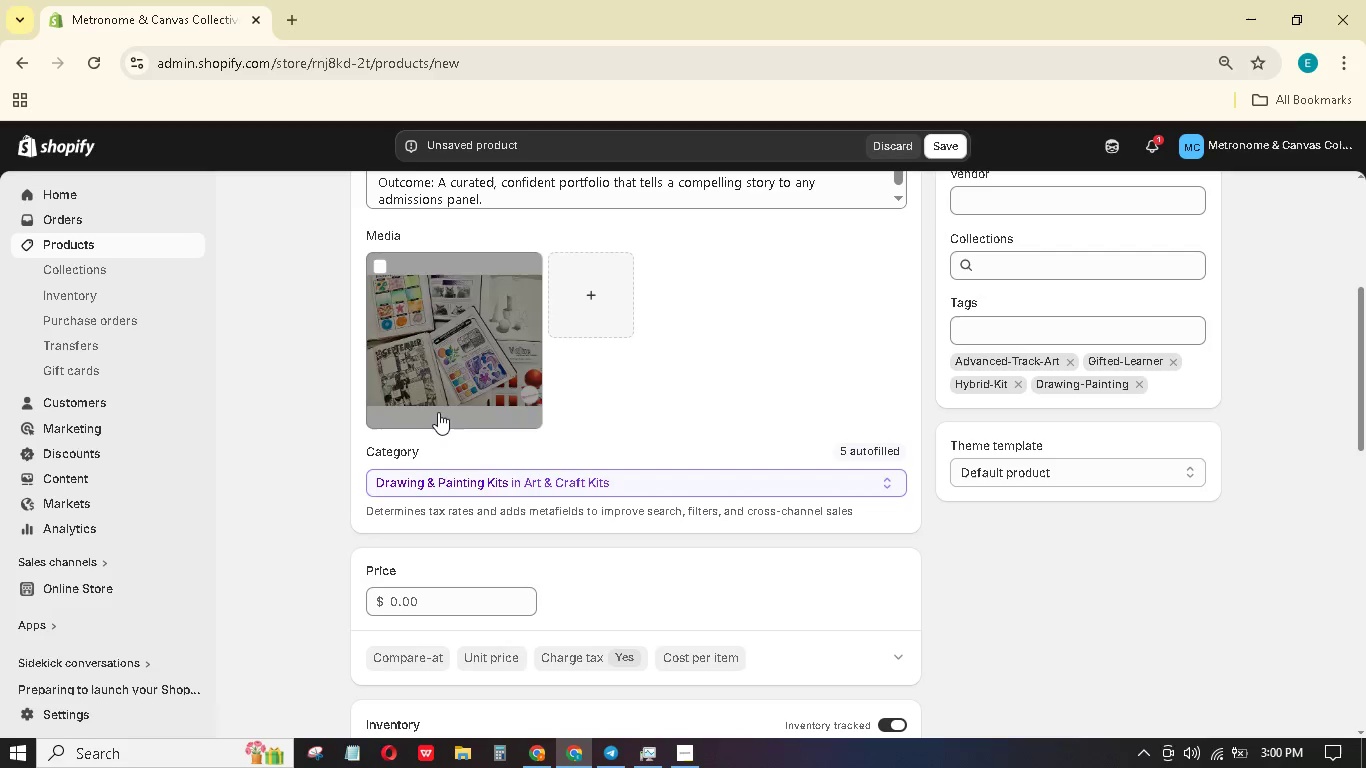 
left_click([437, 383])
 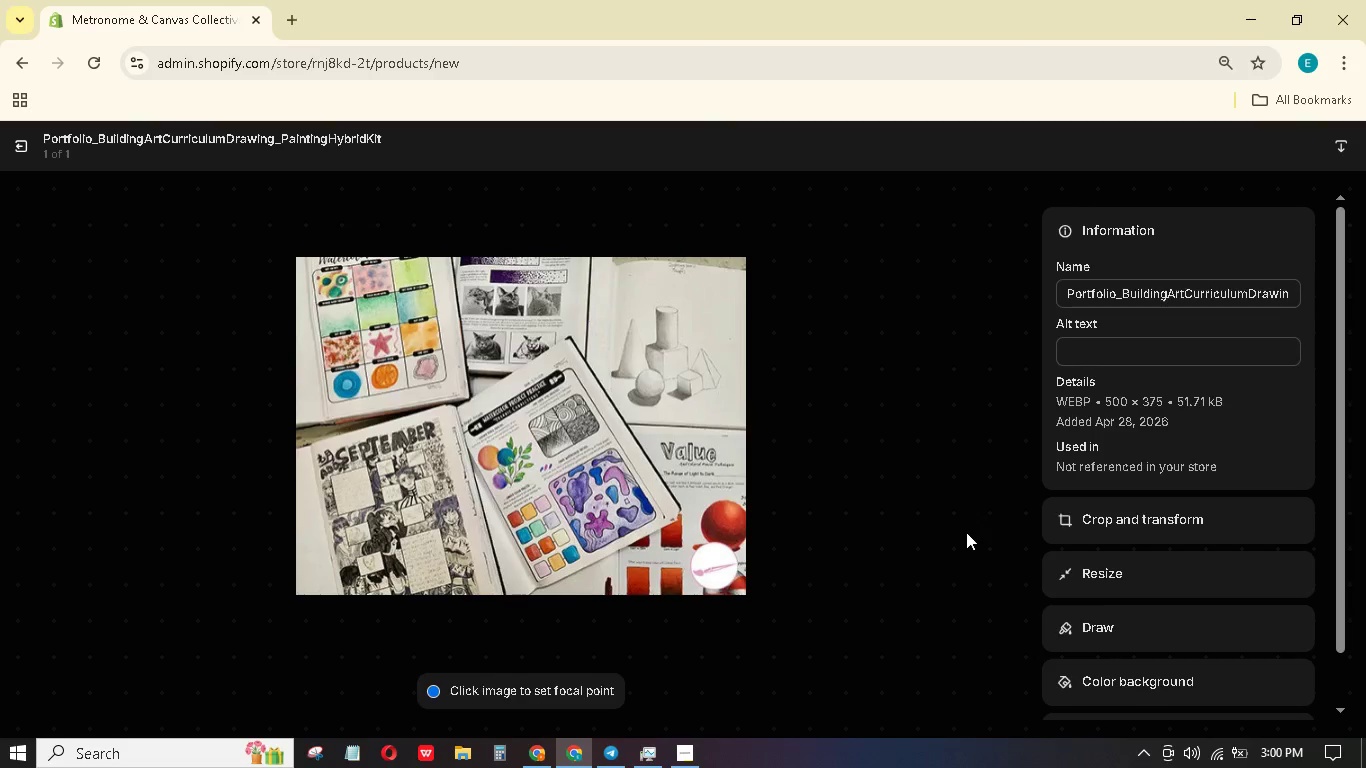 
left_click([1135, 349])
 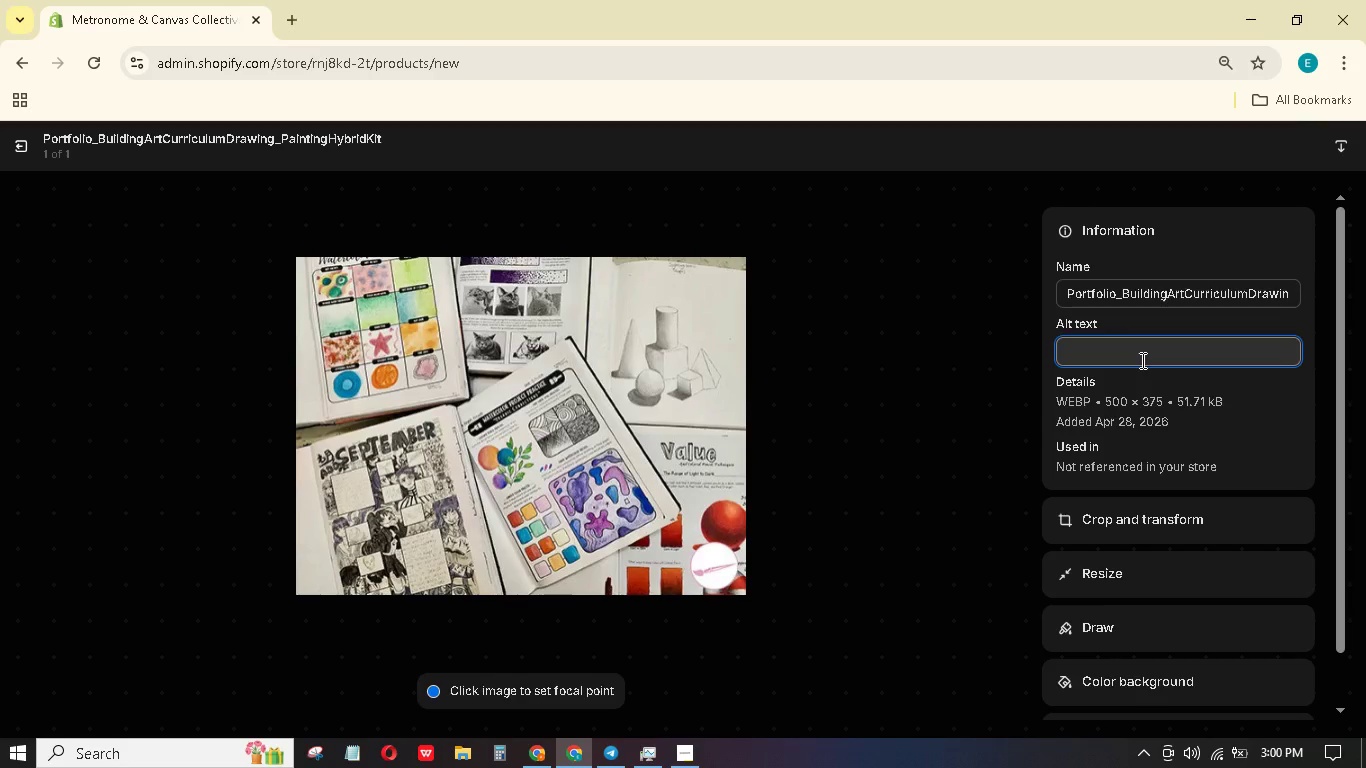 
type(A collection of sketchbooks and paintbooks arranged in a wooden table.)
 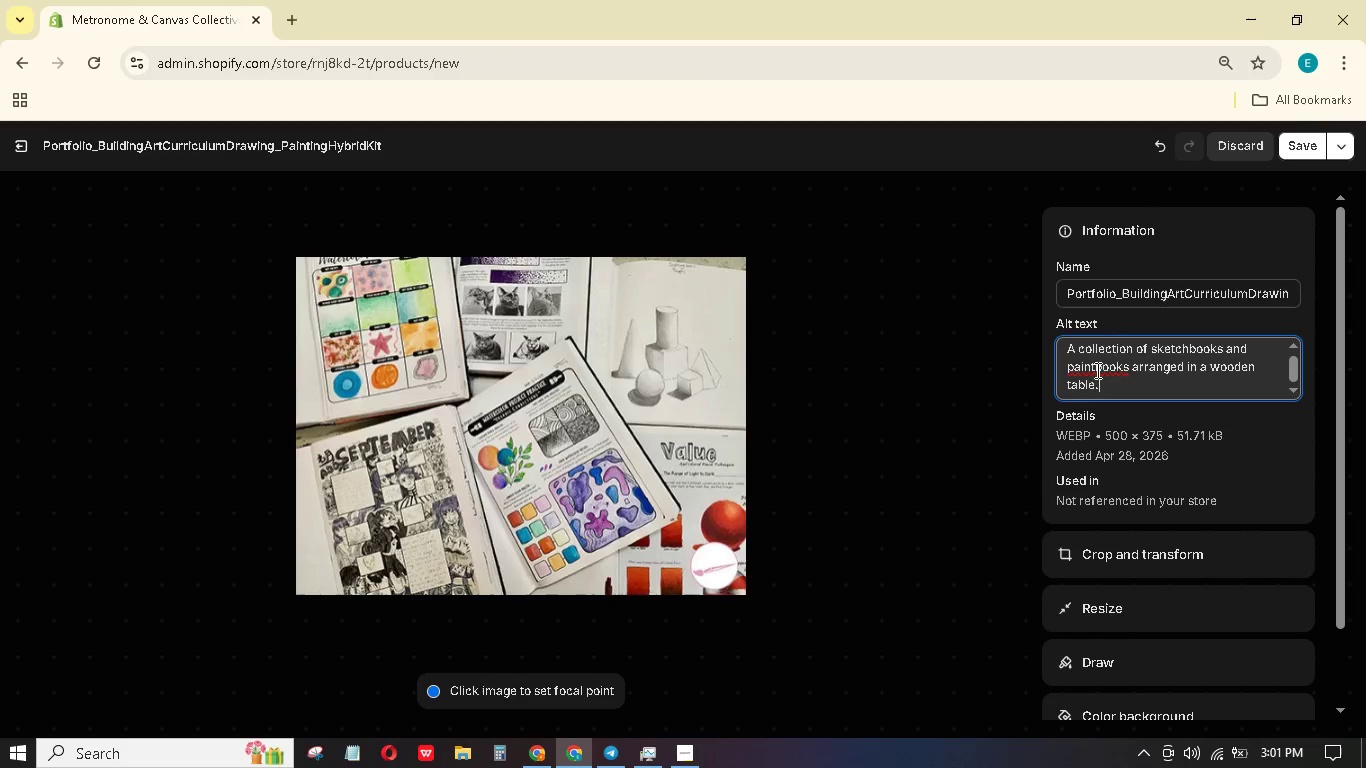 
left_click([1096, 365])
 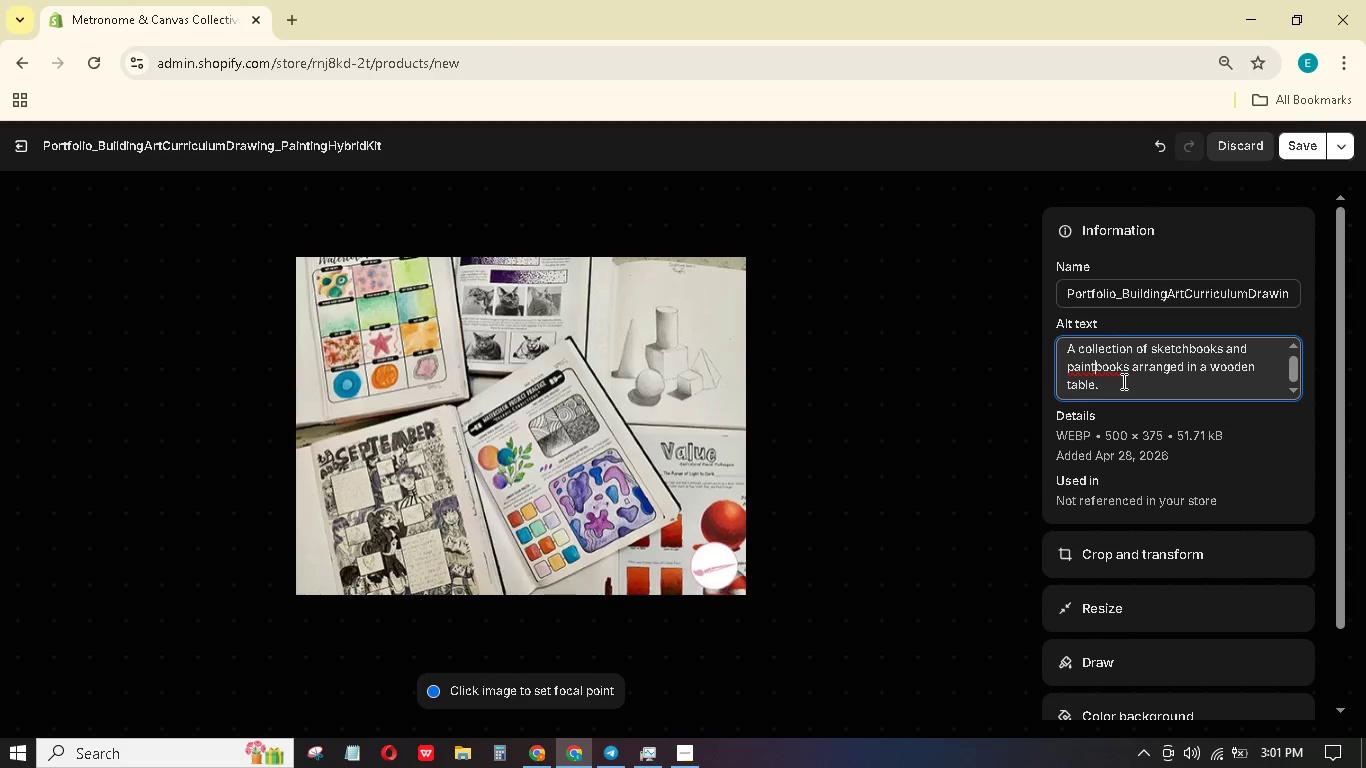 
key(Space)
 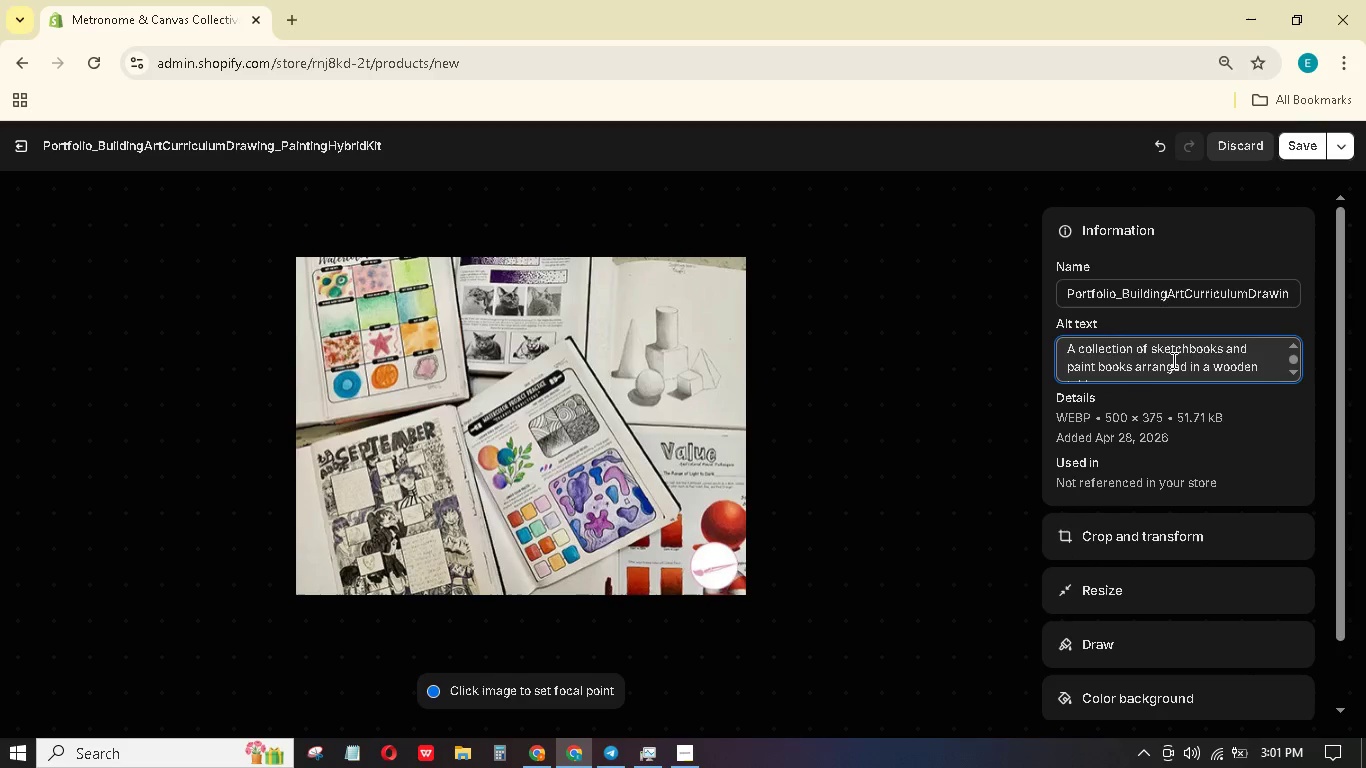 
scroll: coordinate [1173, 360], scroll_direction: down, amount: 1.0
 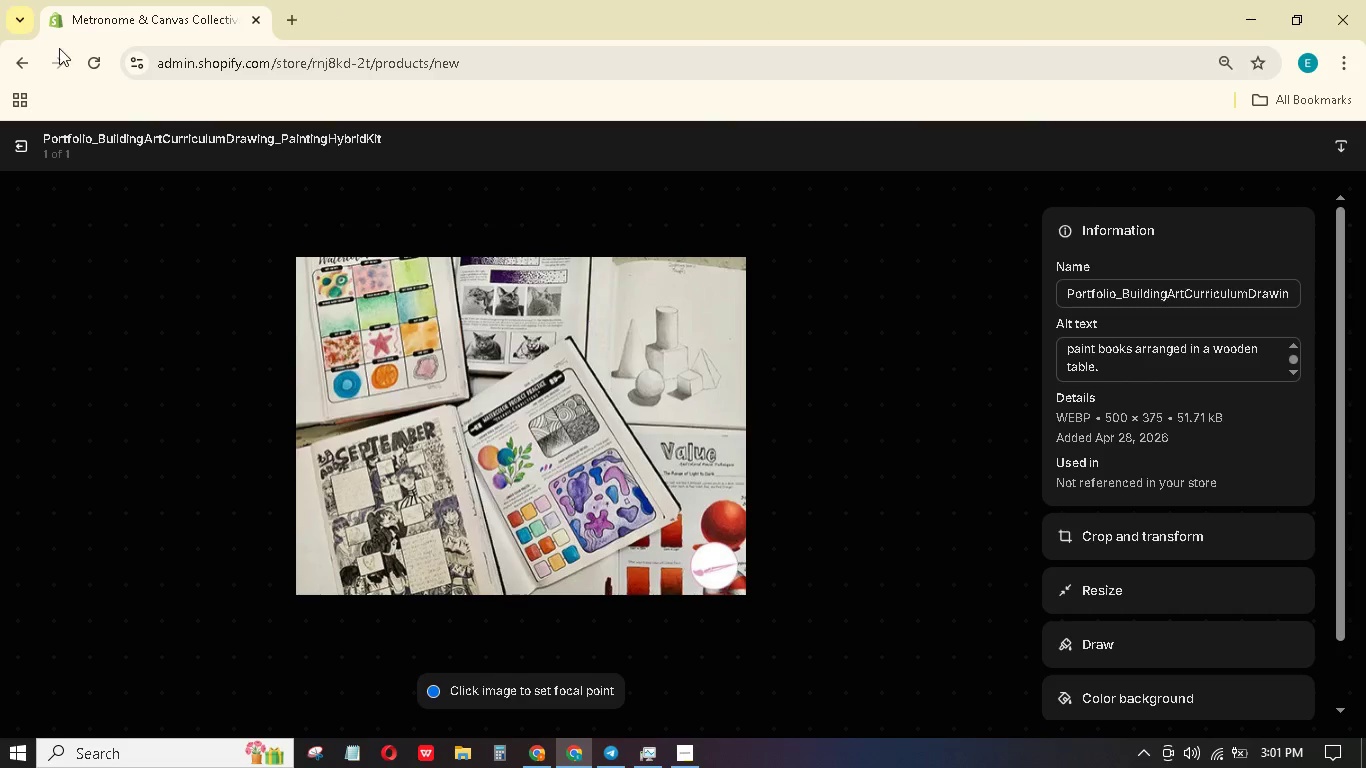 
left_click([26, 139])
 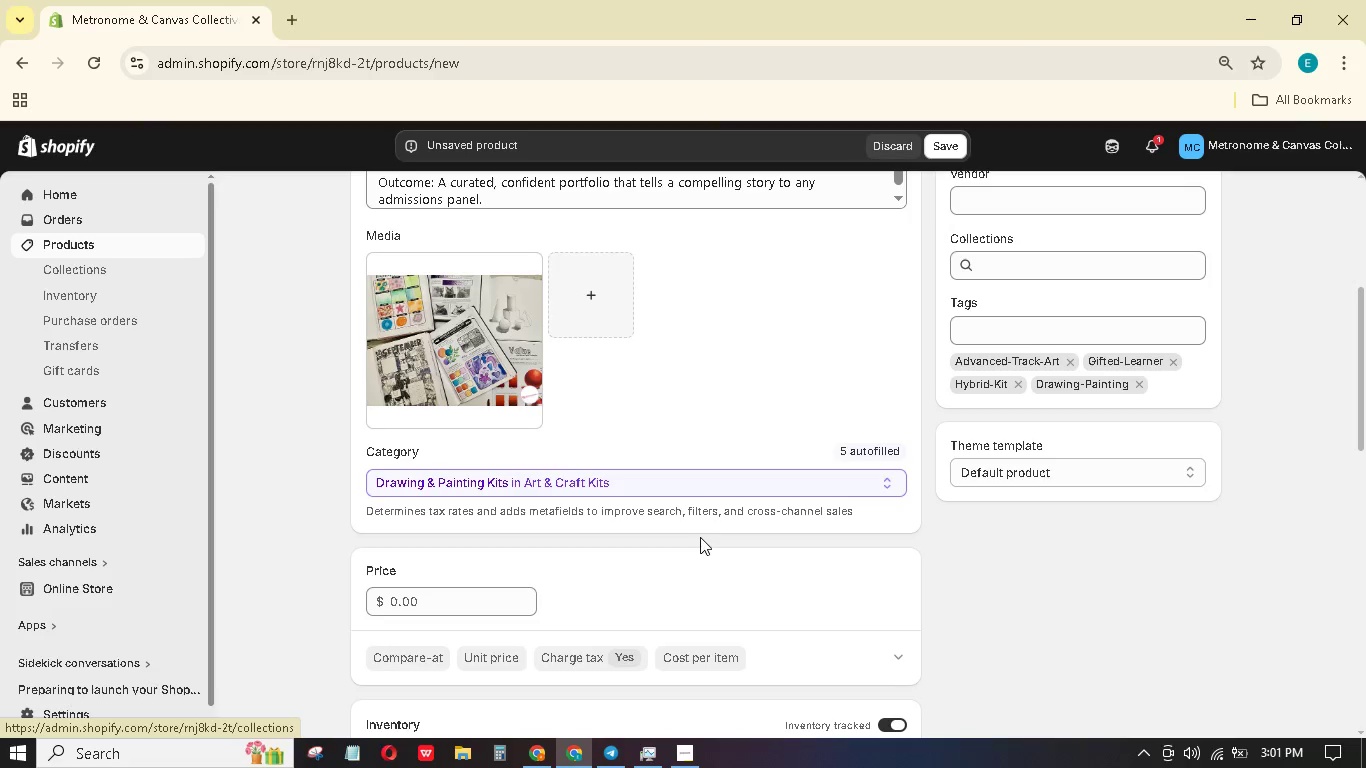 
scroll: coordinate [681, 536], scroll_direction: down, amount: 12.0
 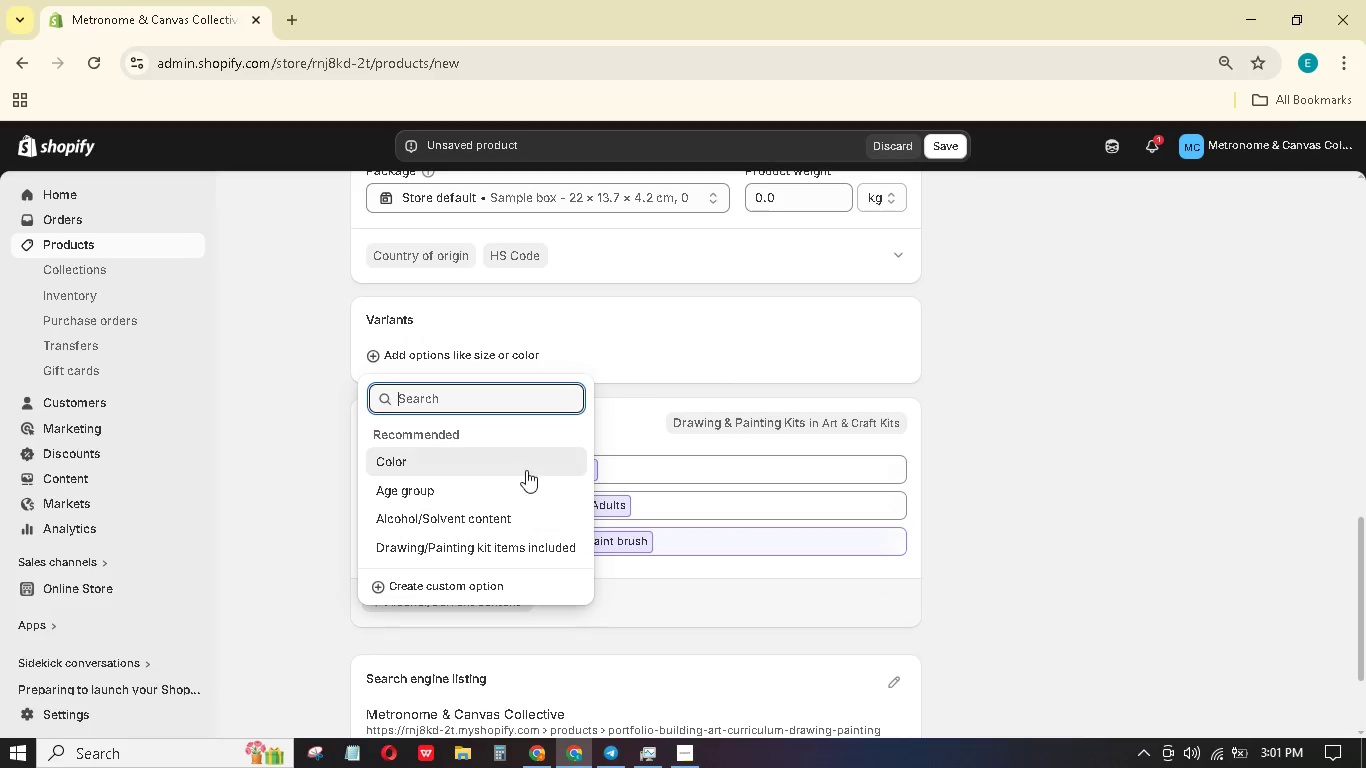 
type(Tier)
 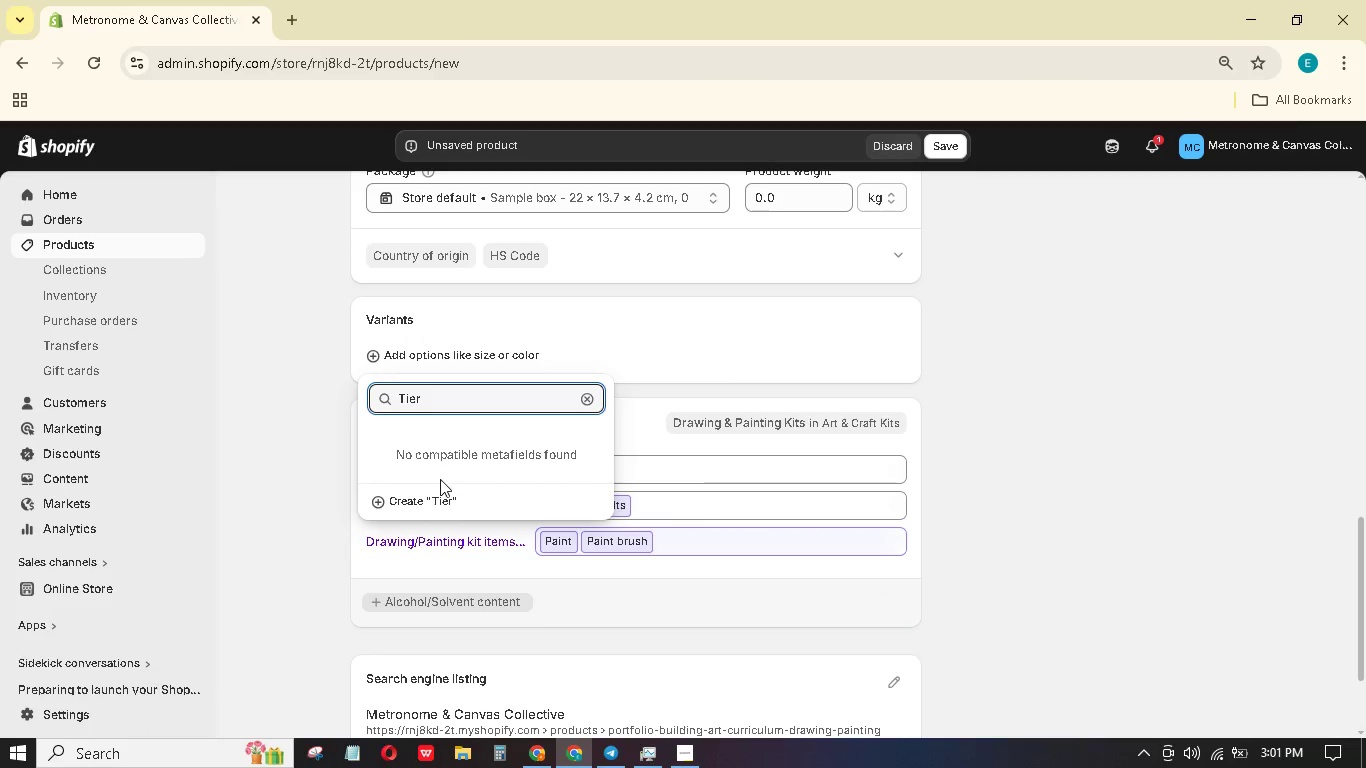 
left_click([410, 497])
 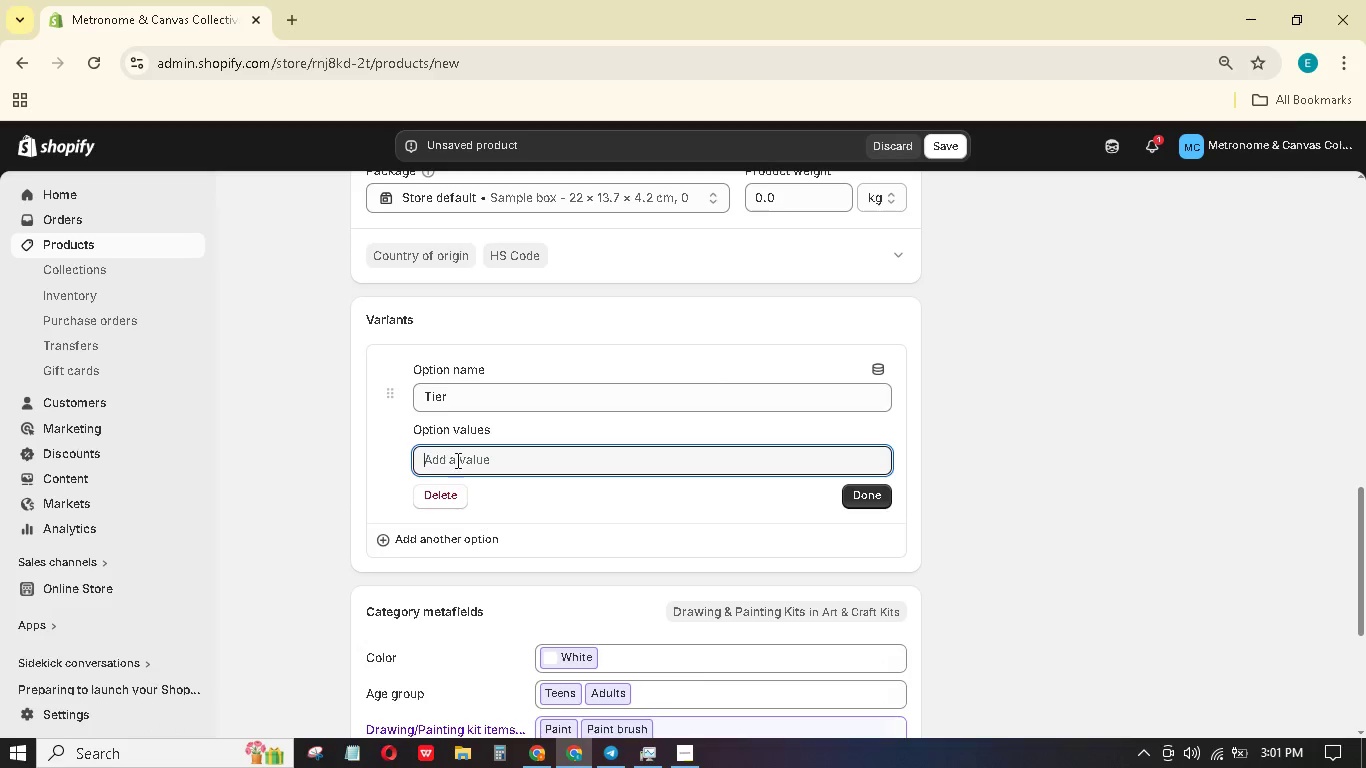 
type(Digital Oly)
 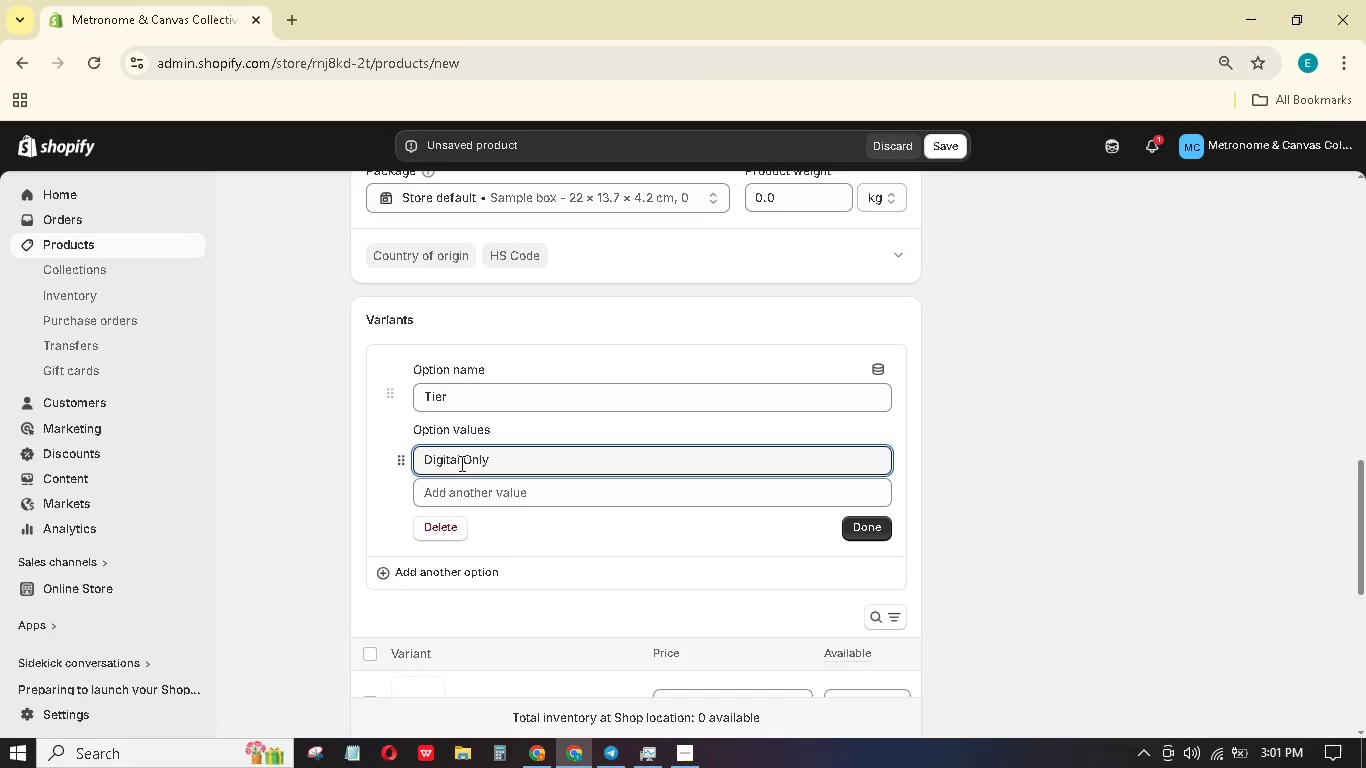 
hold_key(key=N, duration=0.36)
 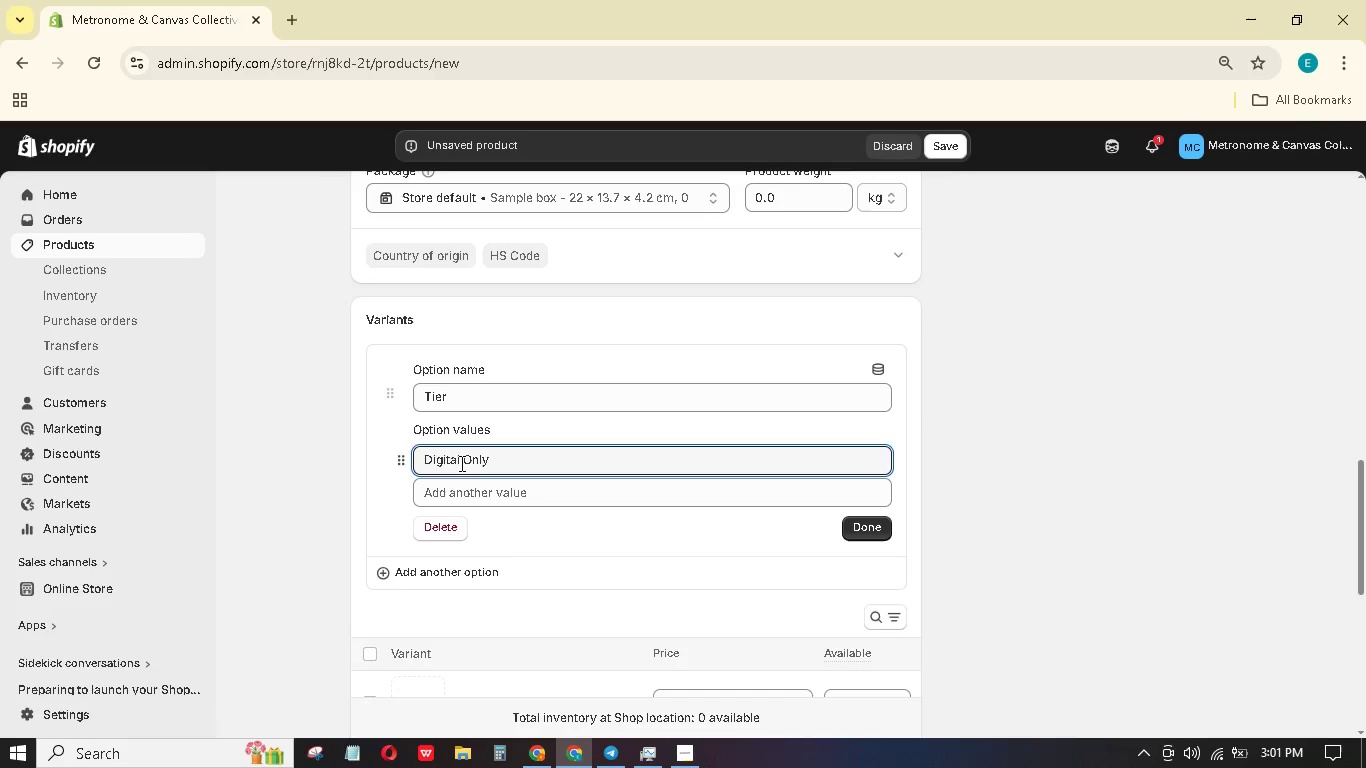 
key(Enter)
 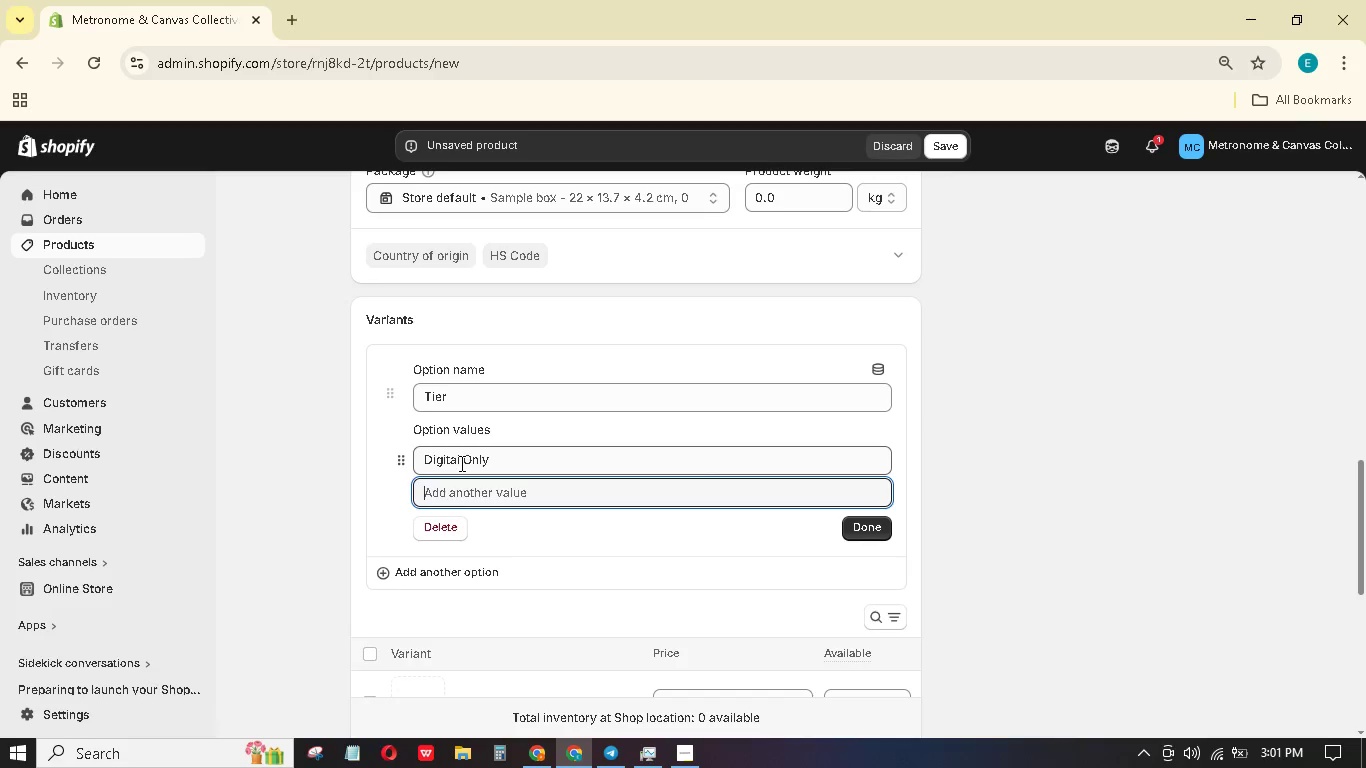 
type(Physical Kit)
 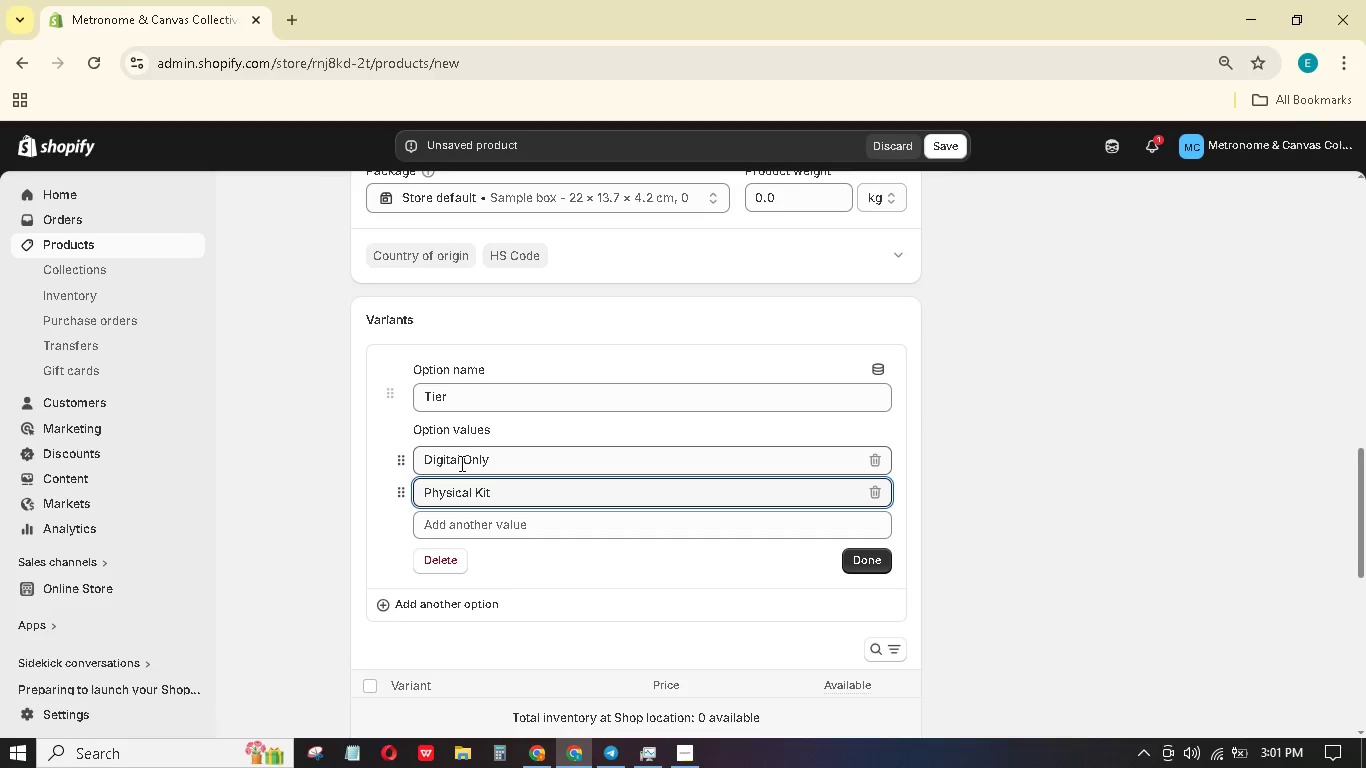 
 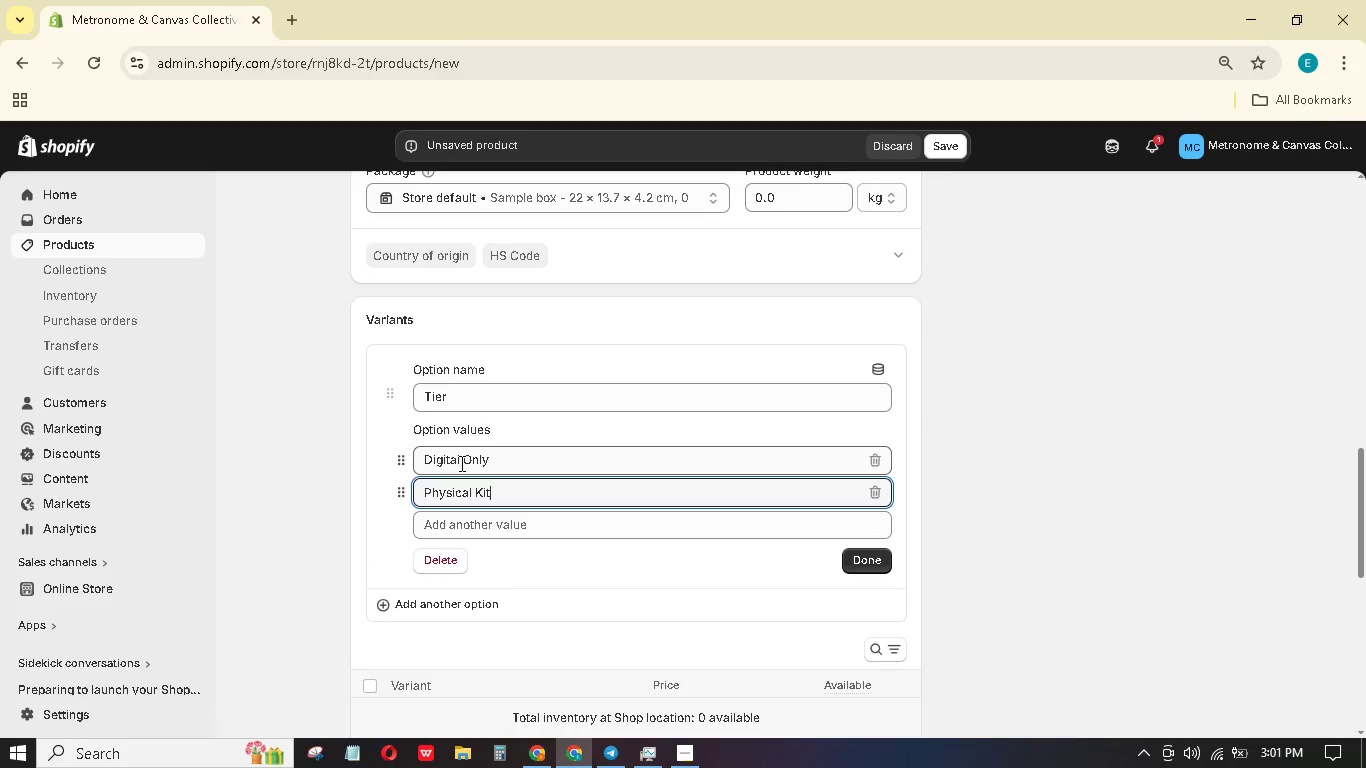 
key(Enter)
 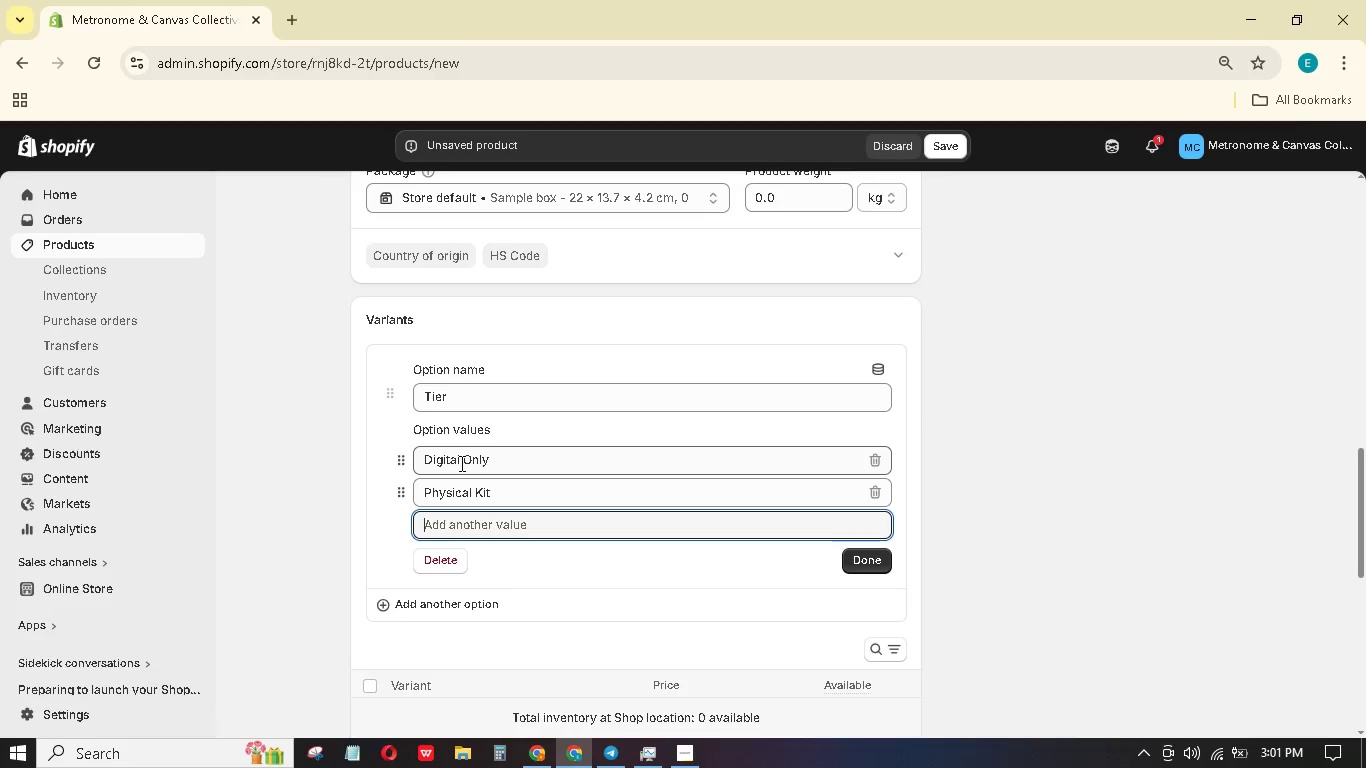 
type(Premium Bundle)
 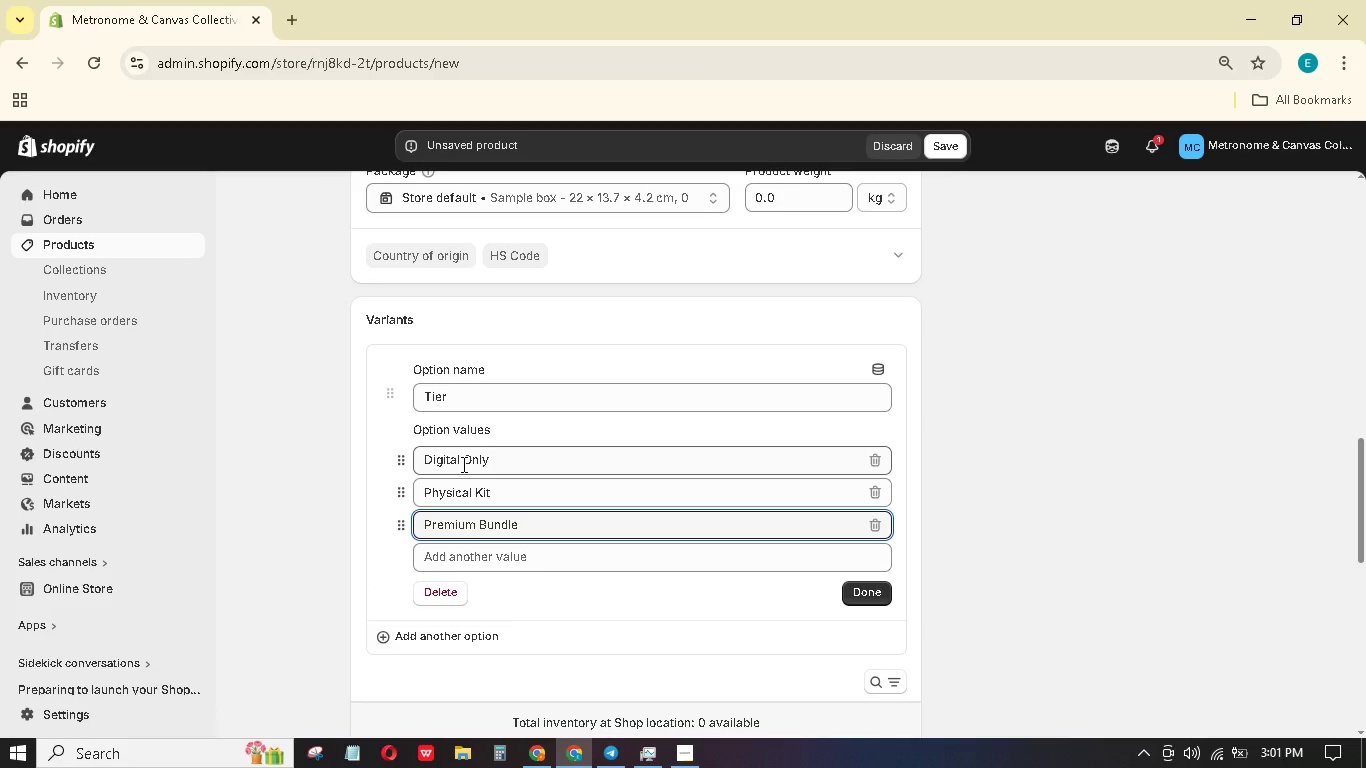 
left_click([884, 599])
 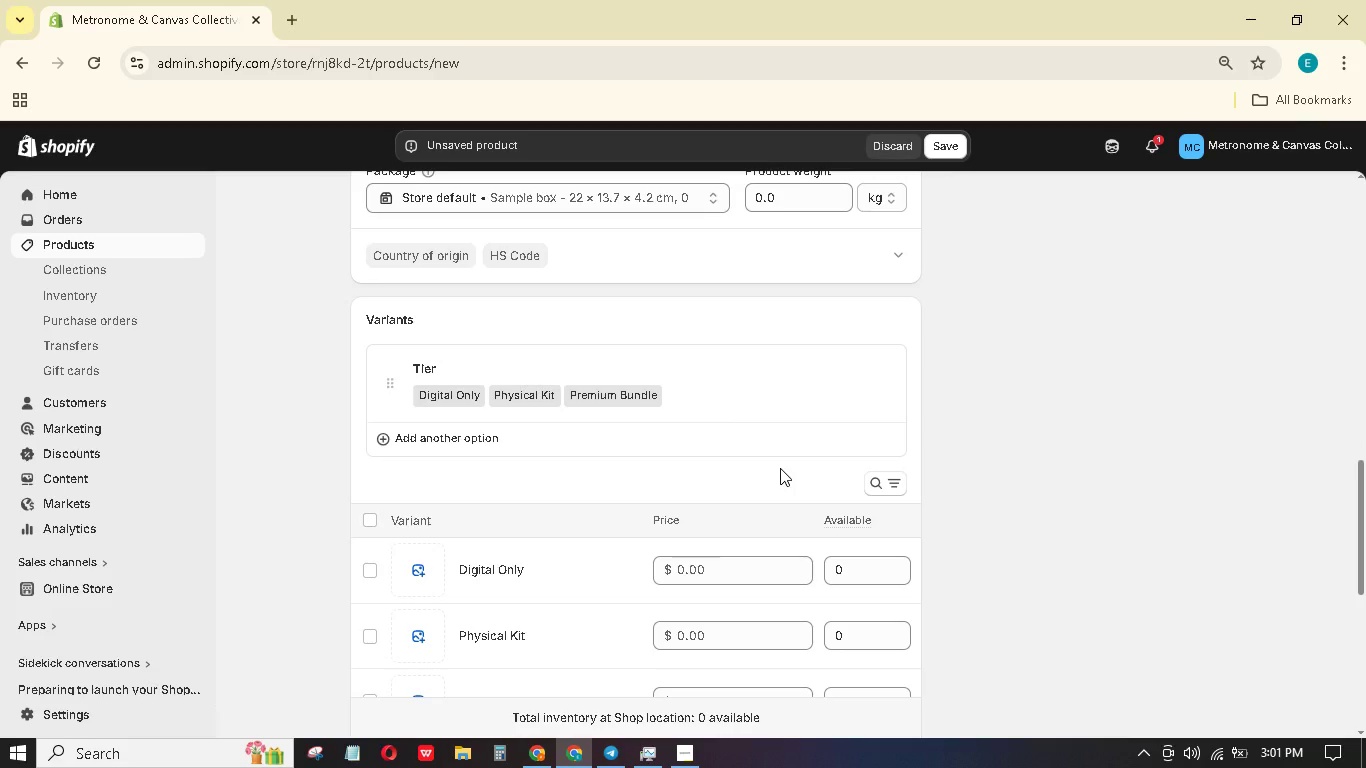 
scroll: coordinate [804, 490], scroll_direction: down, amount: 14.0
 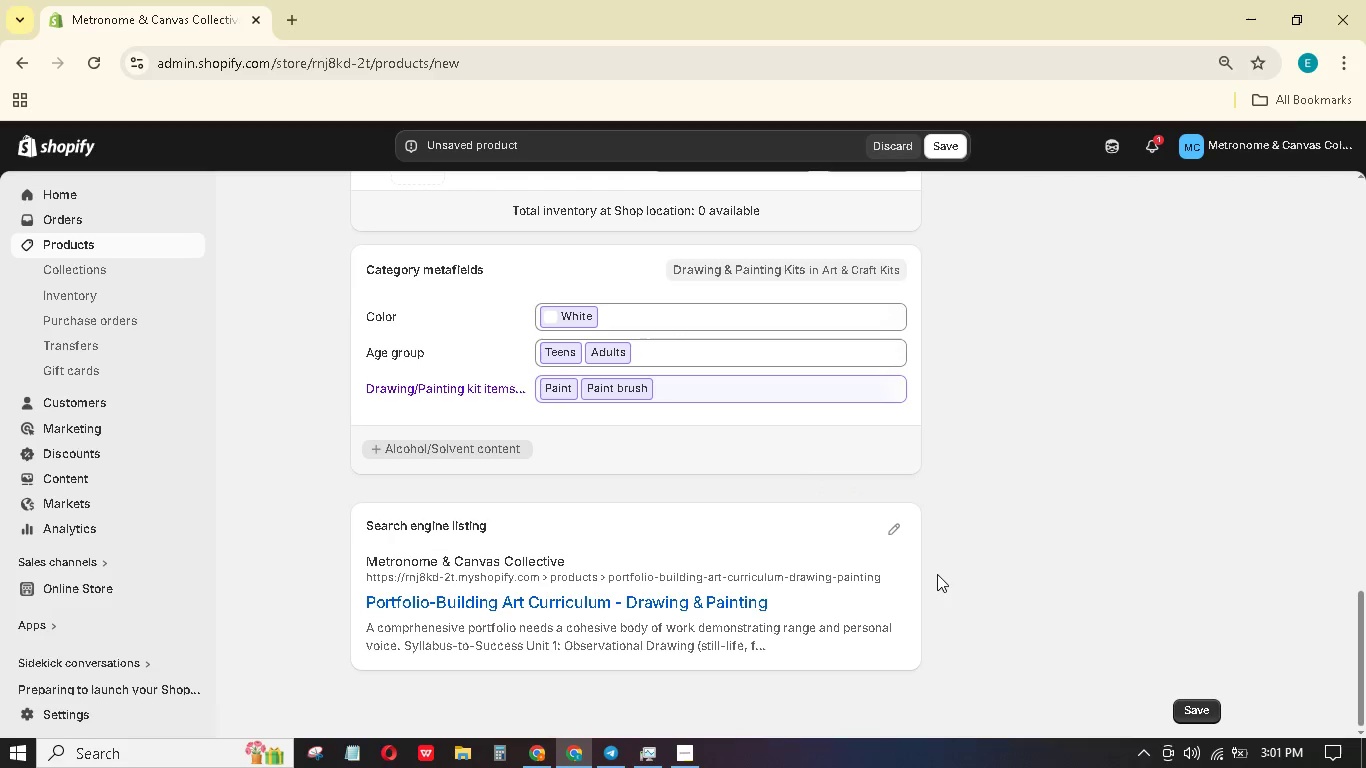 
double_click([896, 542])
 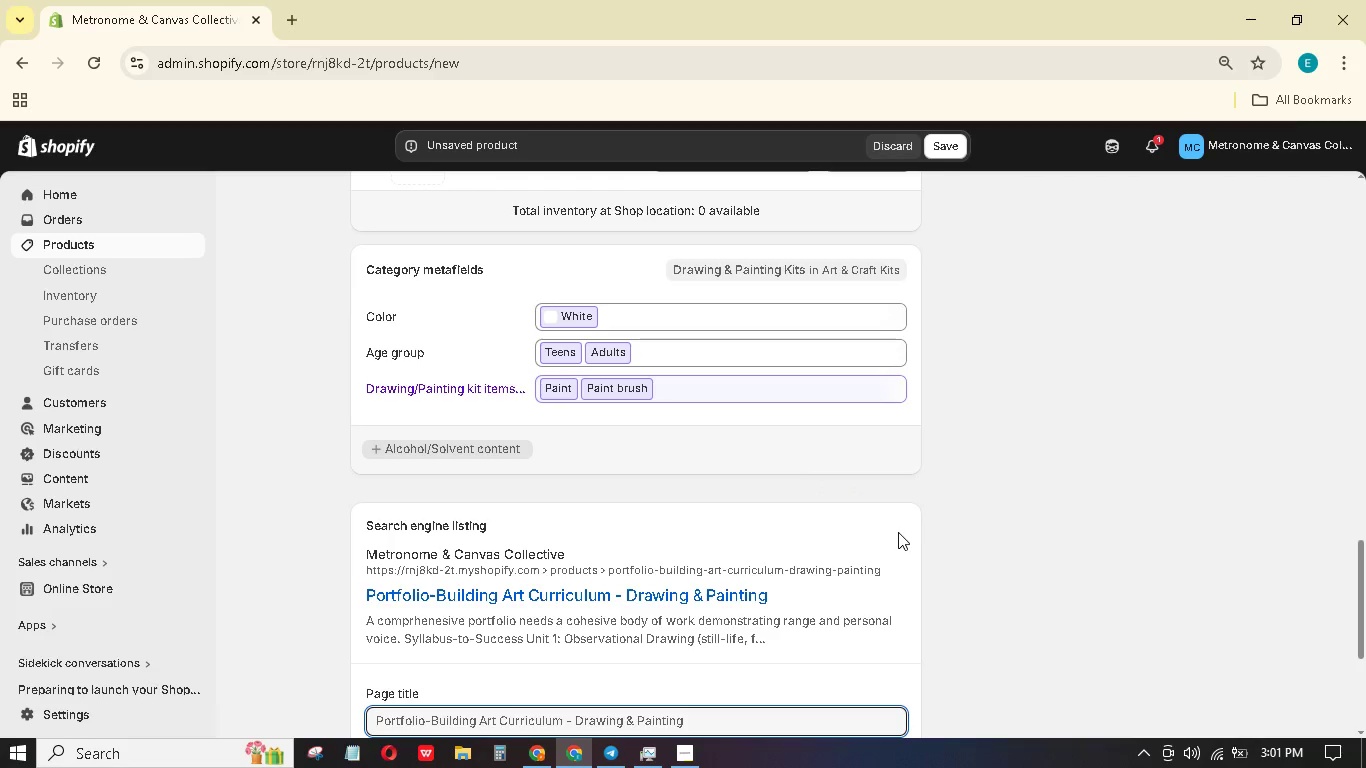 
scroll: coordinate [914, 561], scroll_direction: down, amount: 6.0
 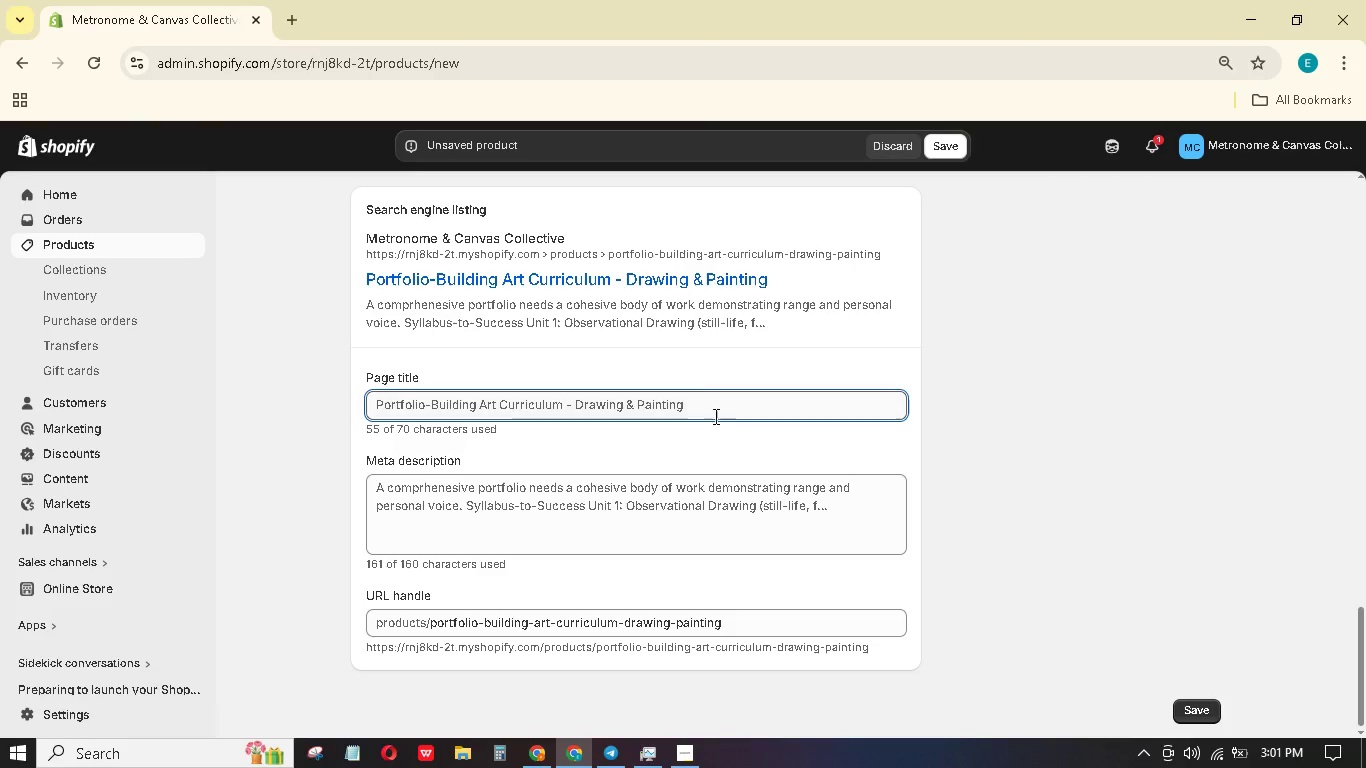 
left_click([724, 402])
 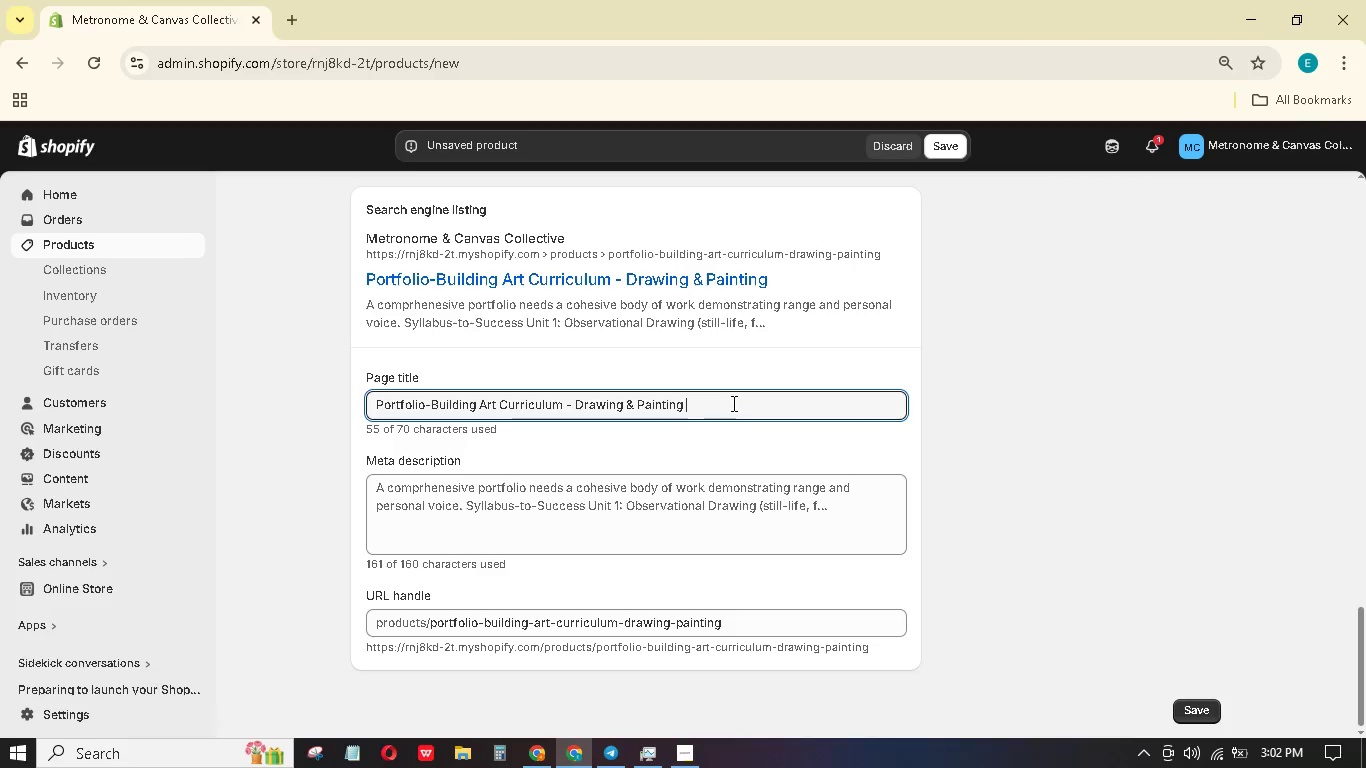 
wait(8.44)
 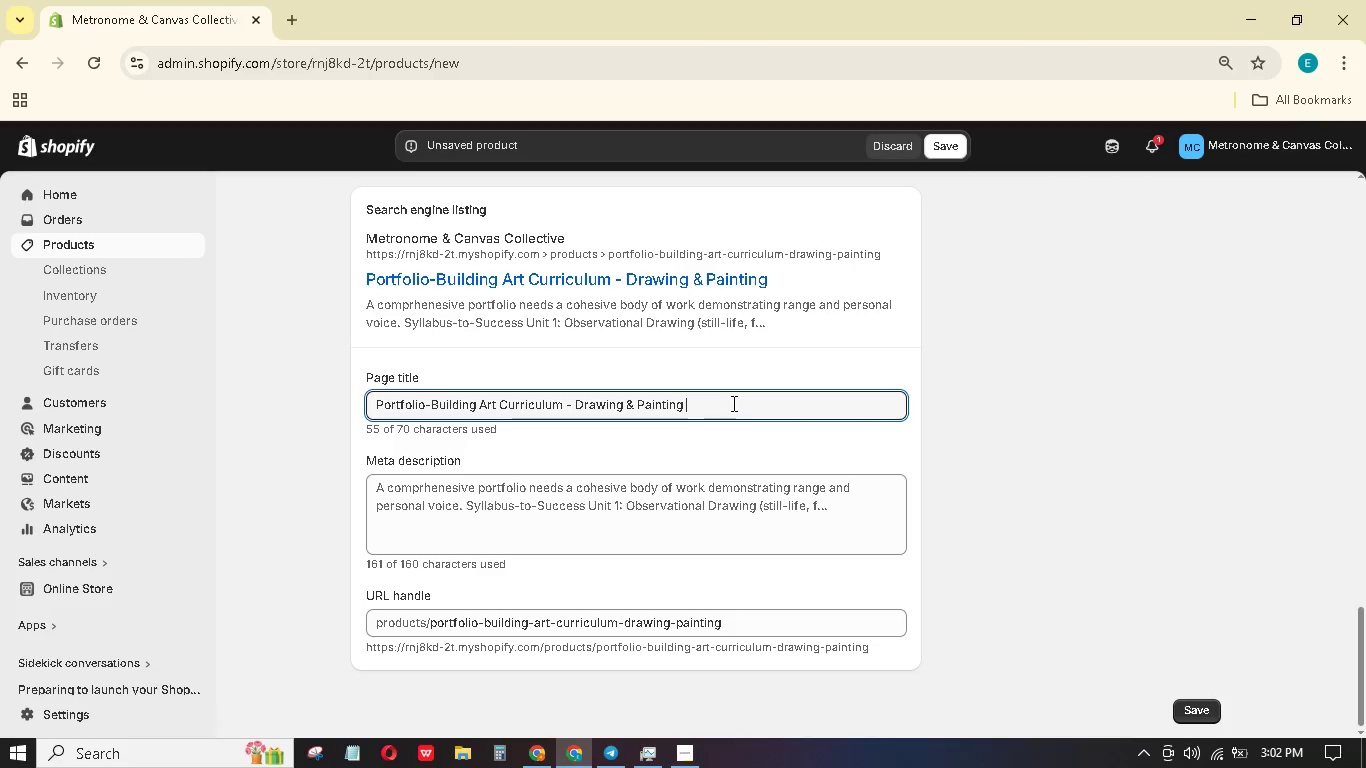 
key(Backspace)
key(Backspace)
key(Backspace)
key(Backspace)
key(Backspace)
key(Backspace)
key(Backspace)
key(Backspace)
key(Backspace)
key(Backspace)
key(Backspace)
key(Backspace)
key(Backspace)
key(Backspace)
key(Backspace)
key(Backspace)
key(Backspace)
key(Backspace)
key(Backspace)
key(Backspace)
key(Backspace)
type(for Teens -hybrid MASTEry k)
key(Backspace)
type(Kit)
 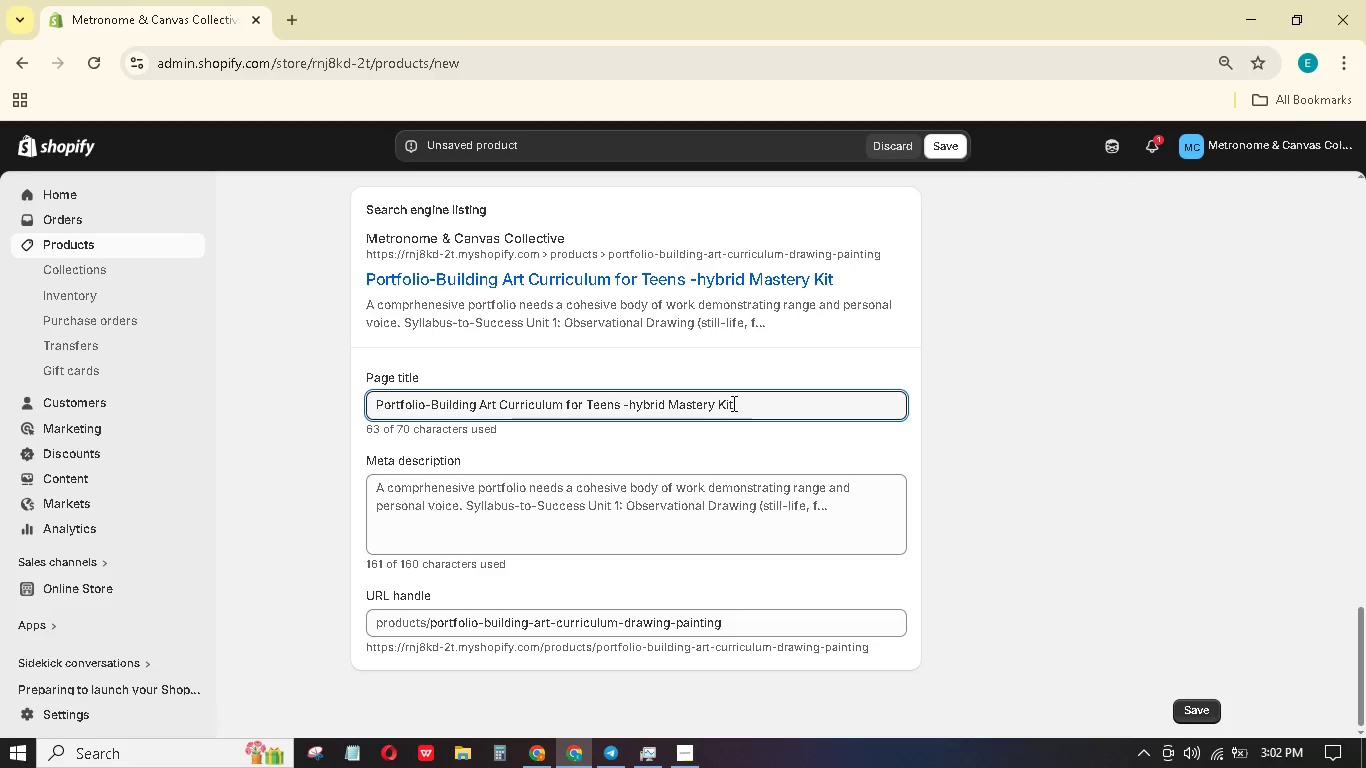 
left_click([637, 398])
 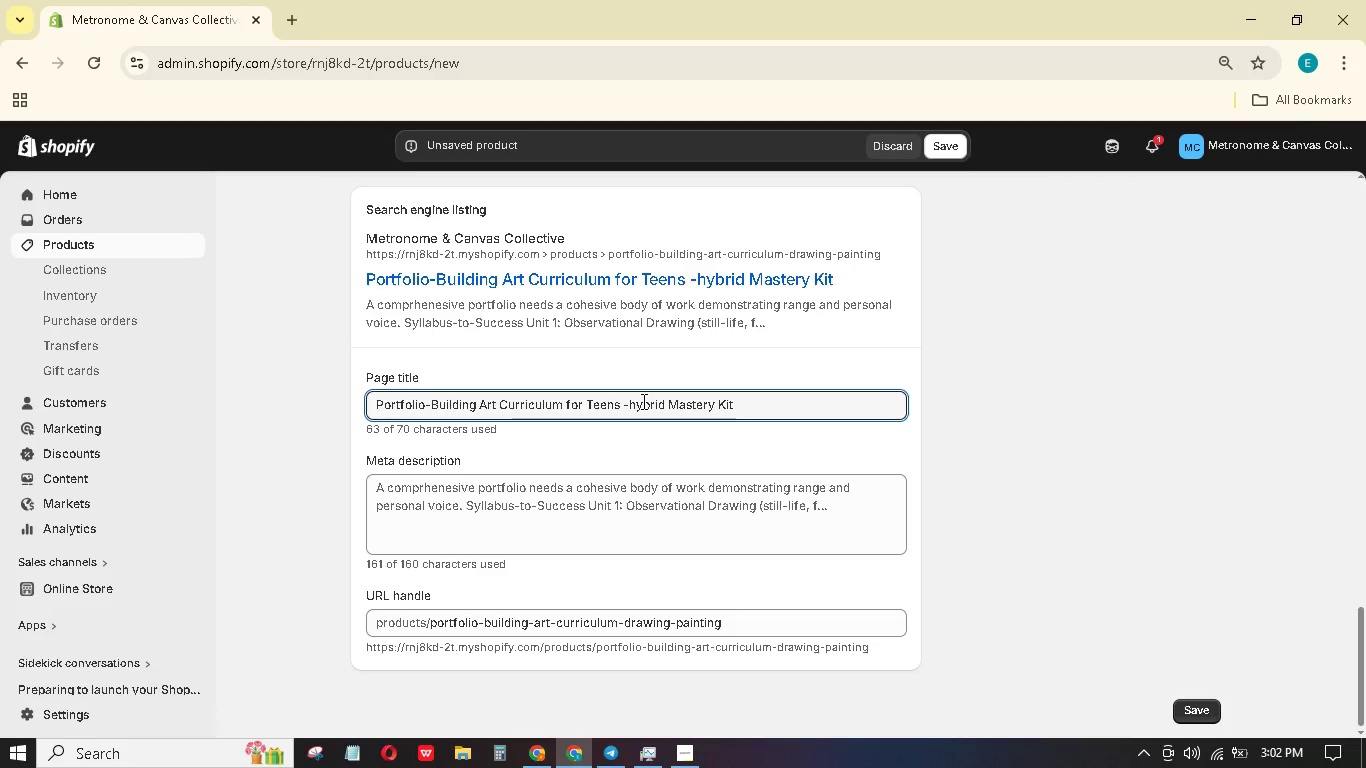 
key(Backspace)
 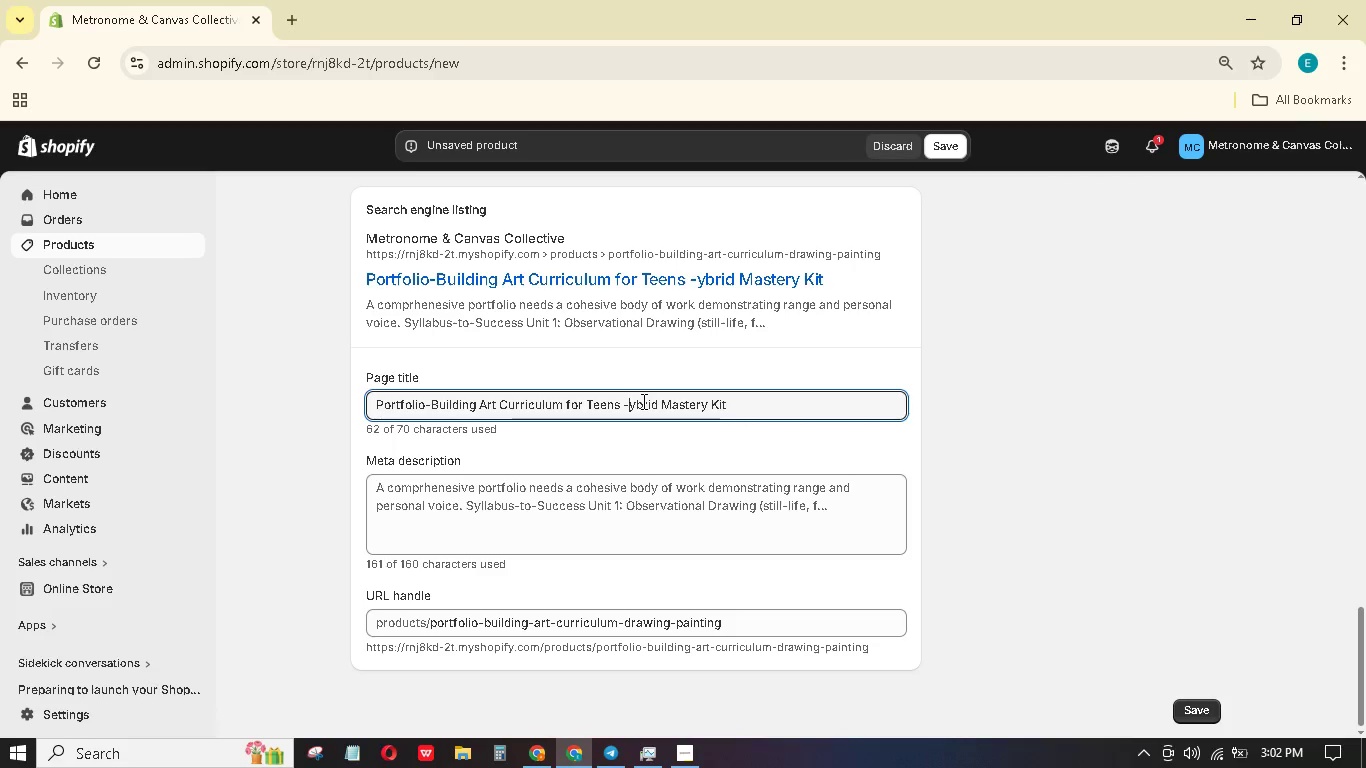 
key(Shift+H)
 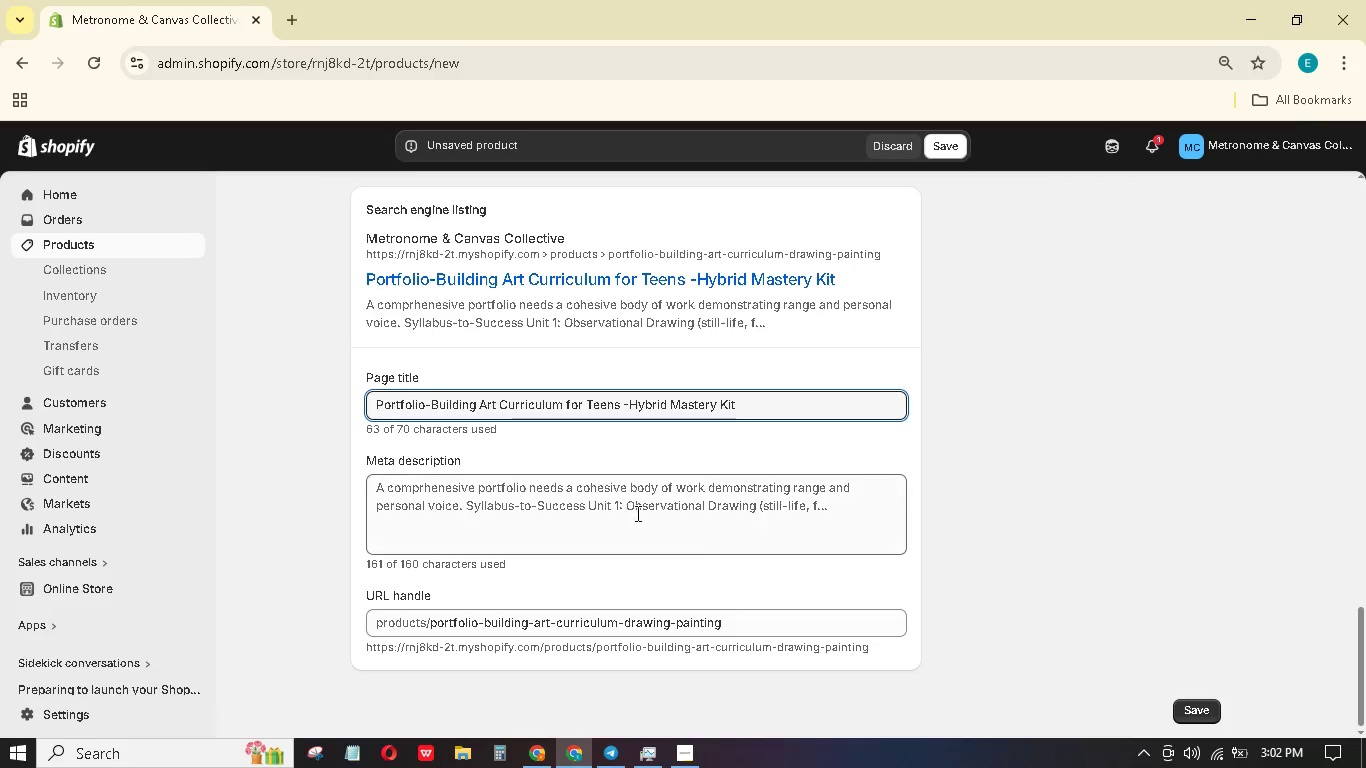 
left_click([636, 513])
 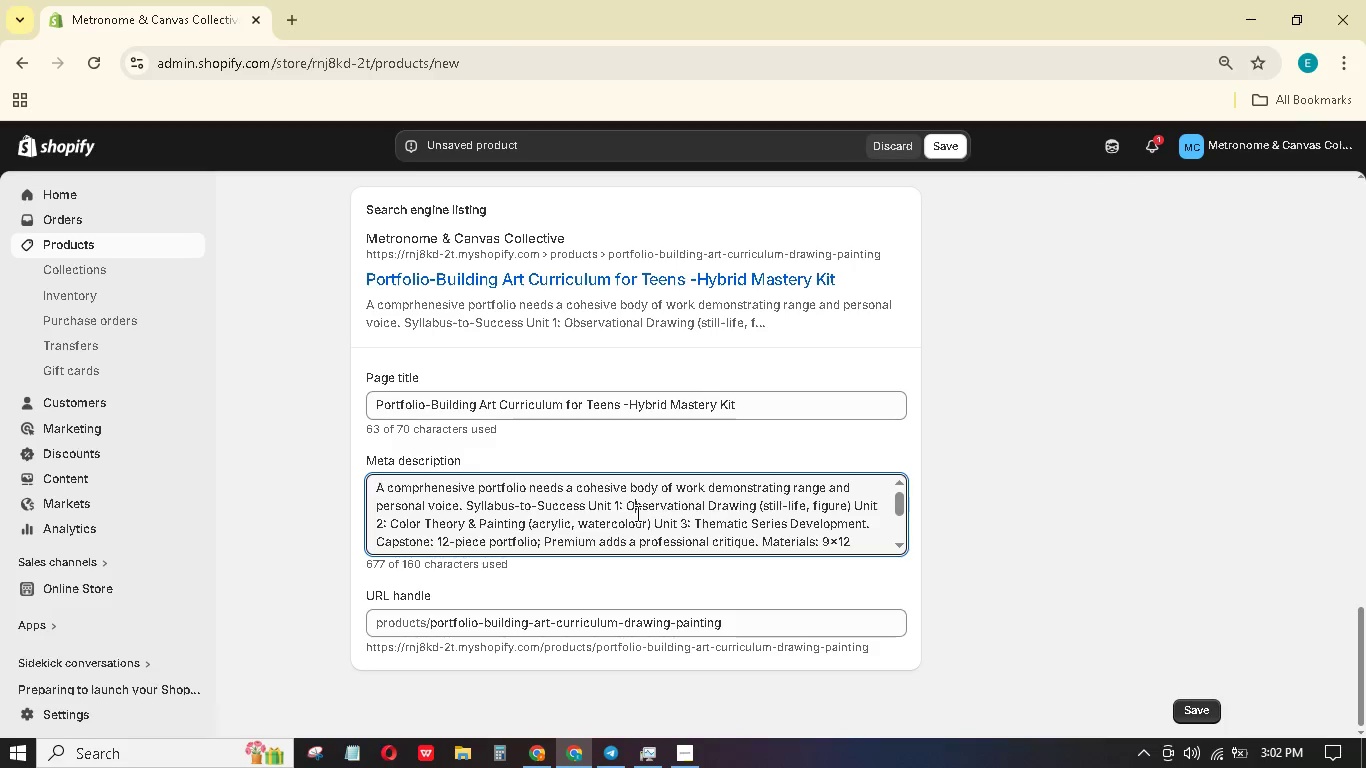 
key(Control+A)
 